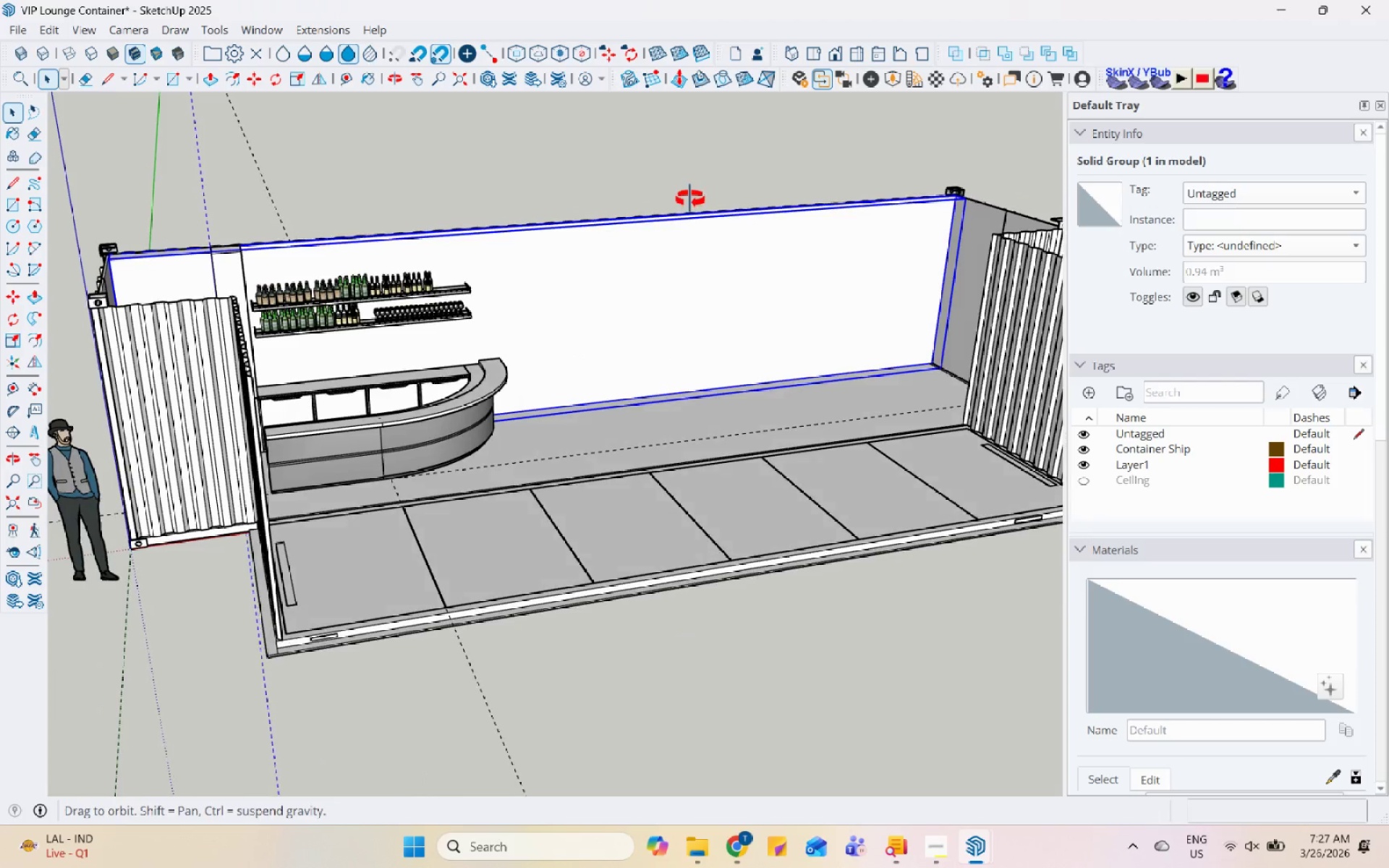 
scroll: coordinate [514, 424], scroll_direction: up, amount: 1.0
 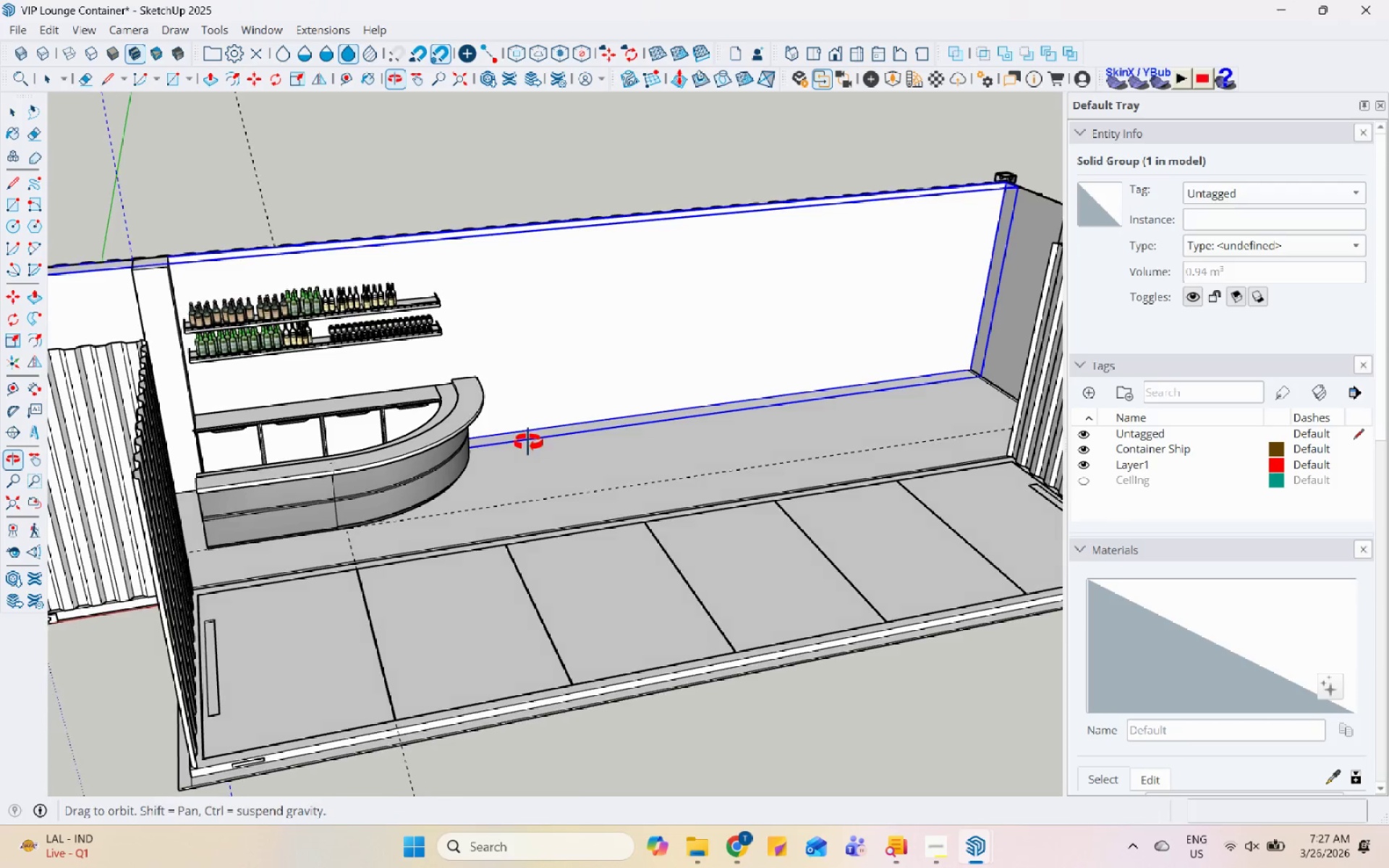 
scroll: coordinate [538, 425], scroll_direction: down, amount: 4.0
 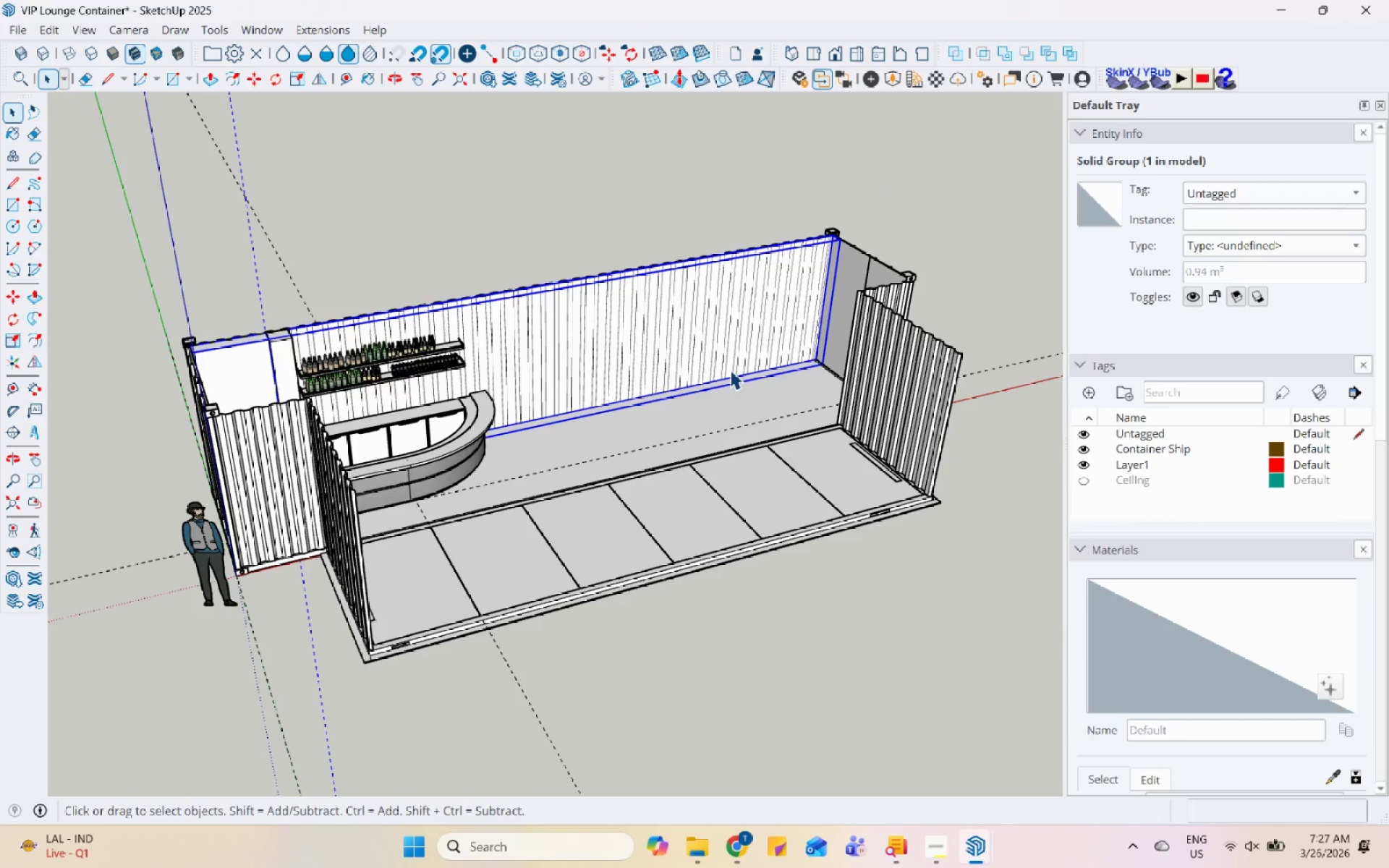 
scroll: coordinate [475, 400], scroll_direction: up, amount: 14.0
 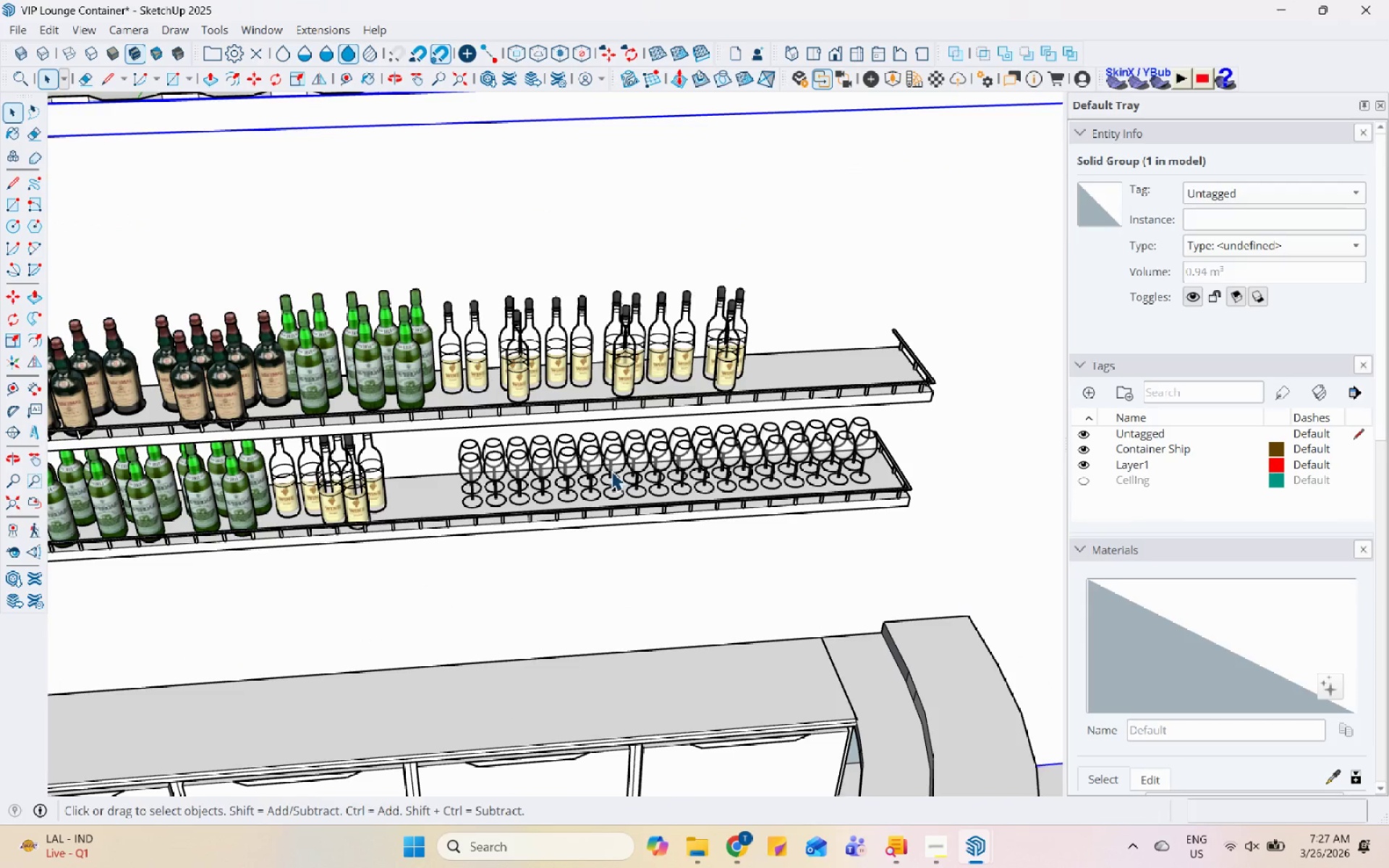 
double_click([611, 471])
 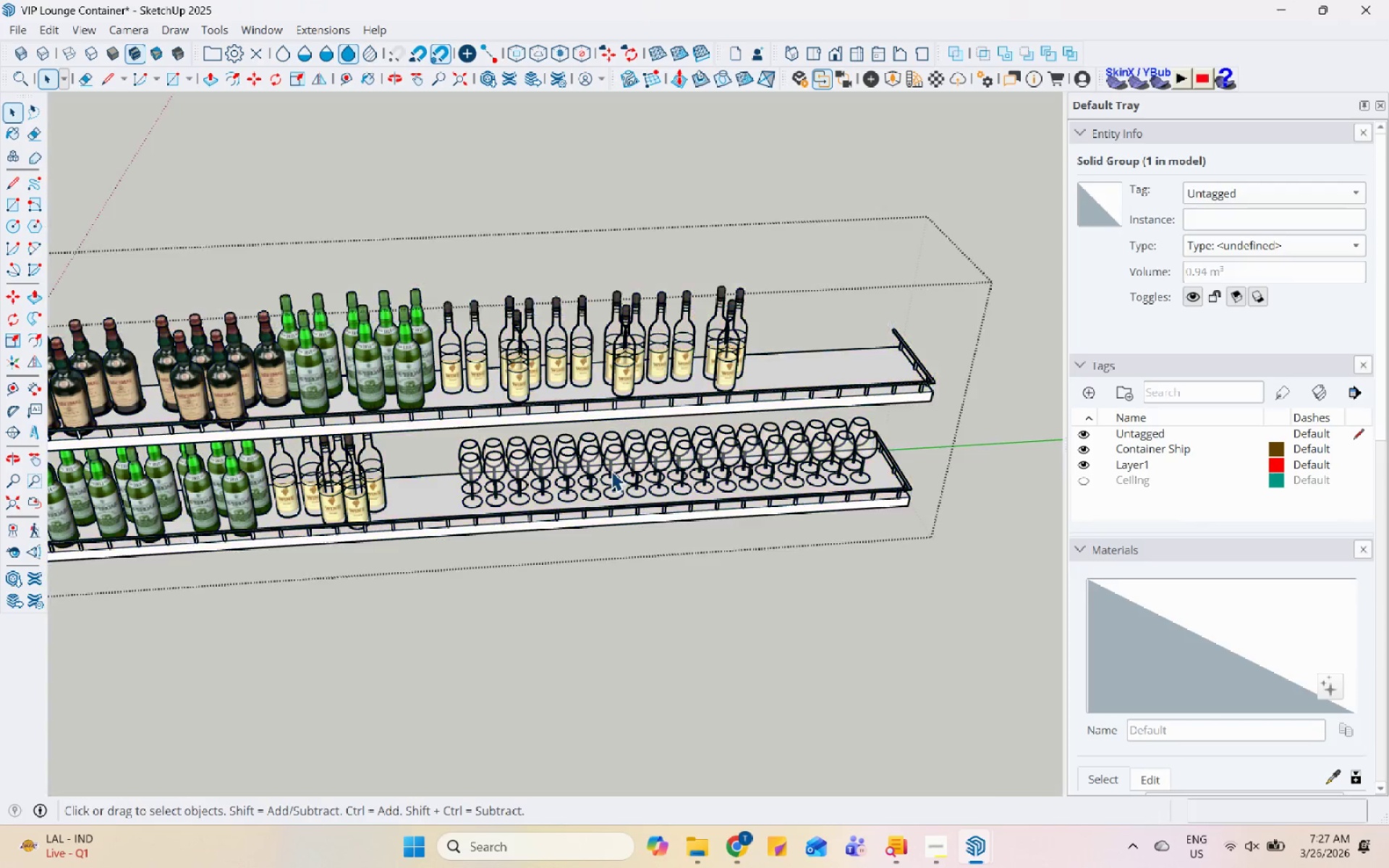 
triple_click([611, 471])
 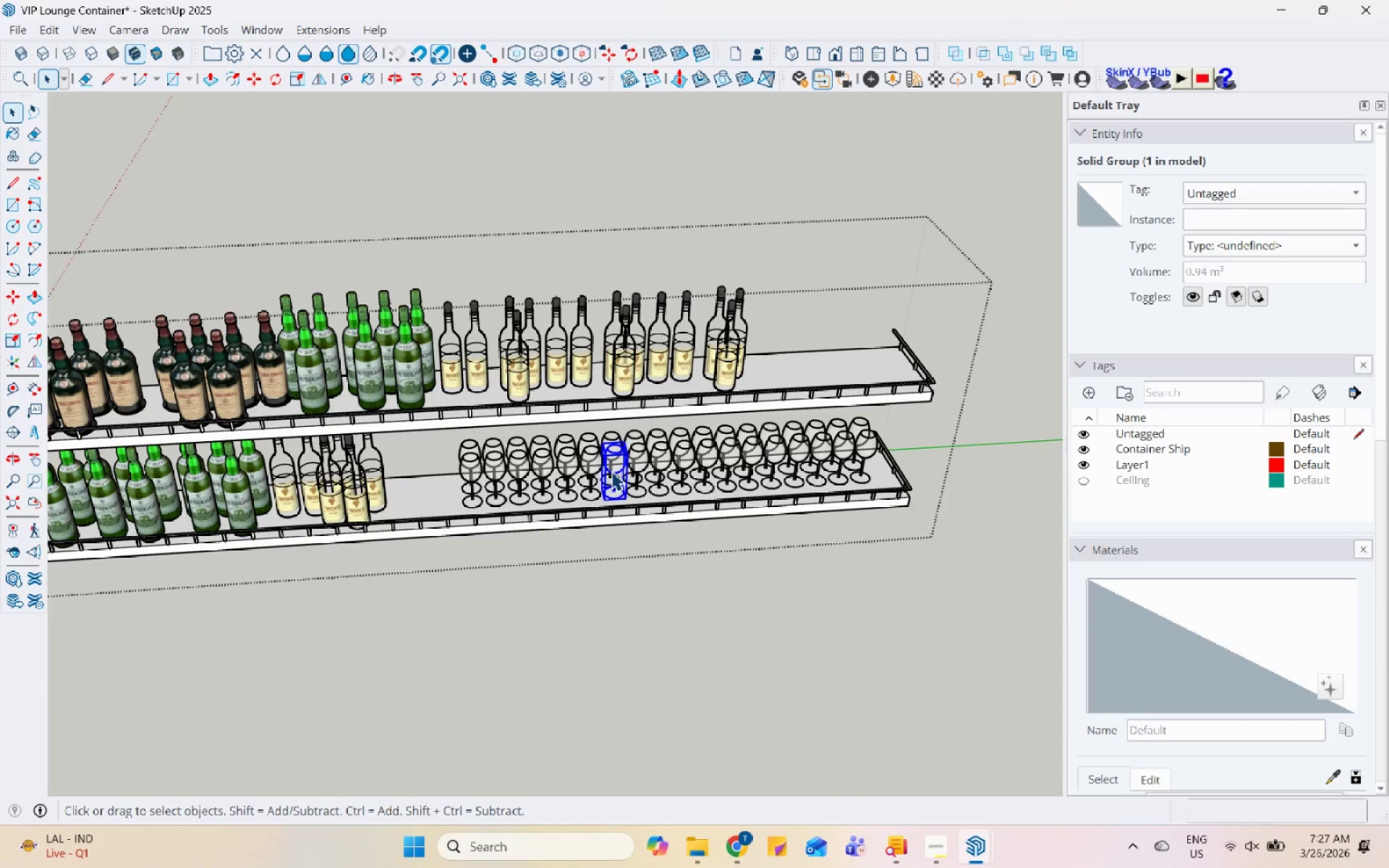 
triple_click([611, 471])
 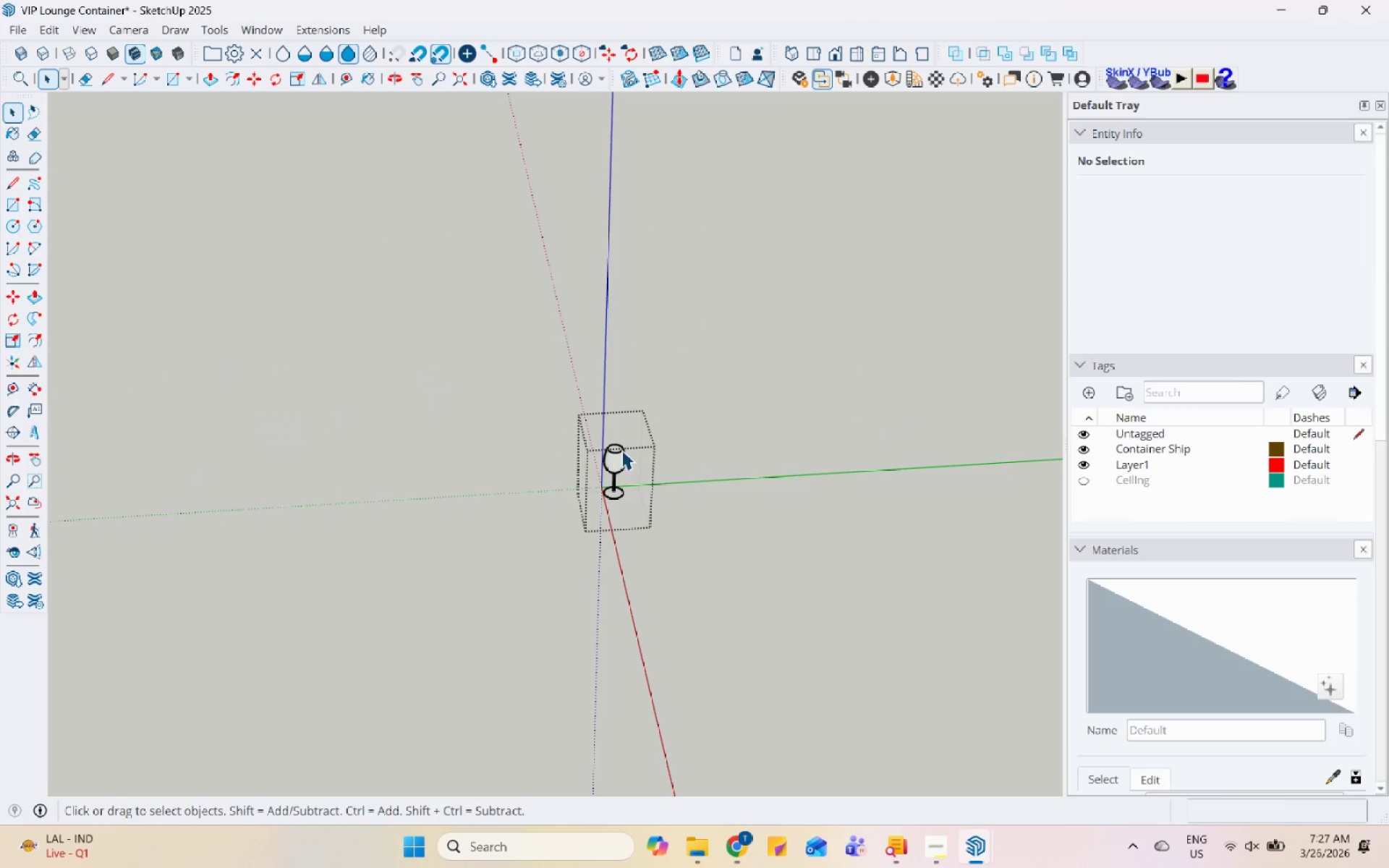 
key(Escape)
 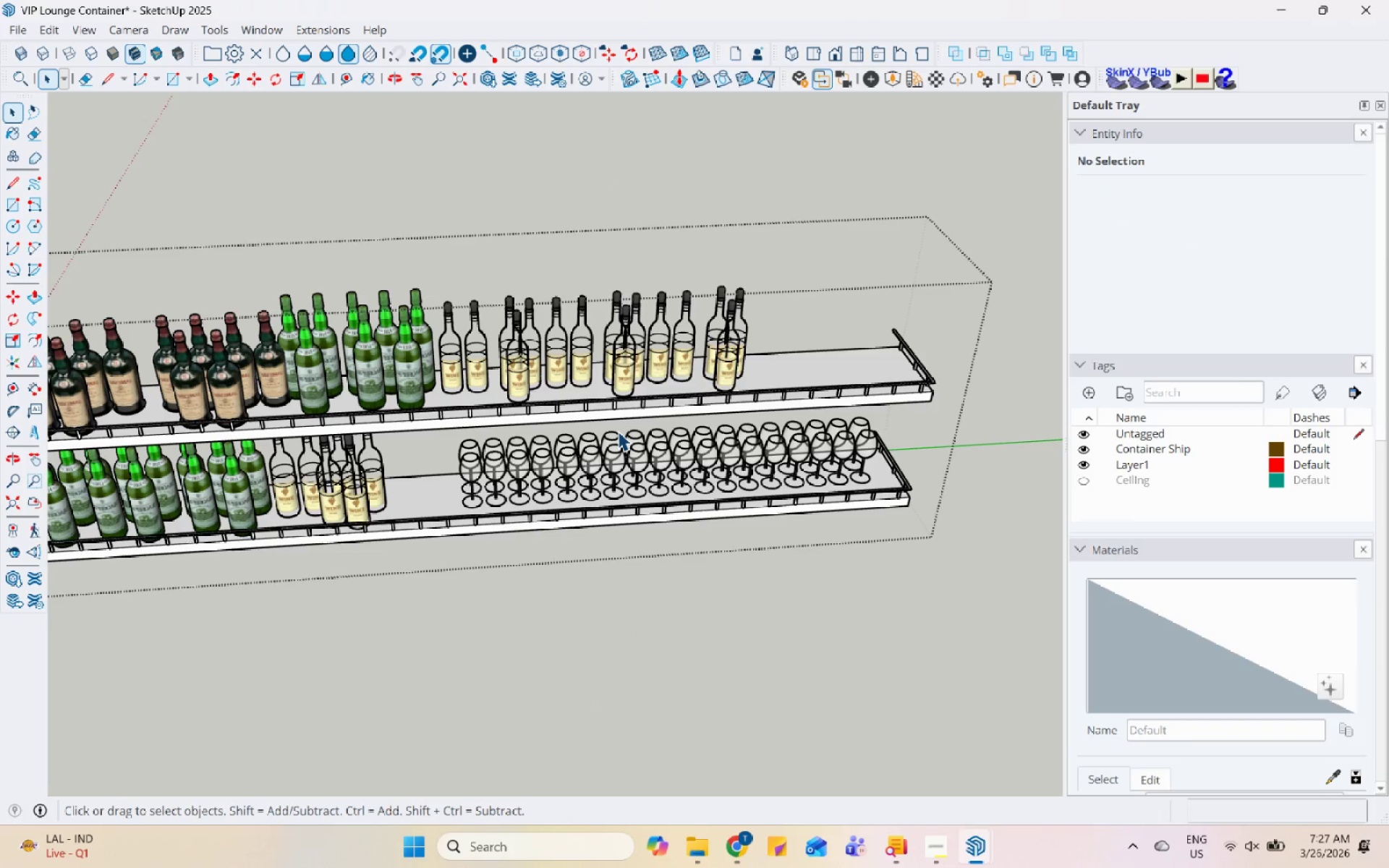 
left_click([618, 431])
 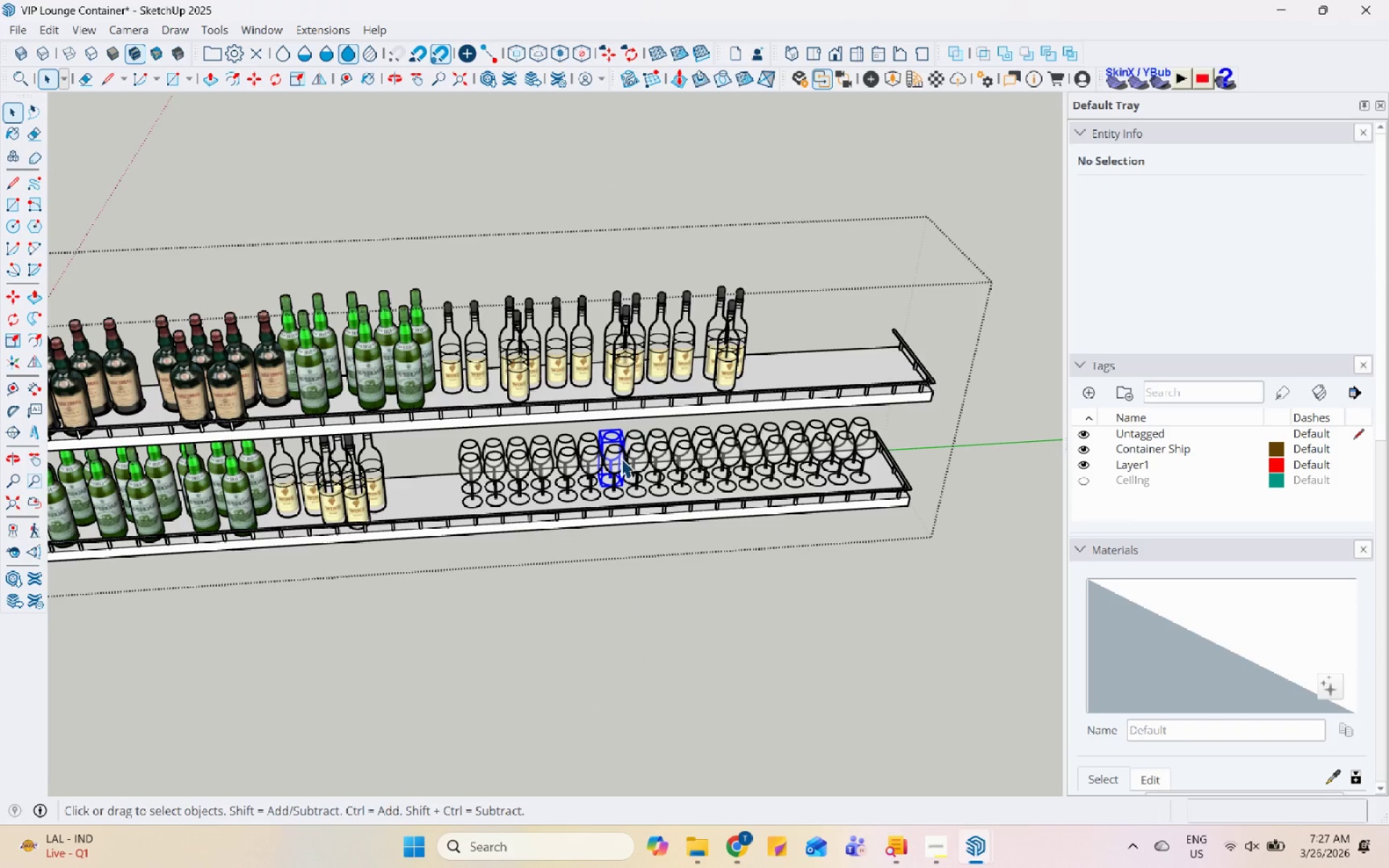 
hold_key(key=ControlLeft, duration=0.41)
left_click([621, 460])
 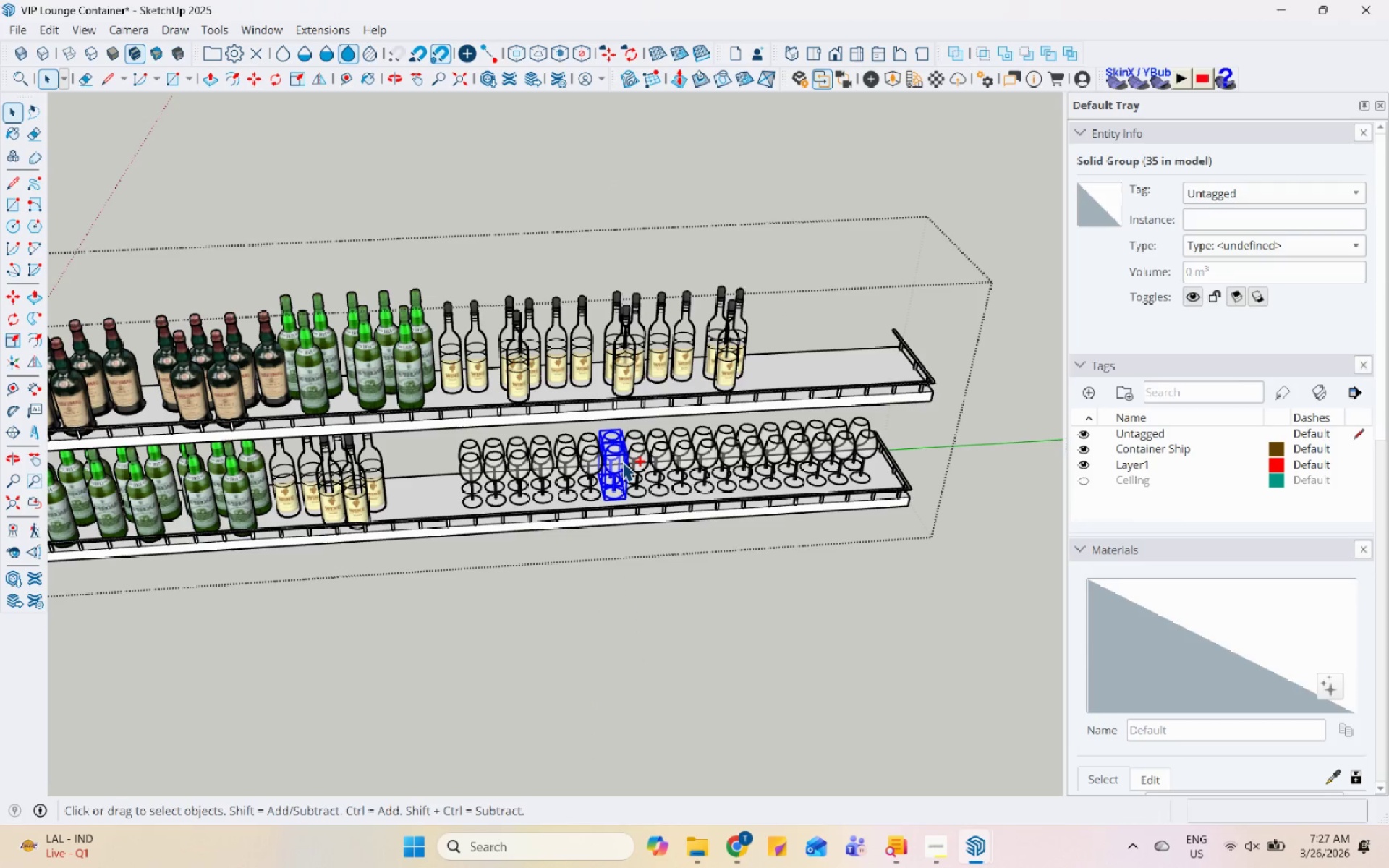 
hold_key(key=ControlLeft, duration=1.52)
left_click([649, 449])
 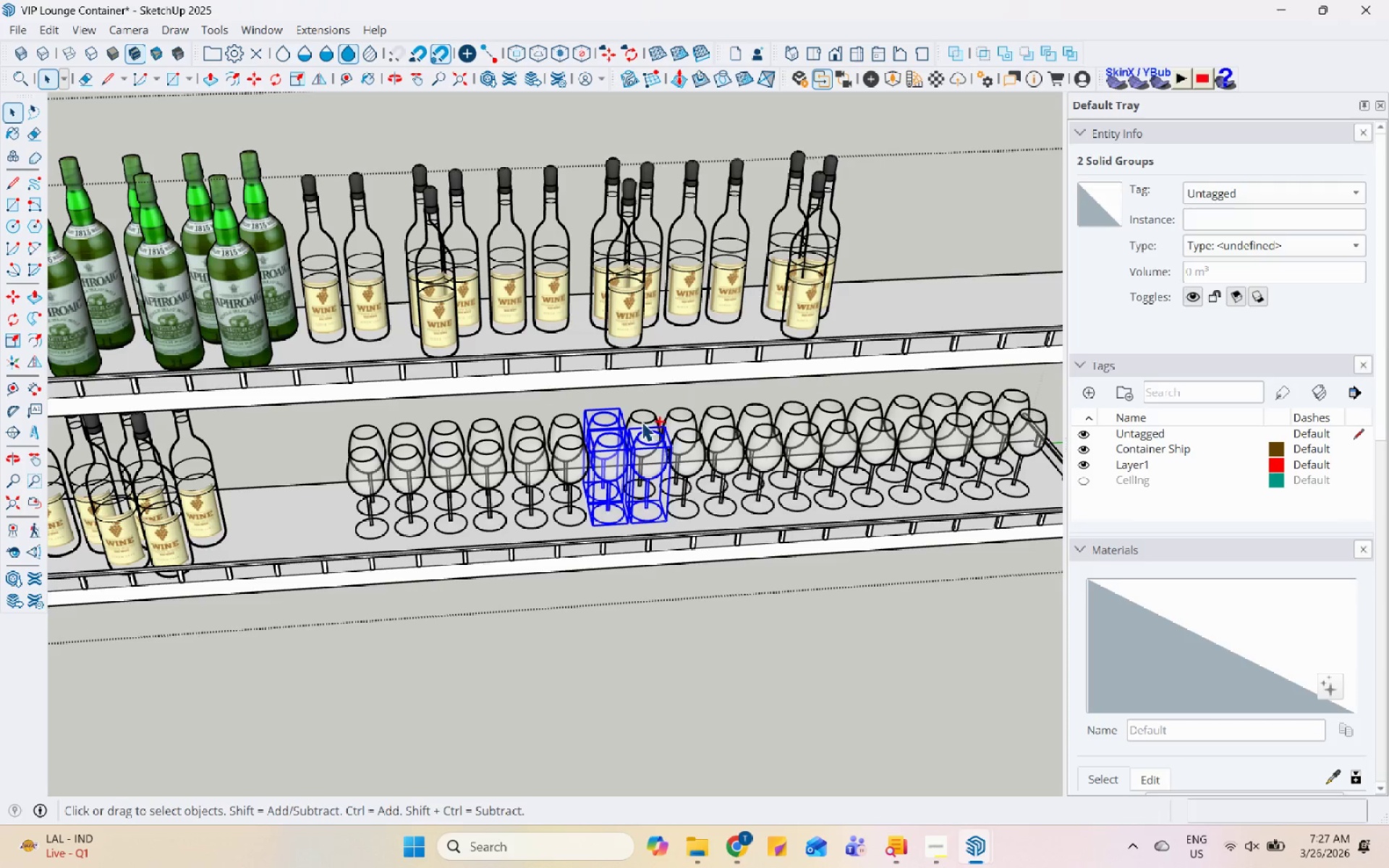 
scroll: coordinate [622, 461], scroll_direction: up, amount: 6.0
 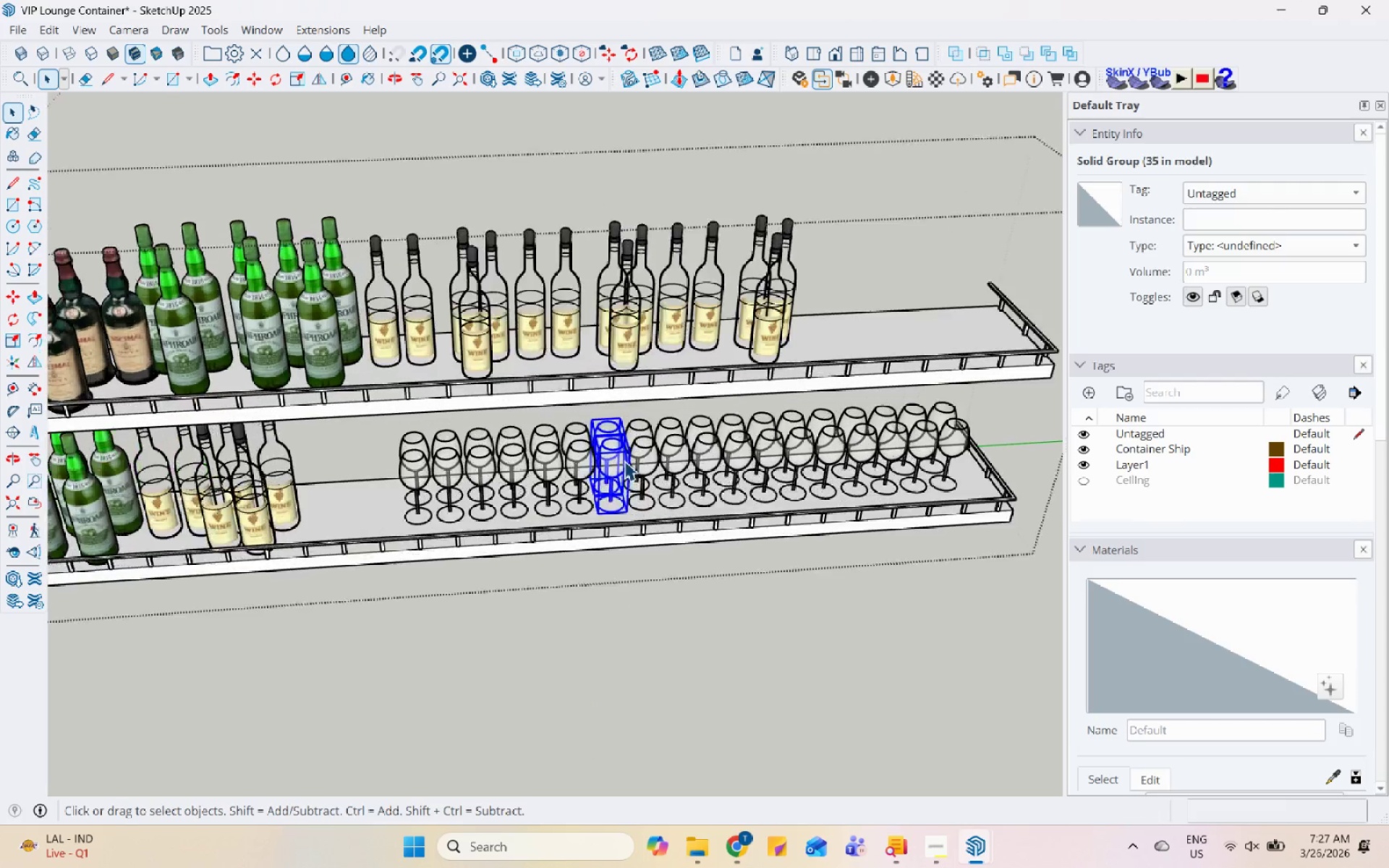 
double_click([640, 421])
 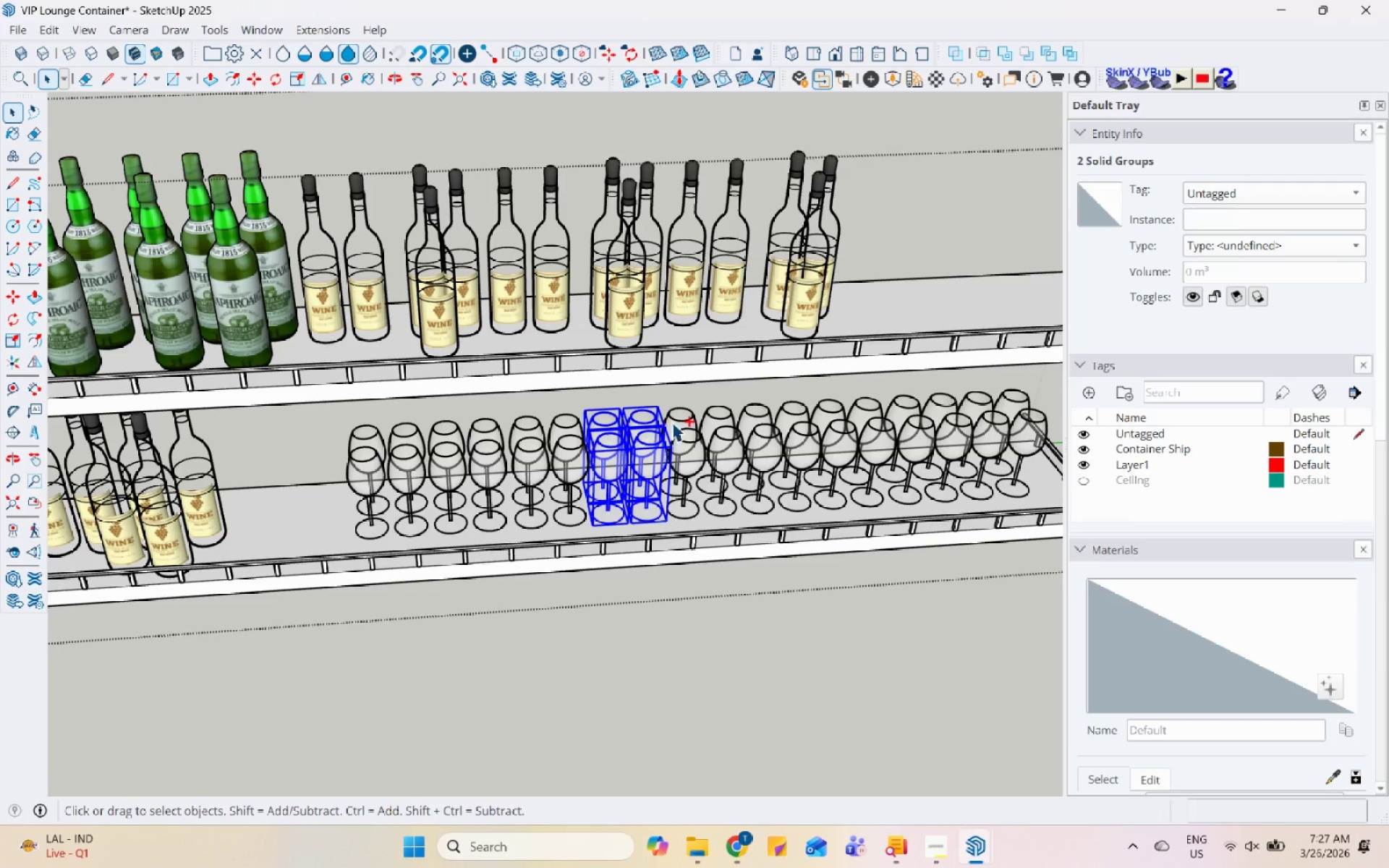 
triple_click([681, 422])
 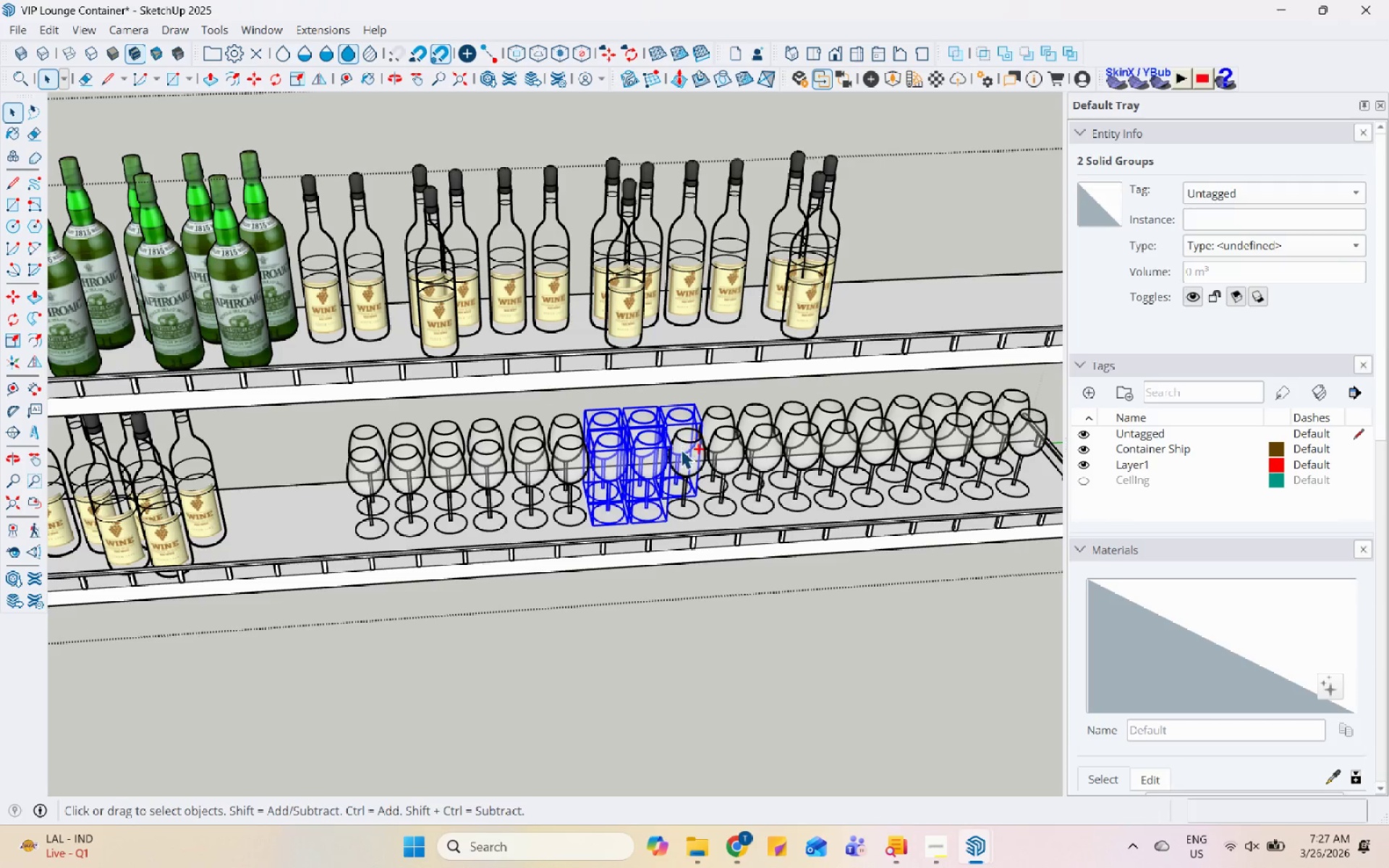 
triple_click([680, 455])
 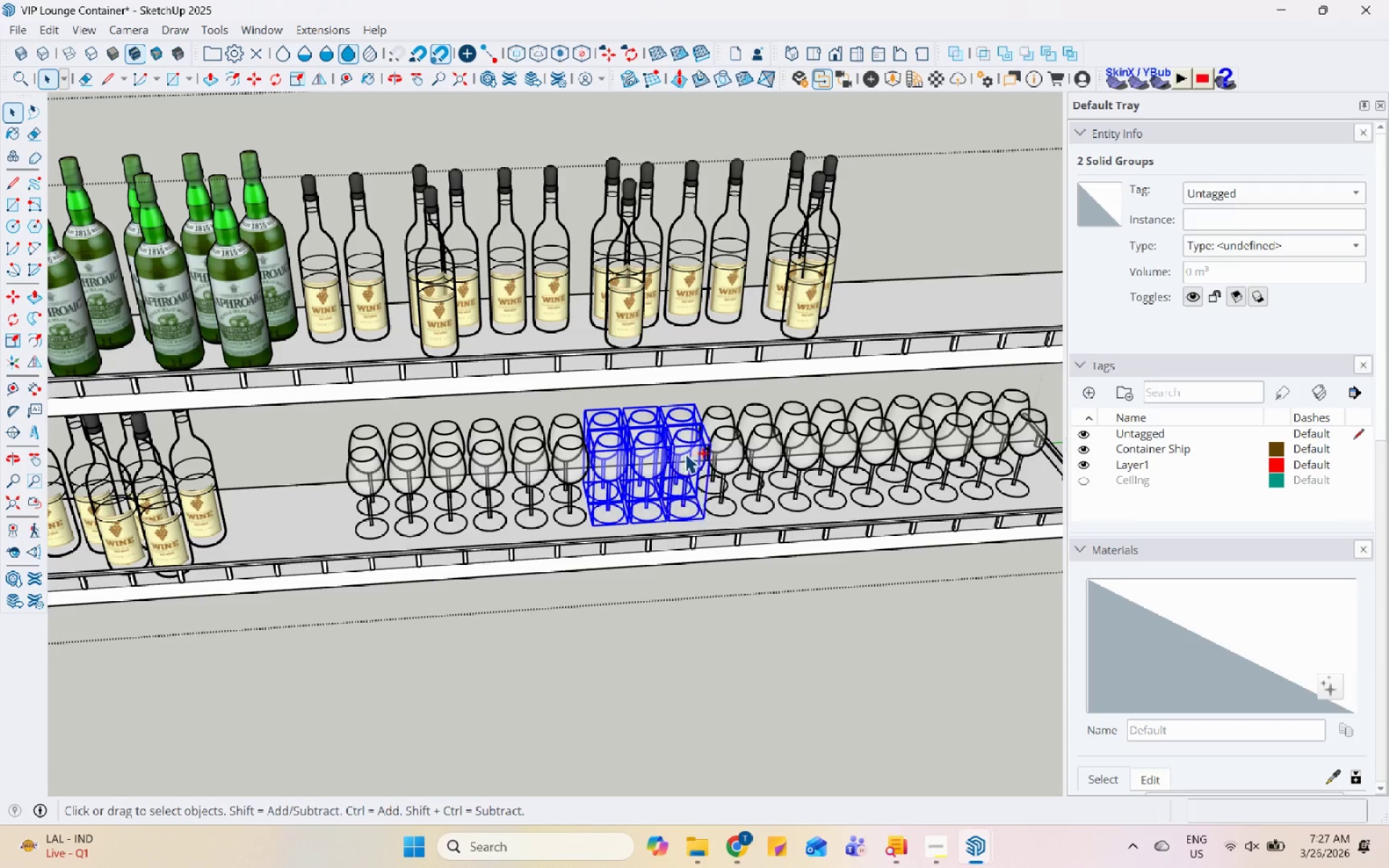 
hold_key(key=ControlLeft, duration=1.5)
left_click([713, 422])
 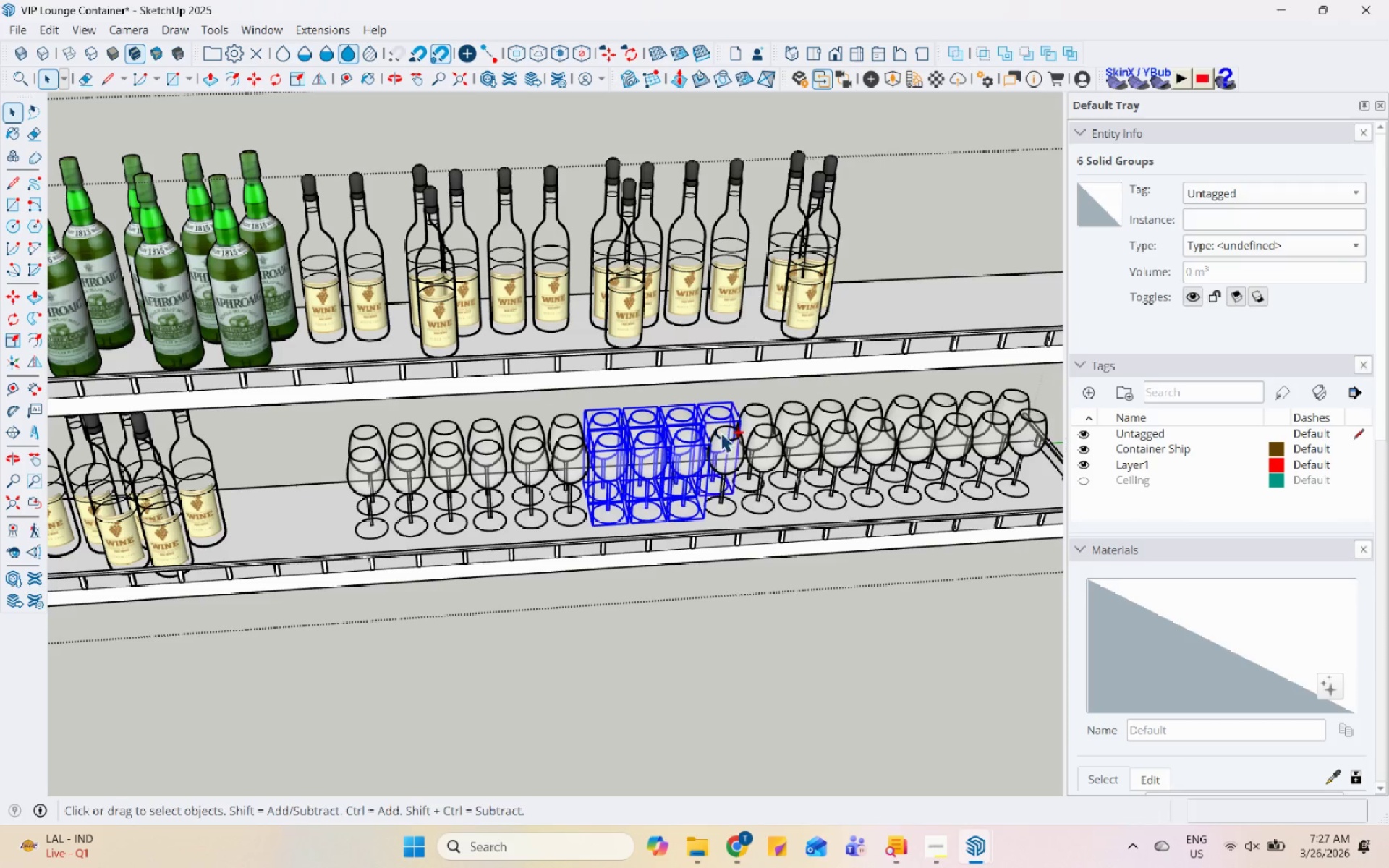 
double_click([724, 448])
 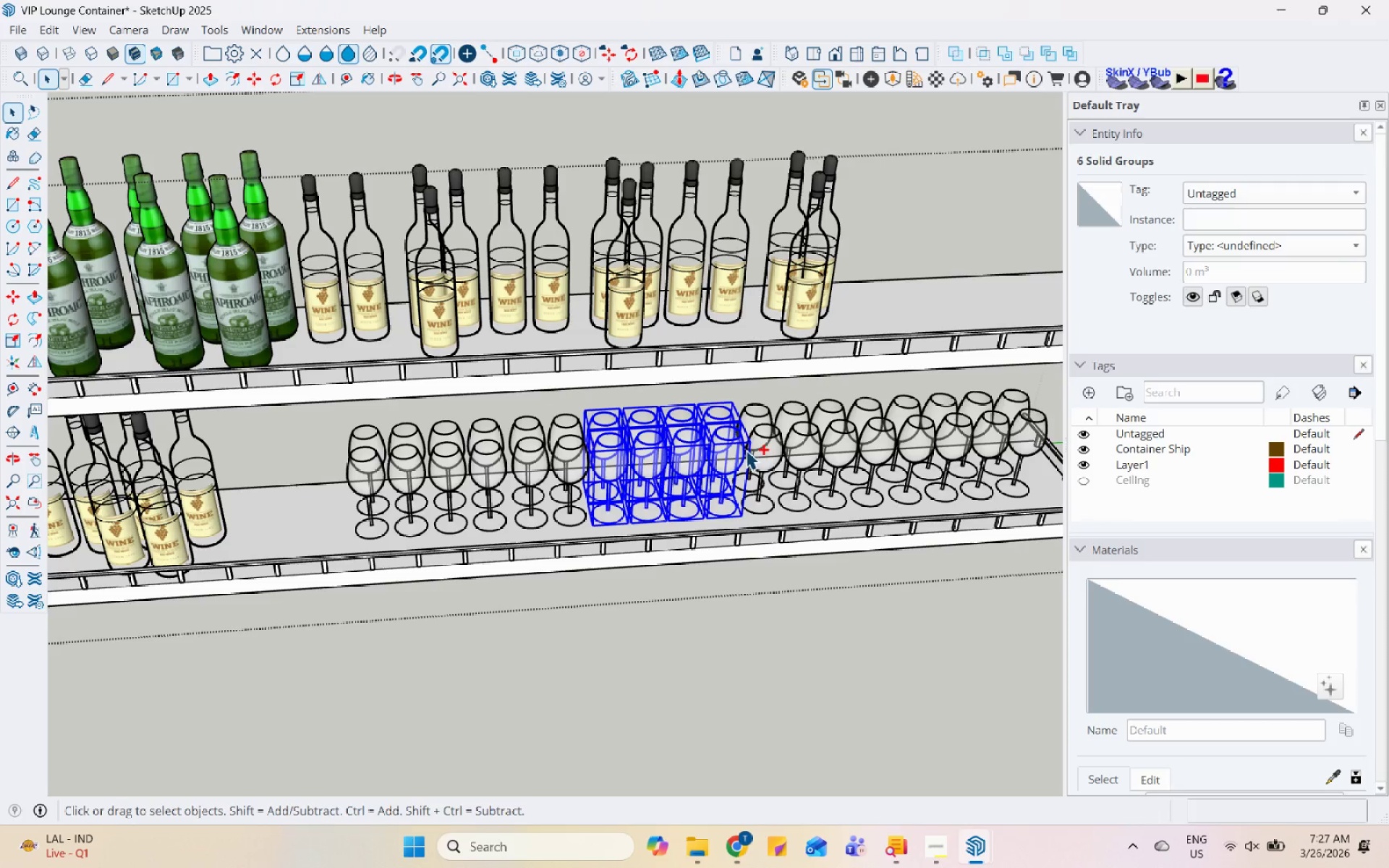 
triple_click([749, 450])
 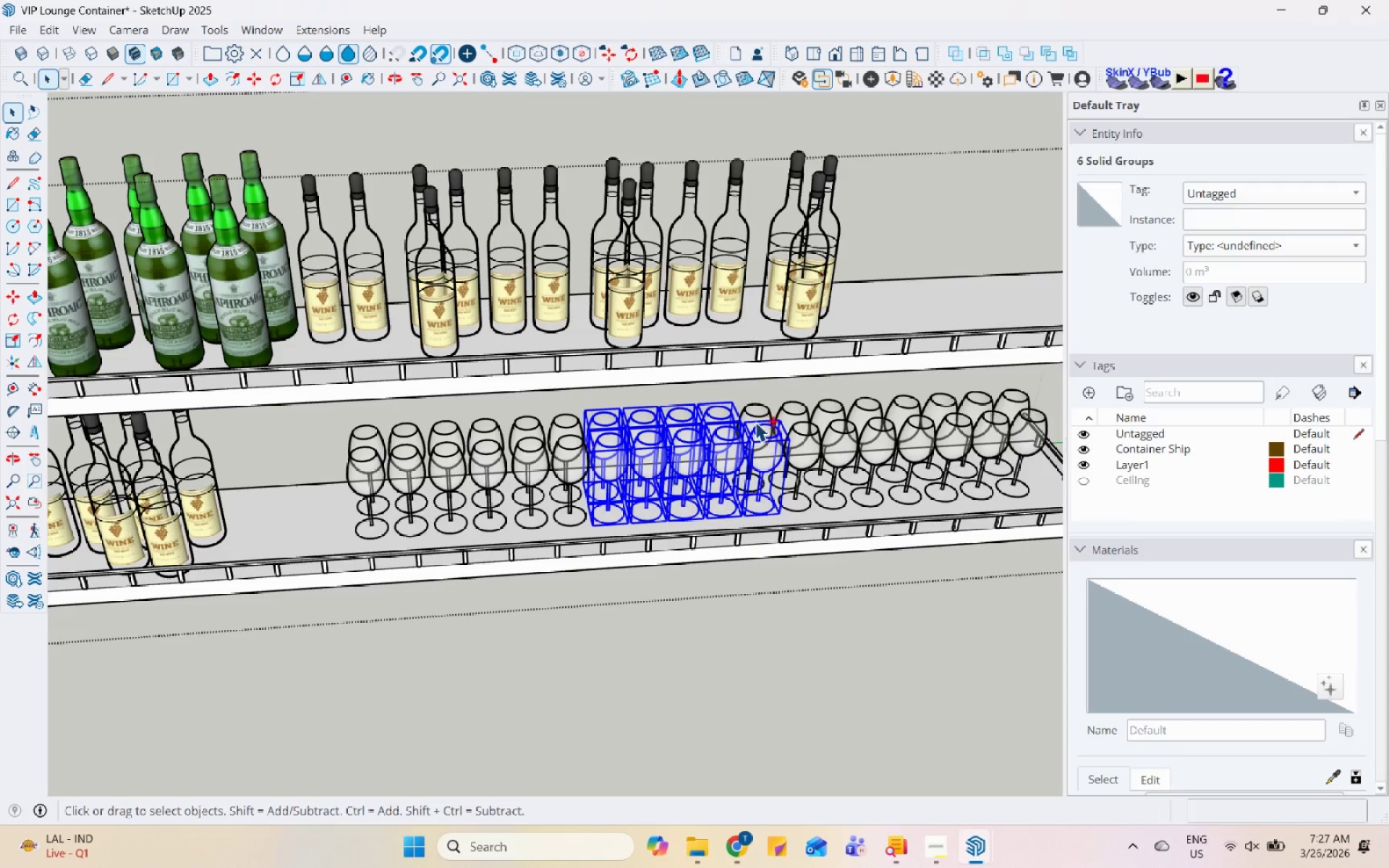 
triple_click([755, 414])
 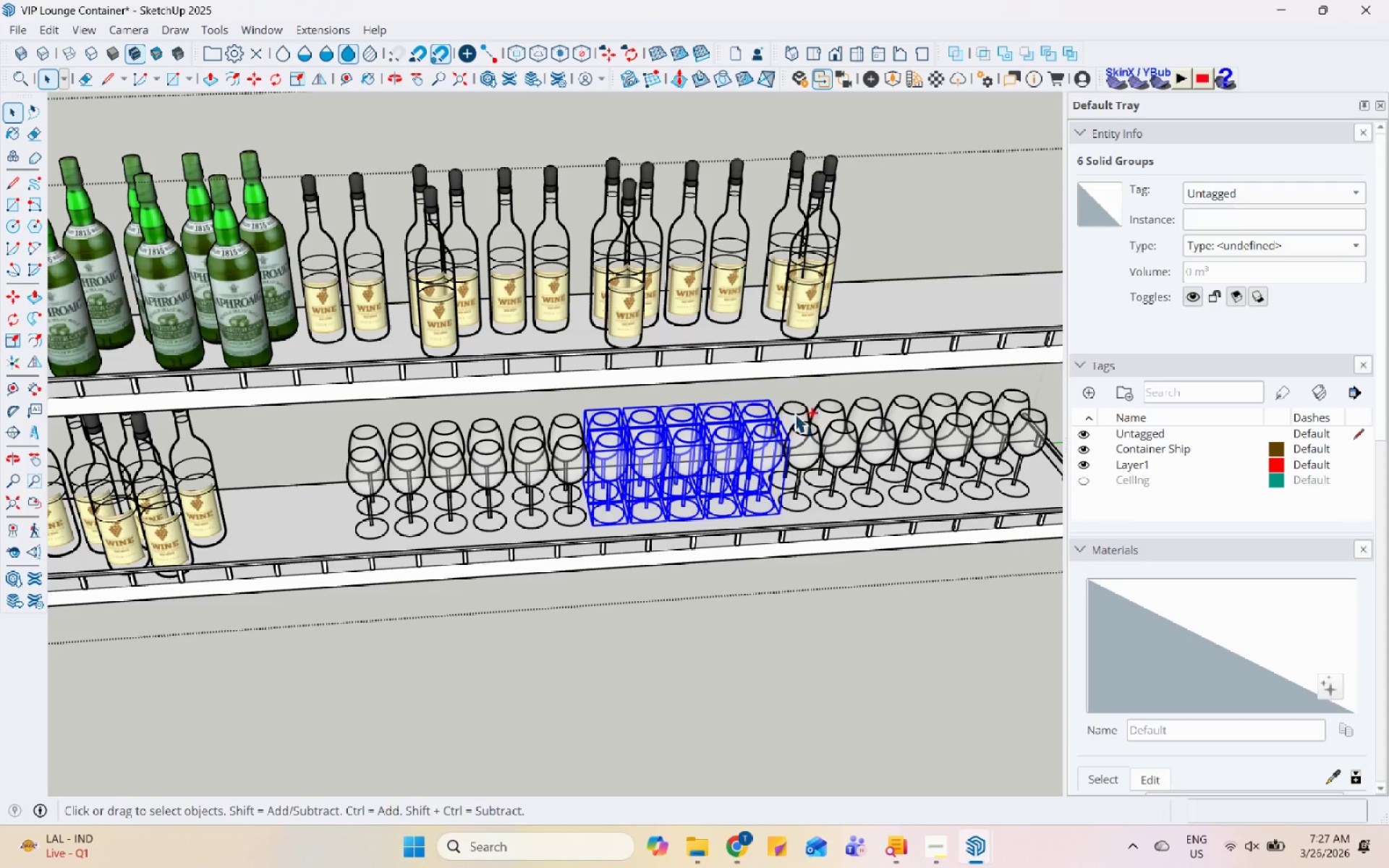 
hold_key(key=ControlLeft, duration=1.51)
left_click_drag(start_coordinate=[789, 405], to_coordinate=[789, 414])
 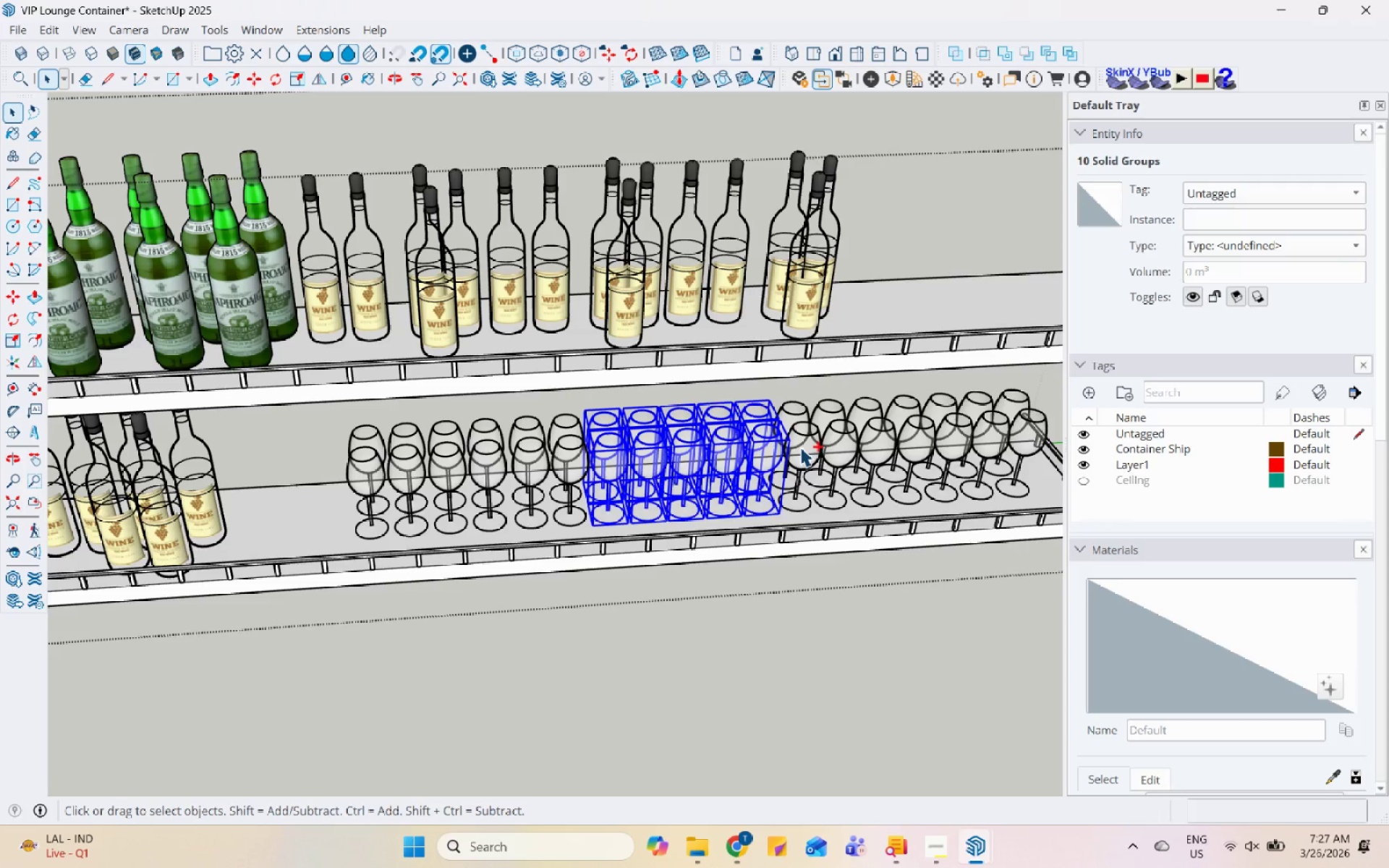 
double_click([800, 447])
 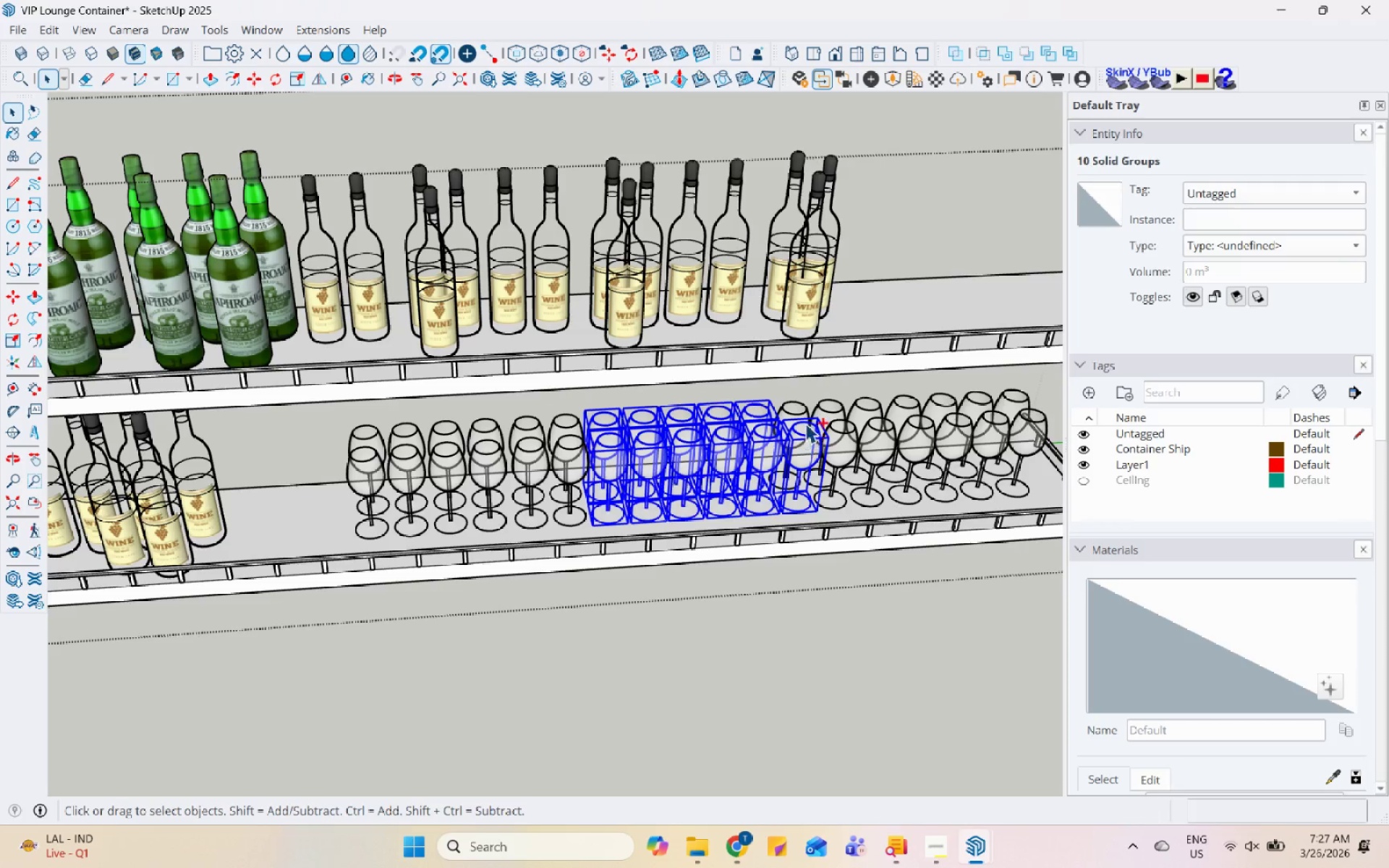 
triple_click([795, 409])
 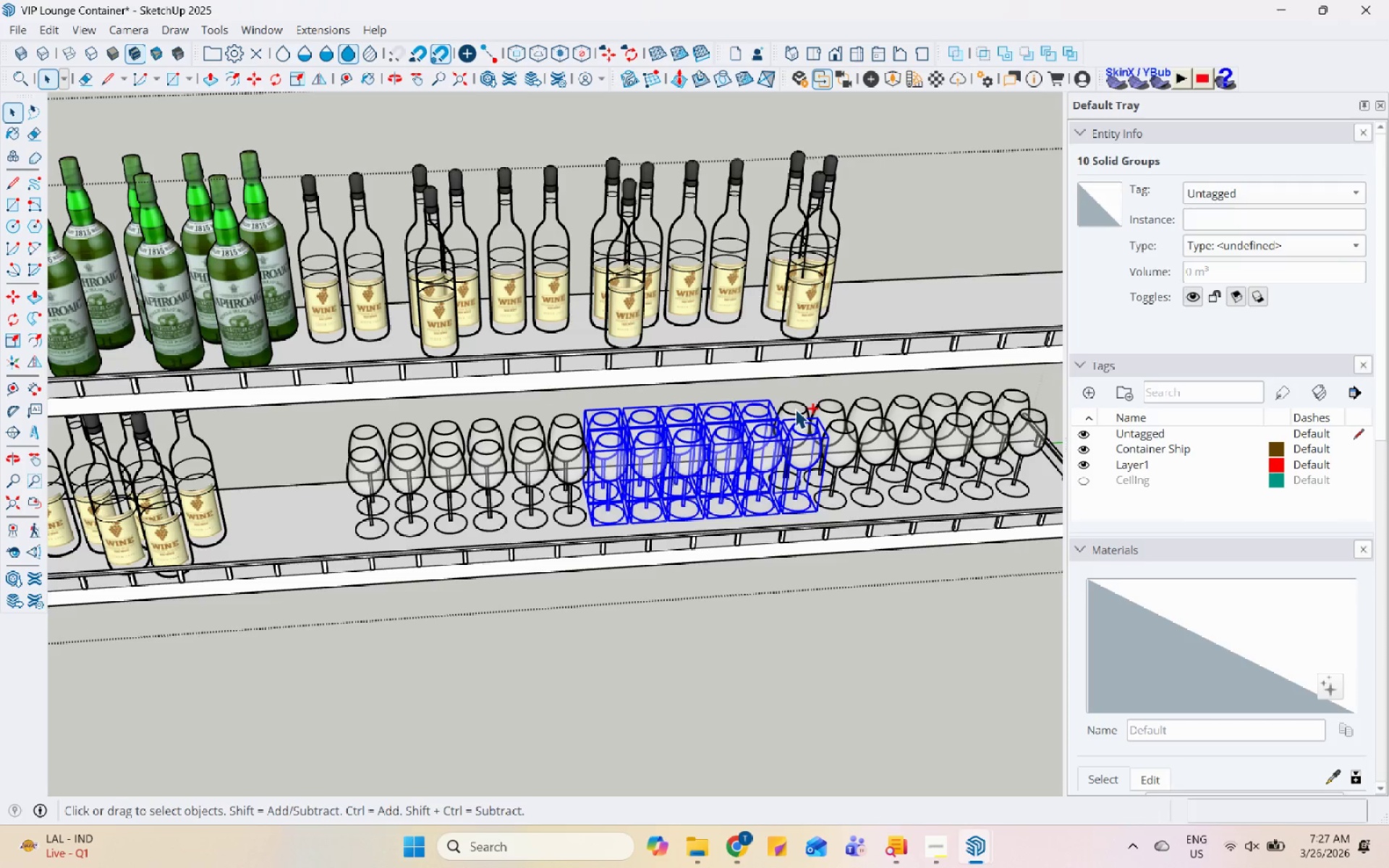 
hold_key(key=ControlLeft, duration=1.52)
left_click([825, 407])
 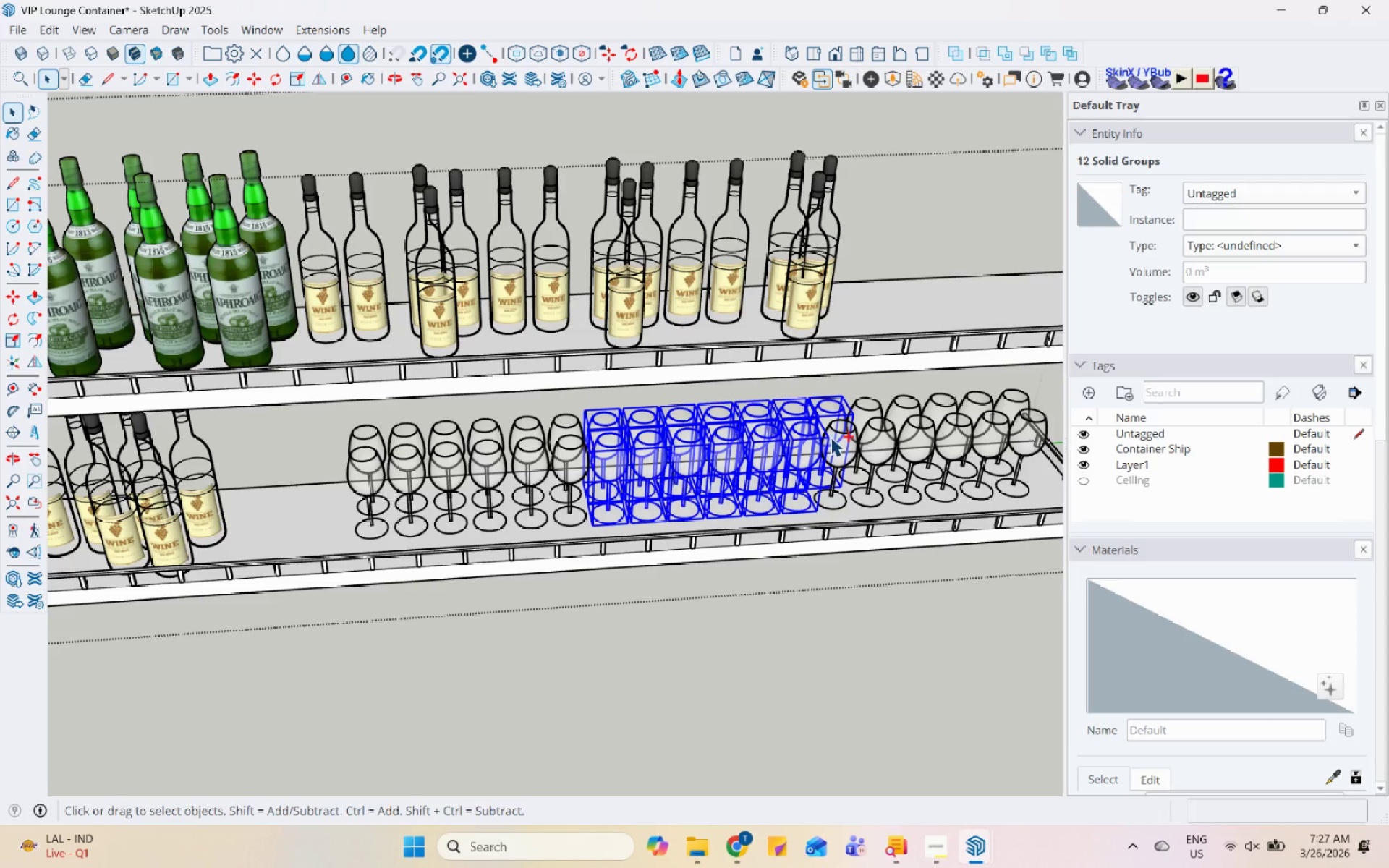 
double_click([833, 438])
 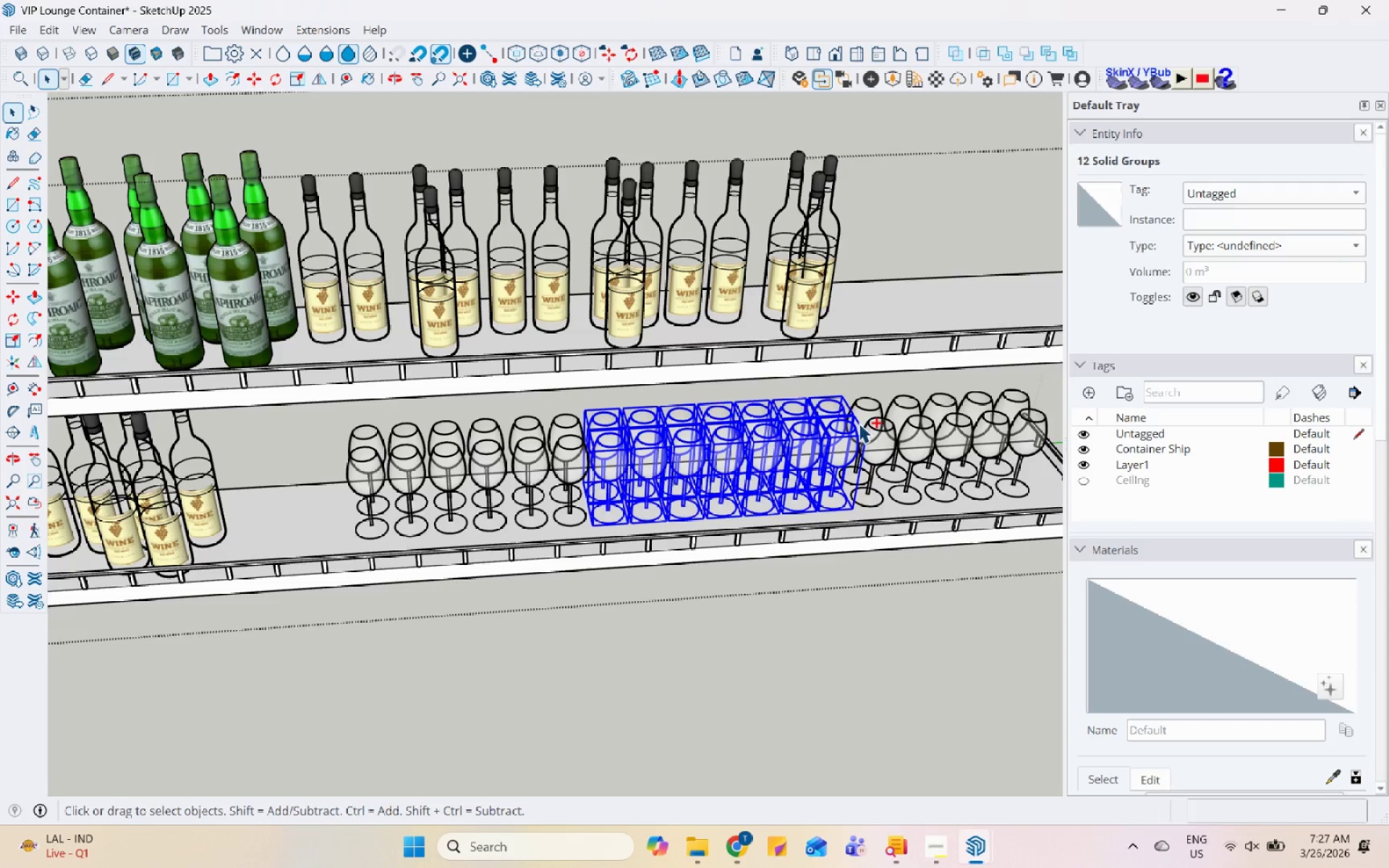 
left_click([867, 401])
 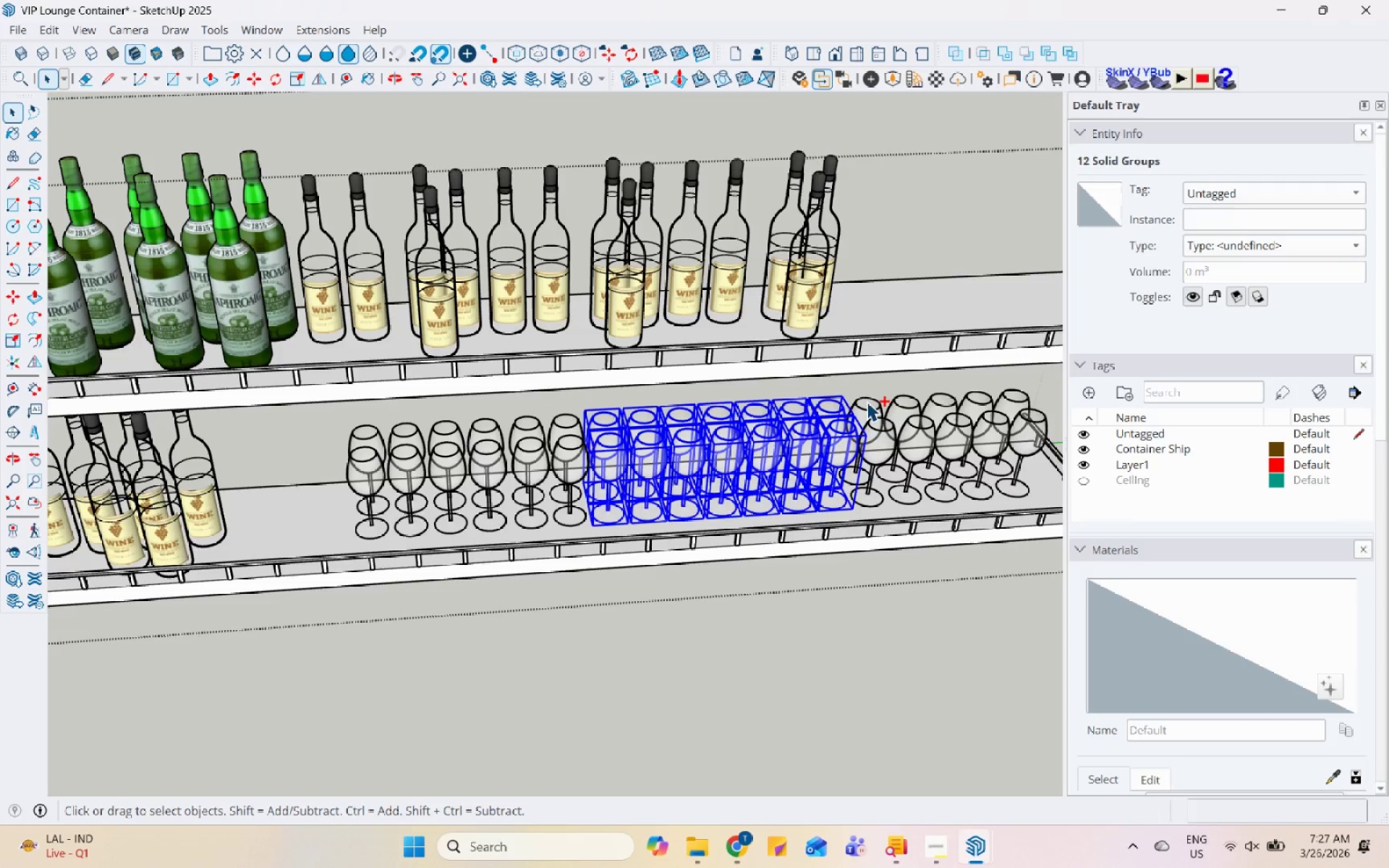 
hold_key(key=ControlLeft, duration=1.5)
double_click([880, 424])
 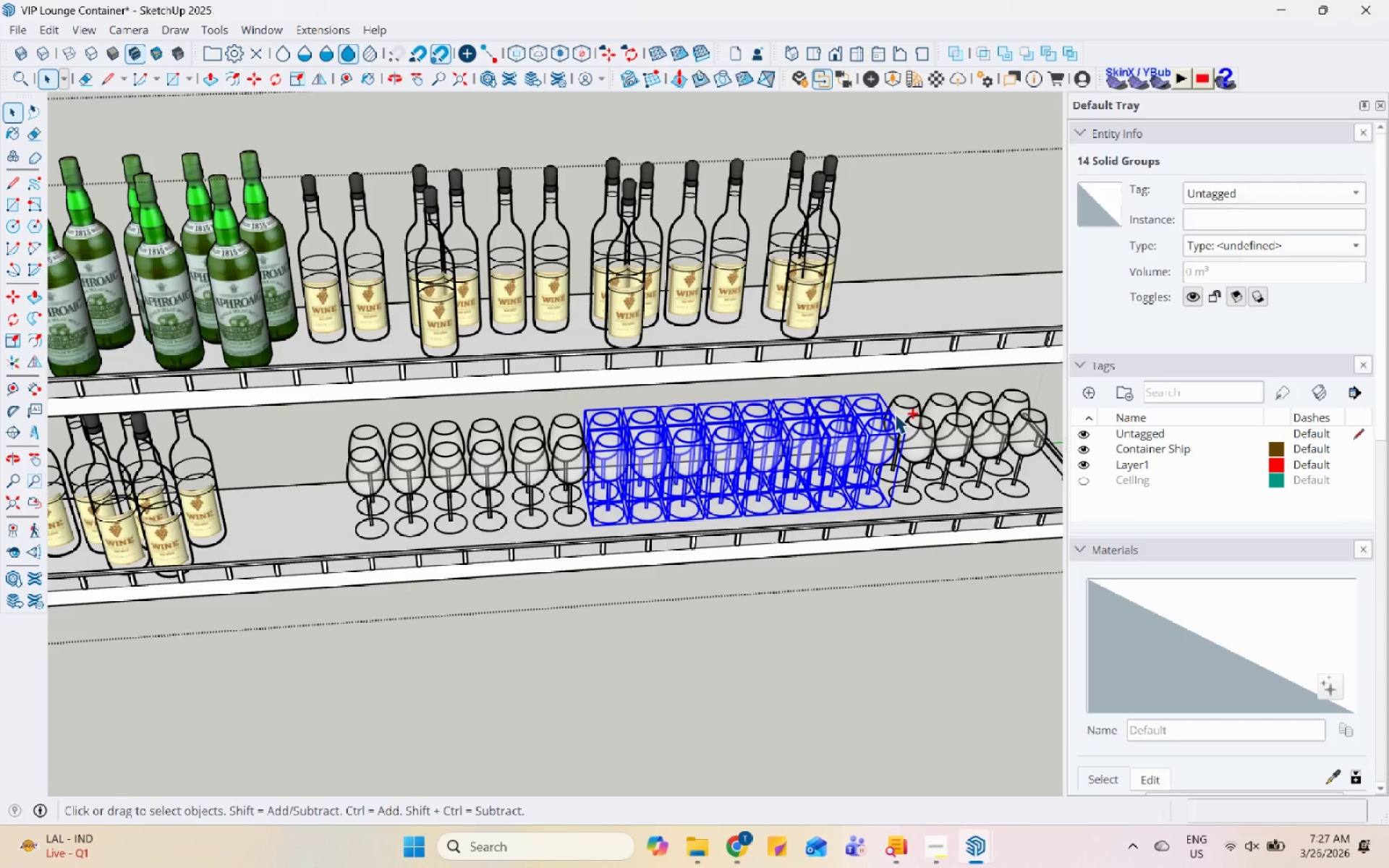 
triple_click([899, 407])
 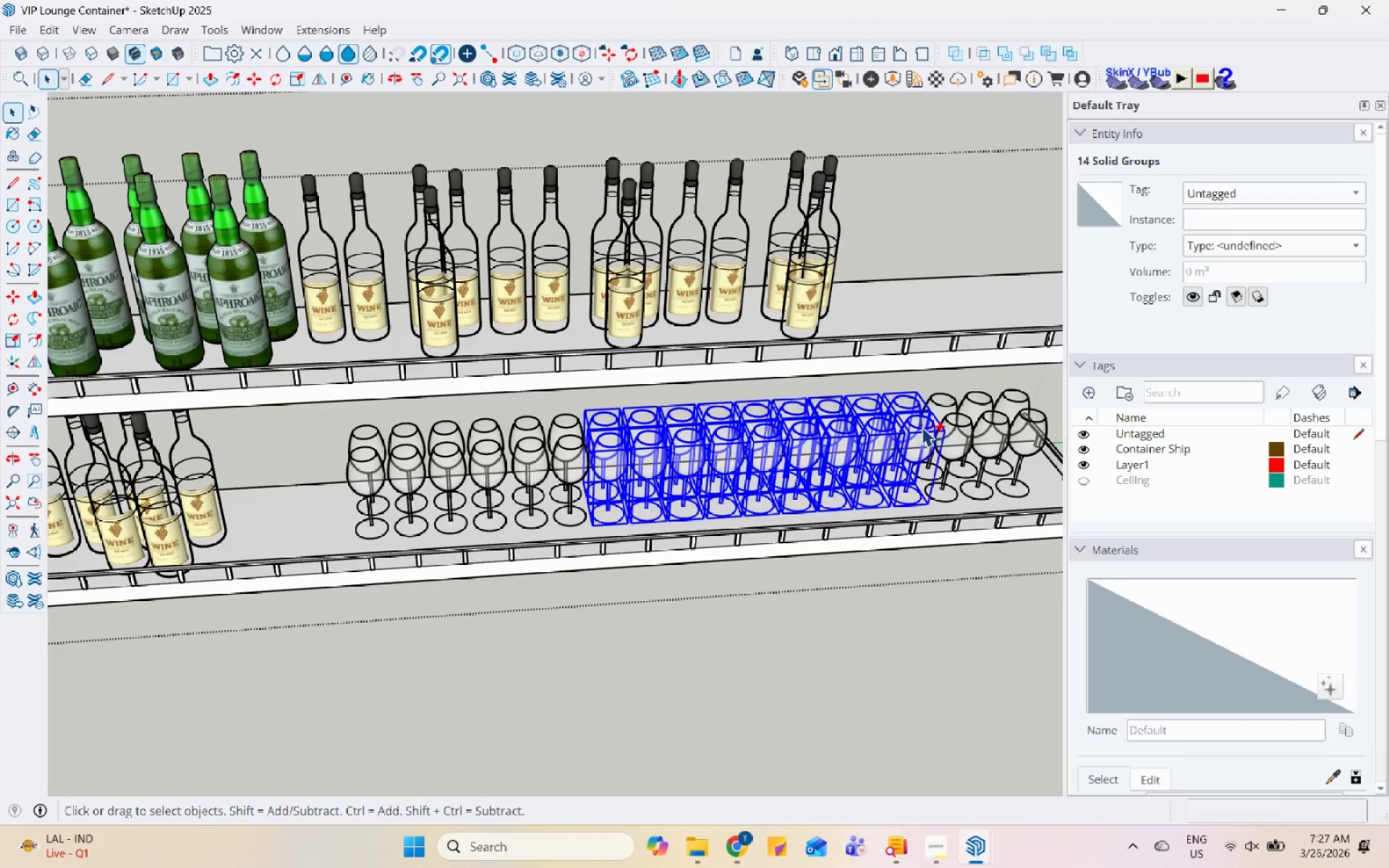 
hold_key(key=ControlLeft, duration=1.52)
triple_click([941, 402])
 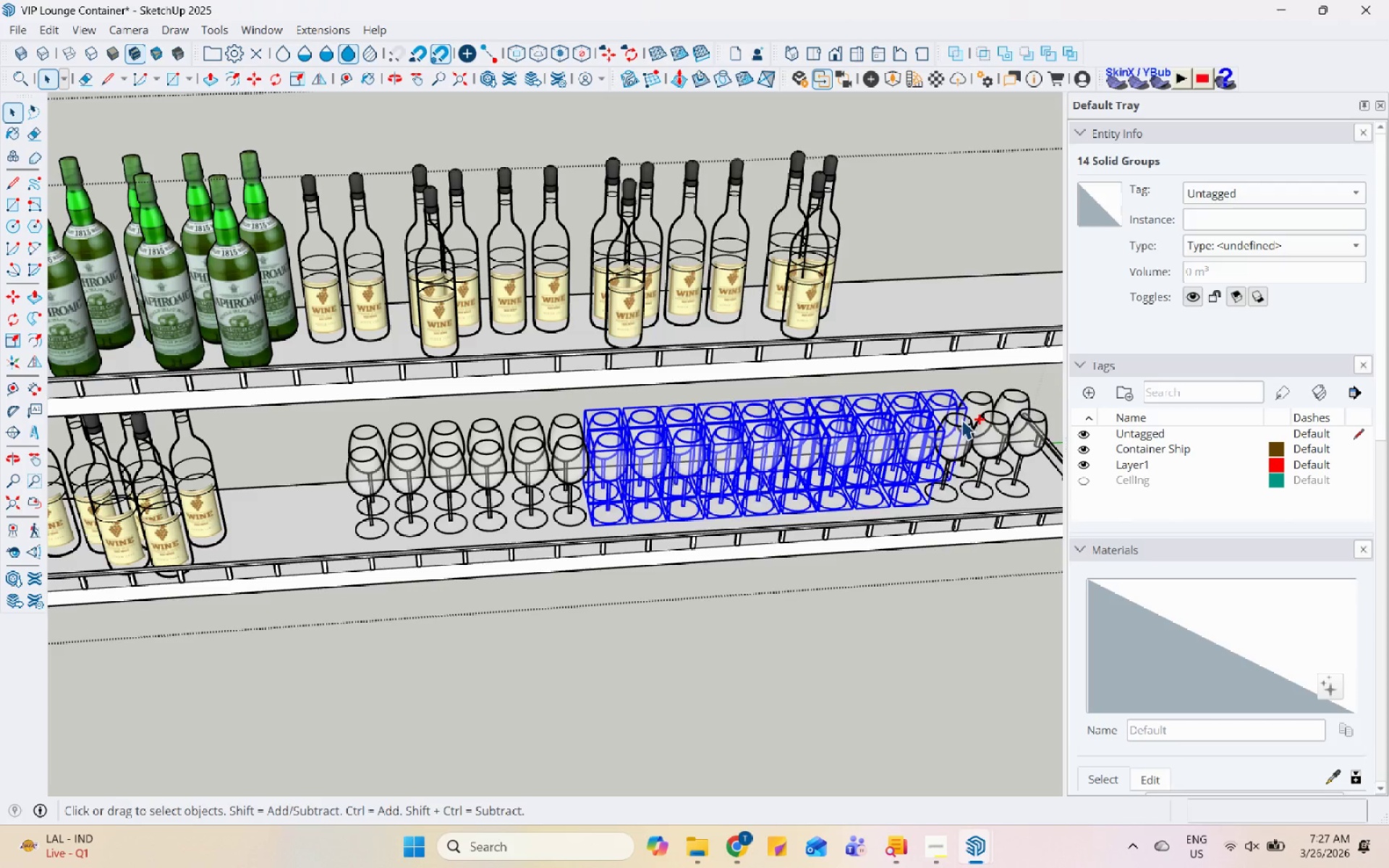 
triple_click([966, 423])
 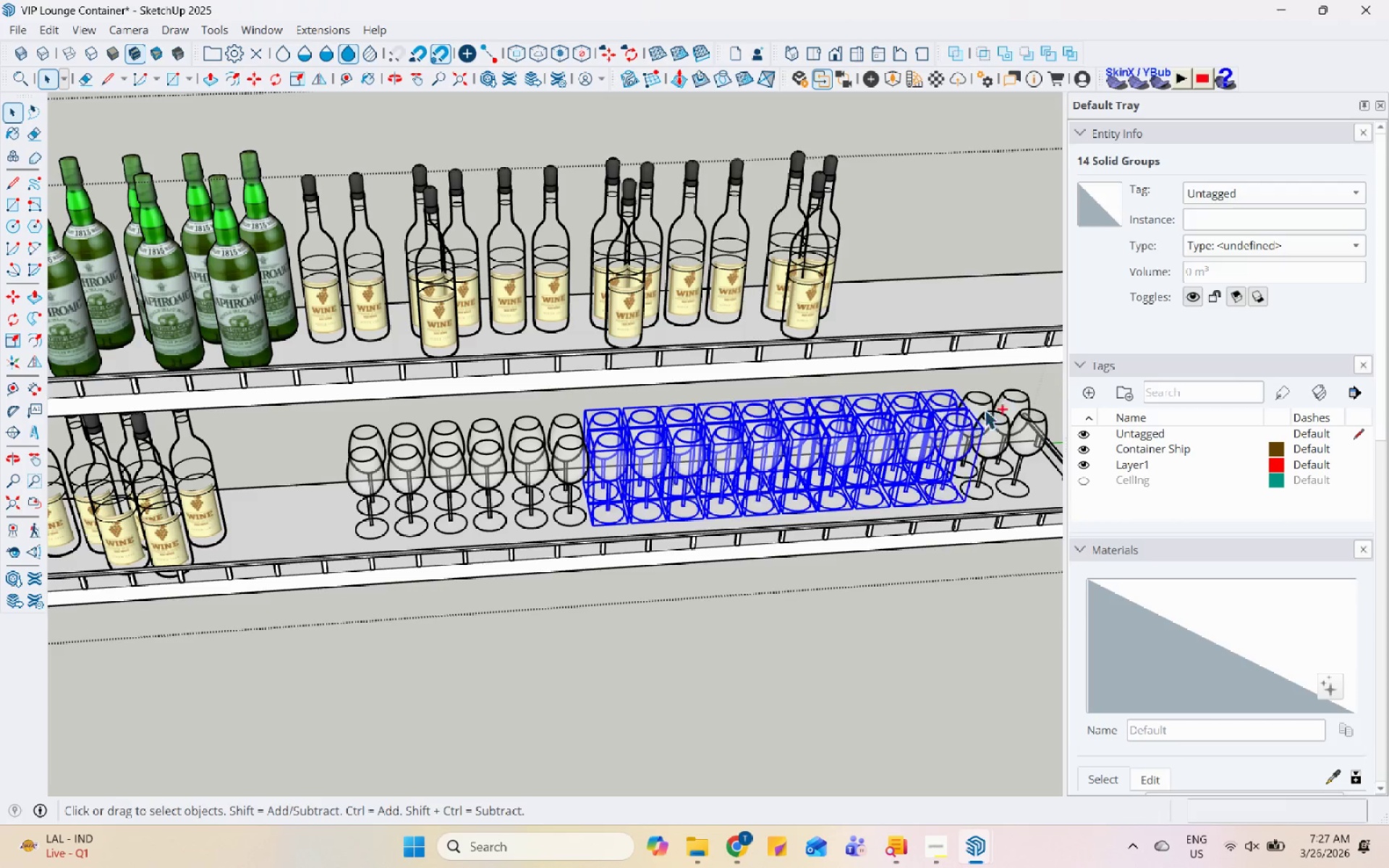 
triple_click([987, 394])
 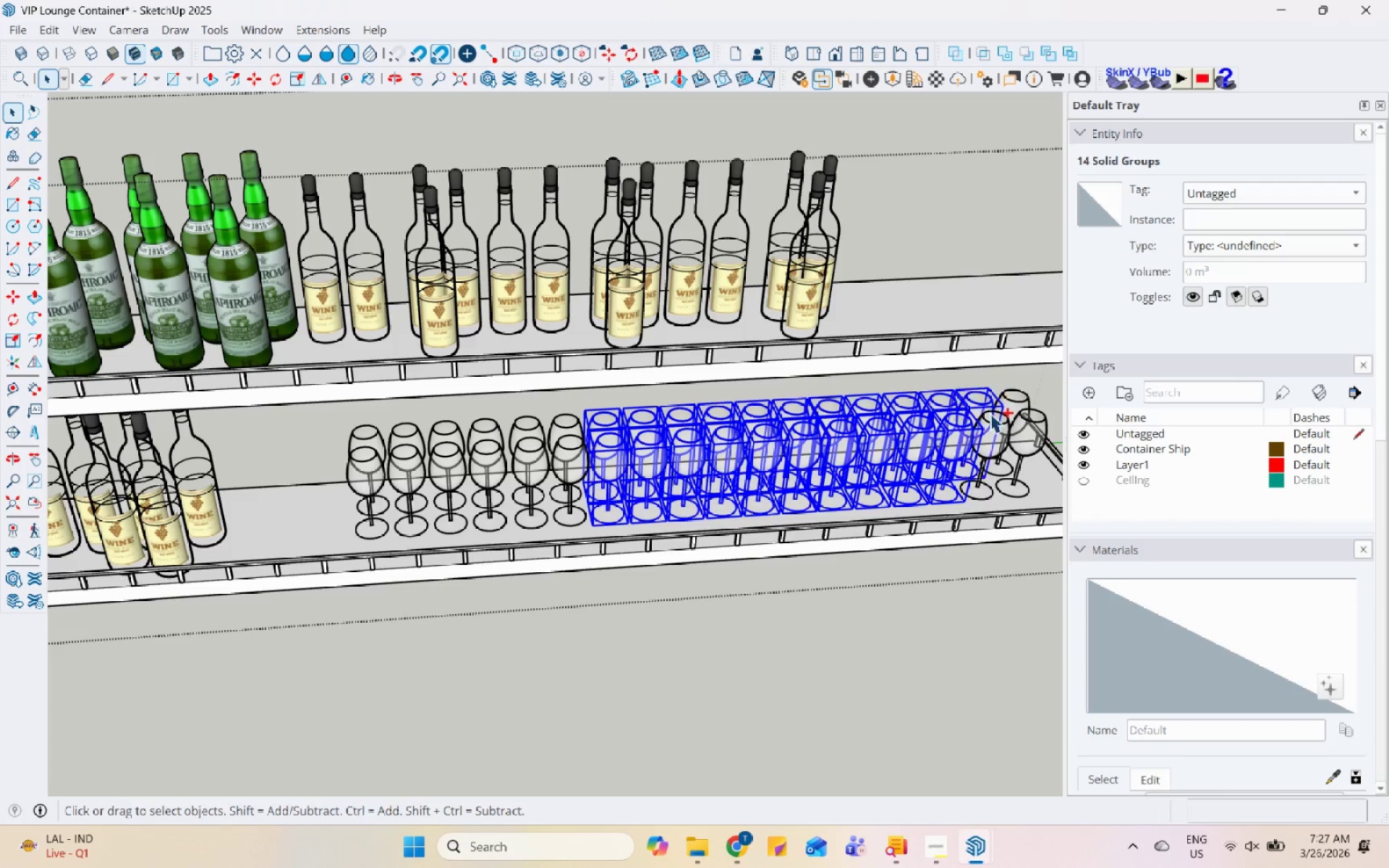 
triple_click([994, 425])
 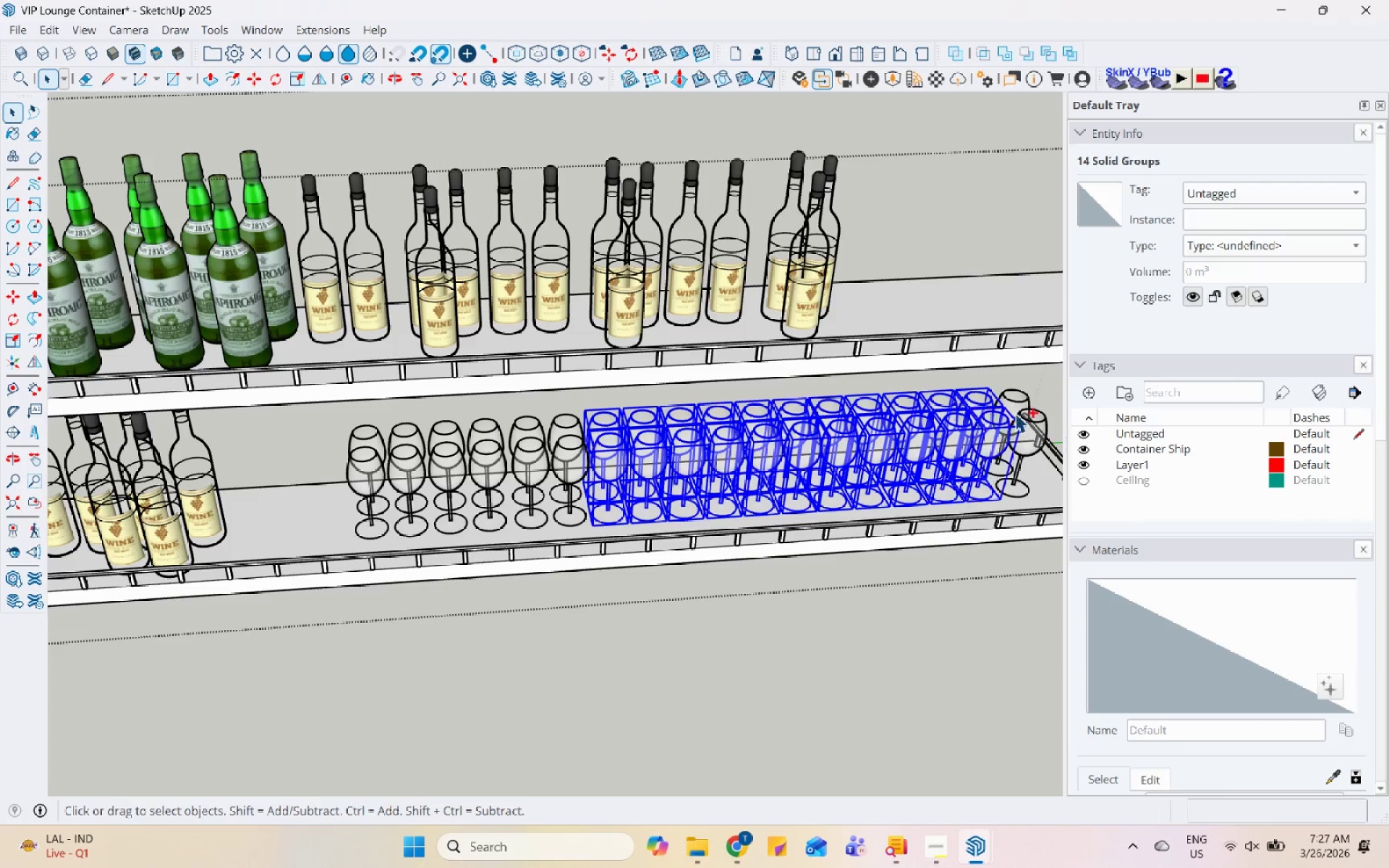 
hold_key(key=ControlLeft, duration=1.0)
left_click([1009, 393])
 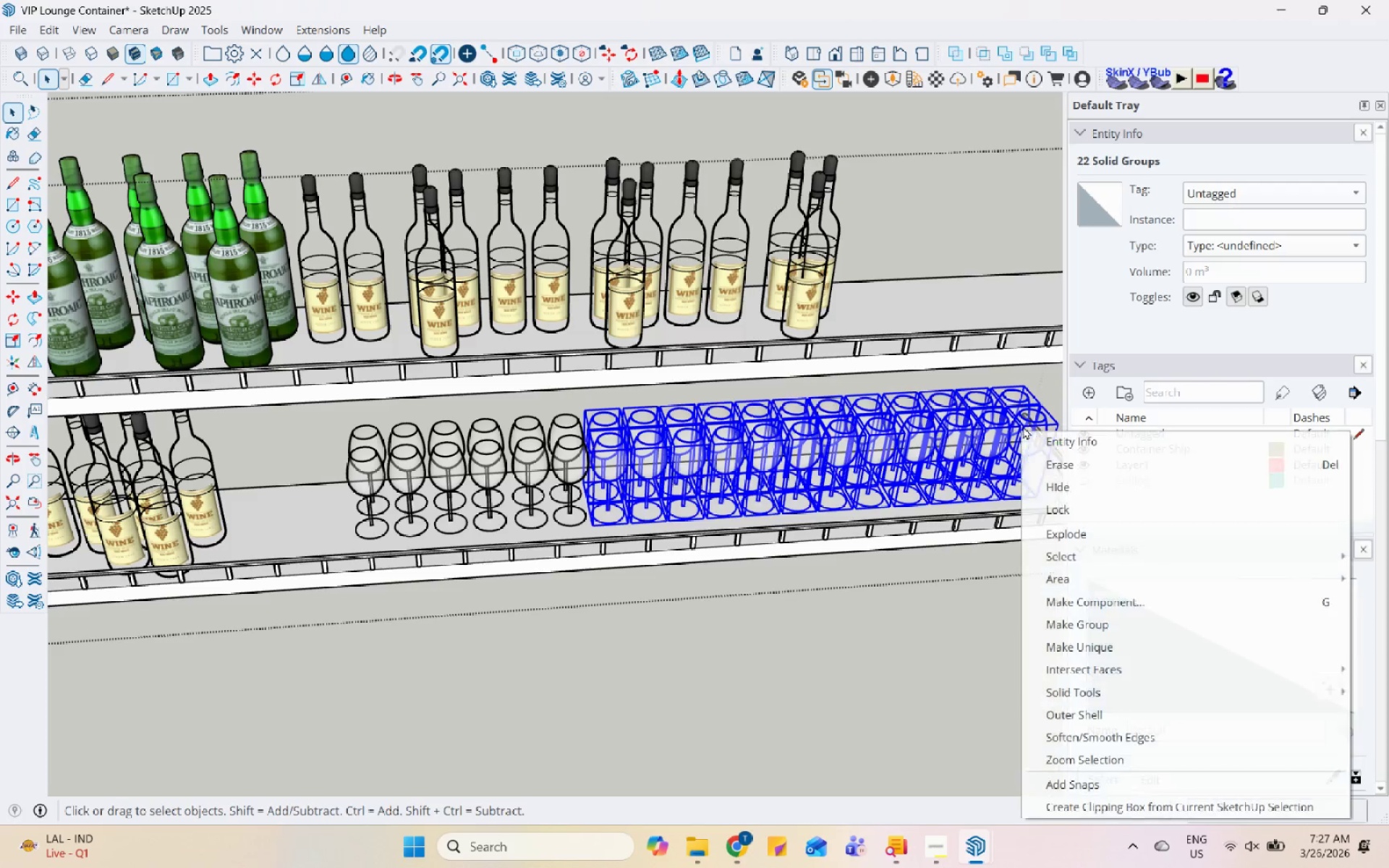 
left_click([1053, 462])
 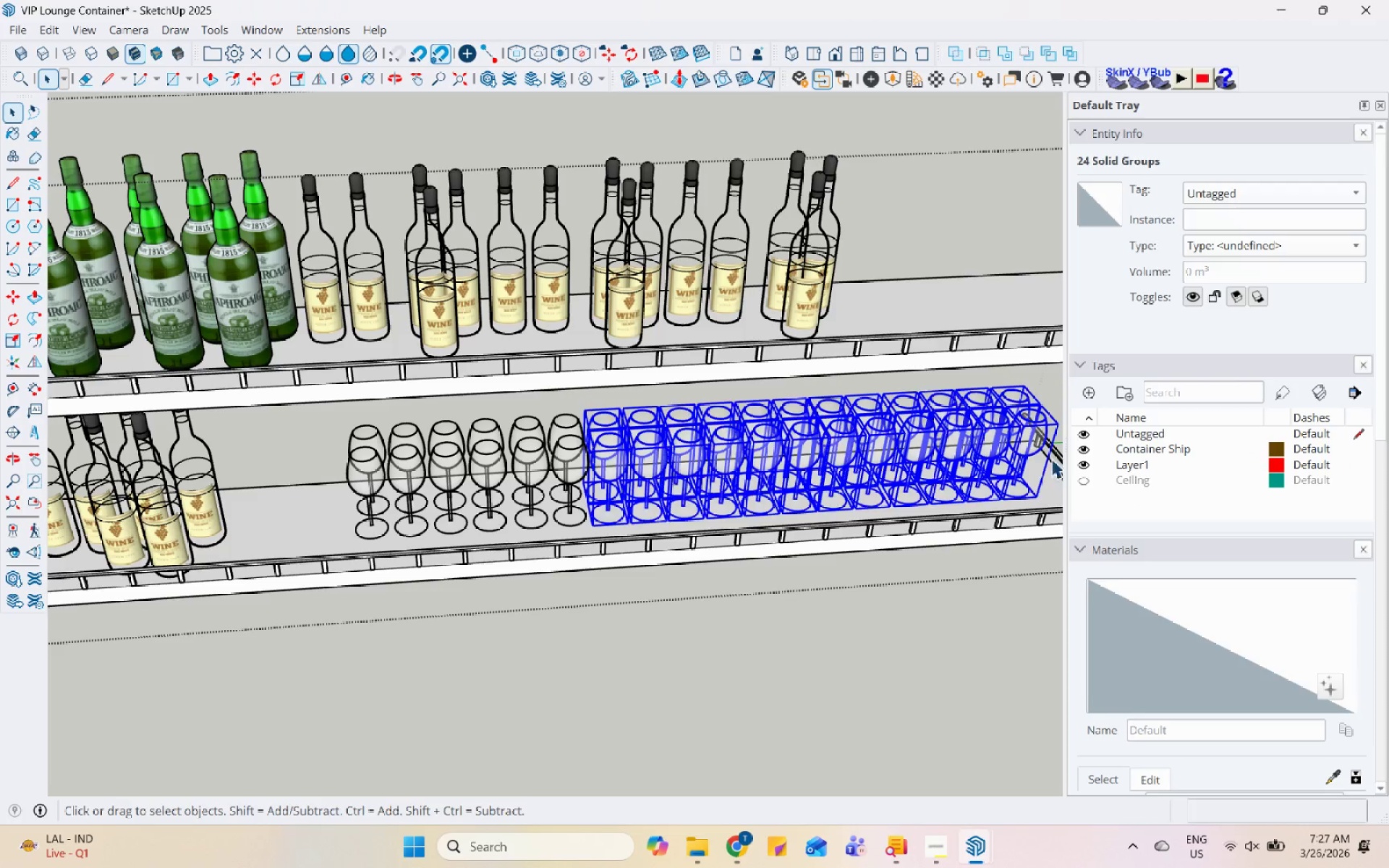 
scroll: coordinate [1040, 456], scroll_direction: down, amount: 7.0
 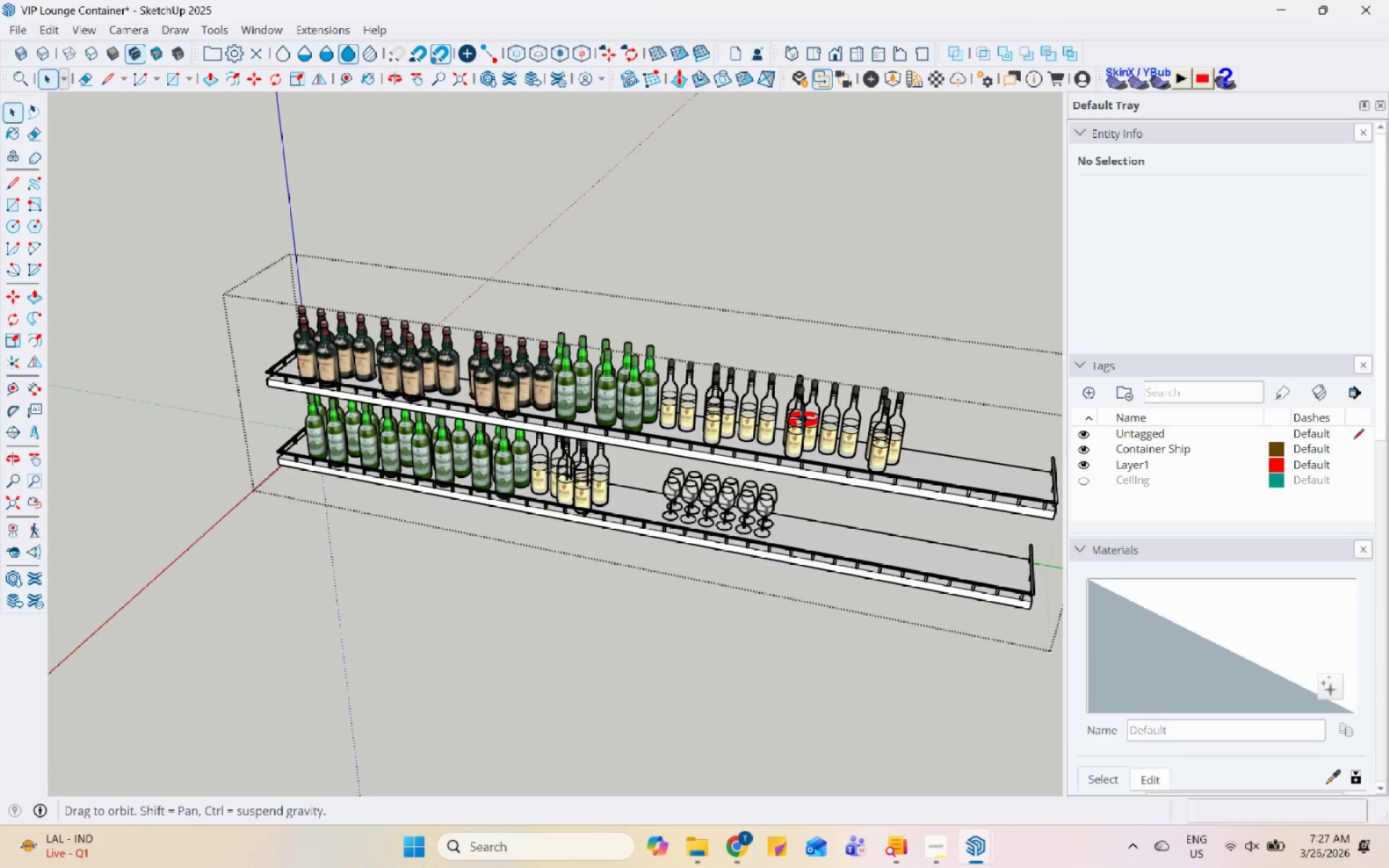 
left_click([586, 375])
 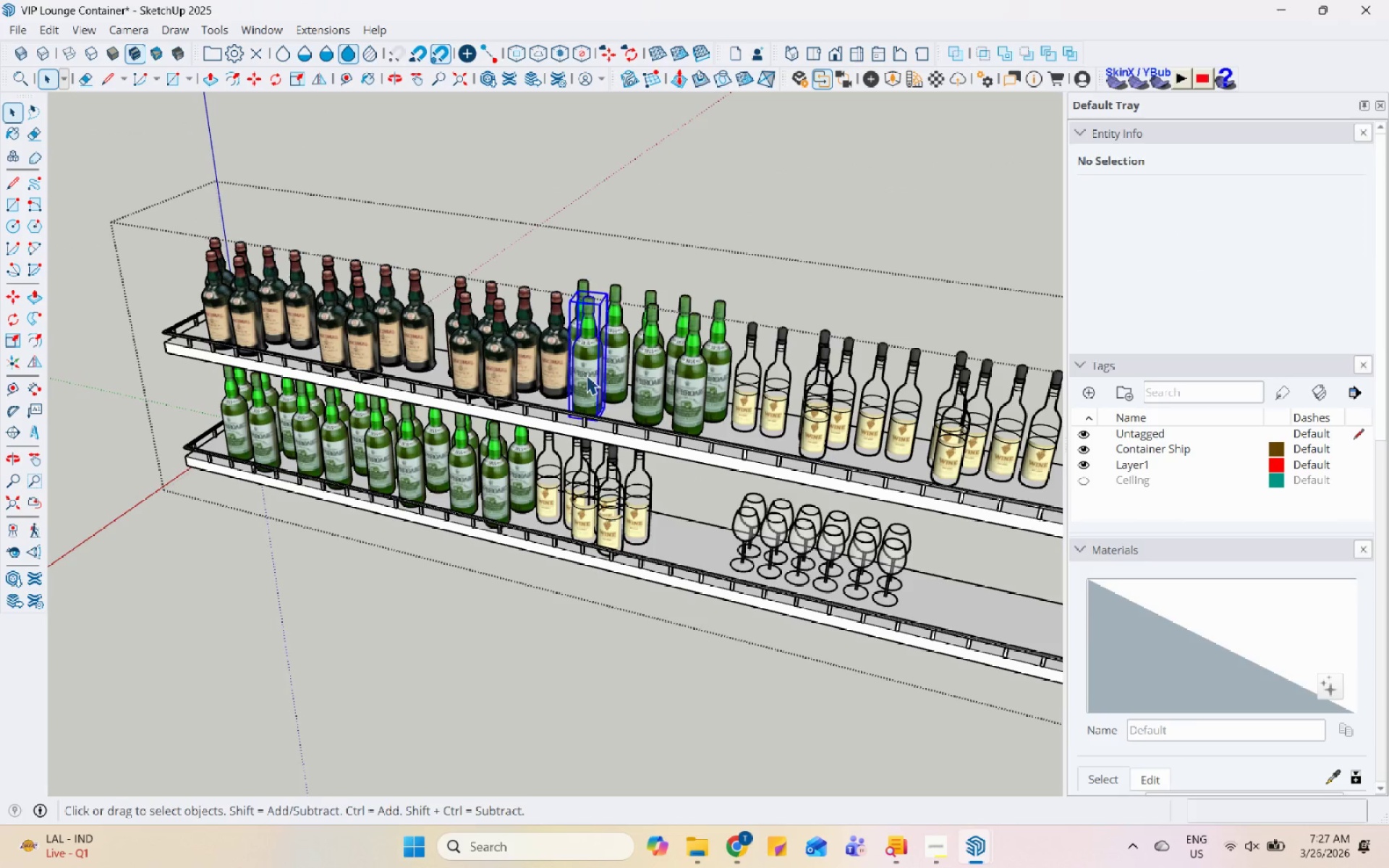 
scroll: coordinate [540, 435], scroll_direction: up, amount: 5.0
 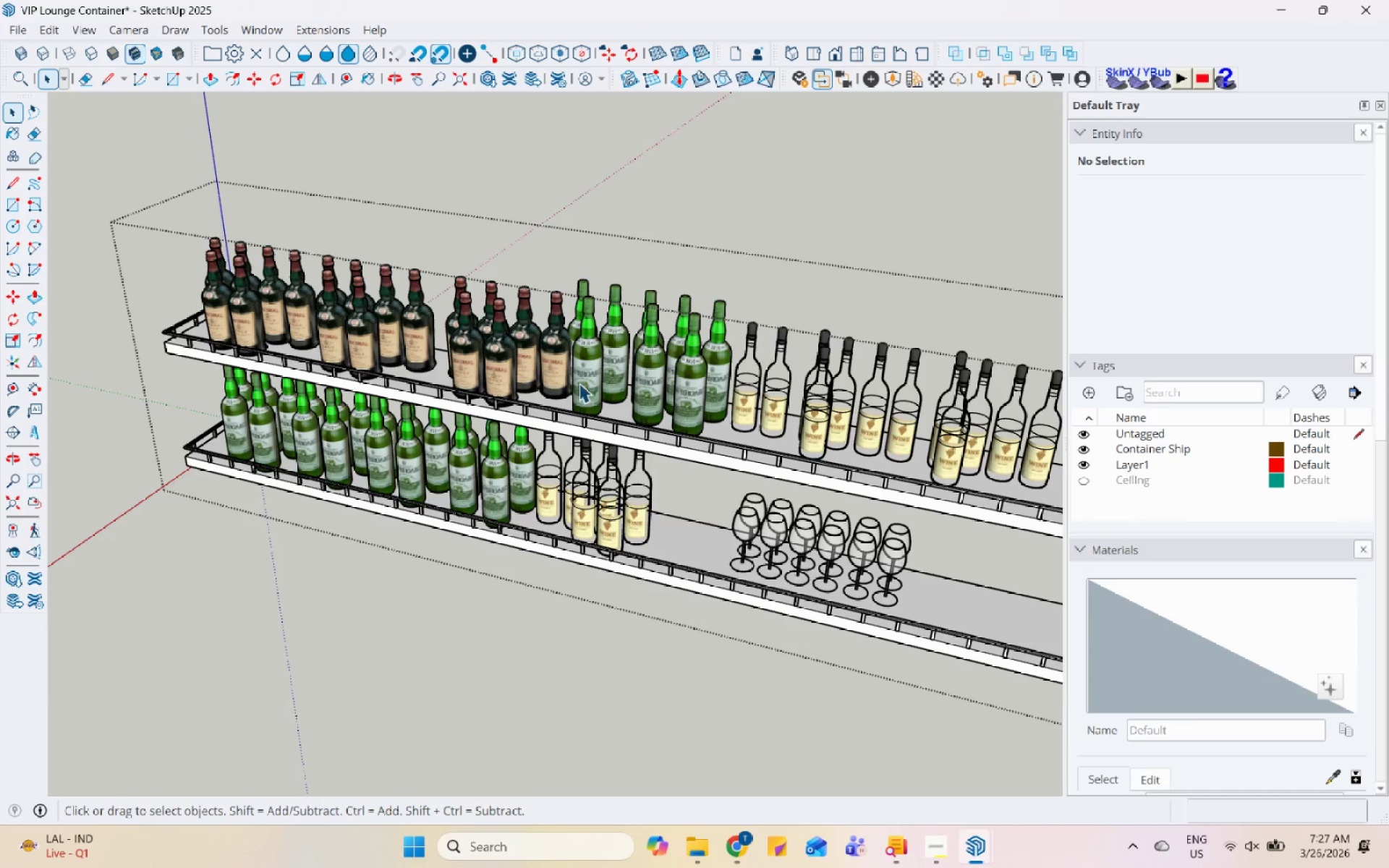 
hold_key(key=ControlLeft, duration=1.5)
left_click([614, 339])
 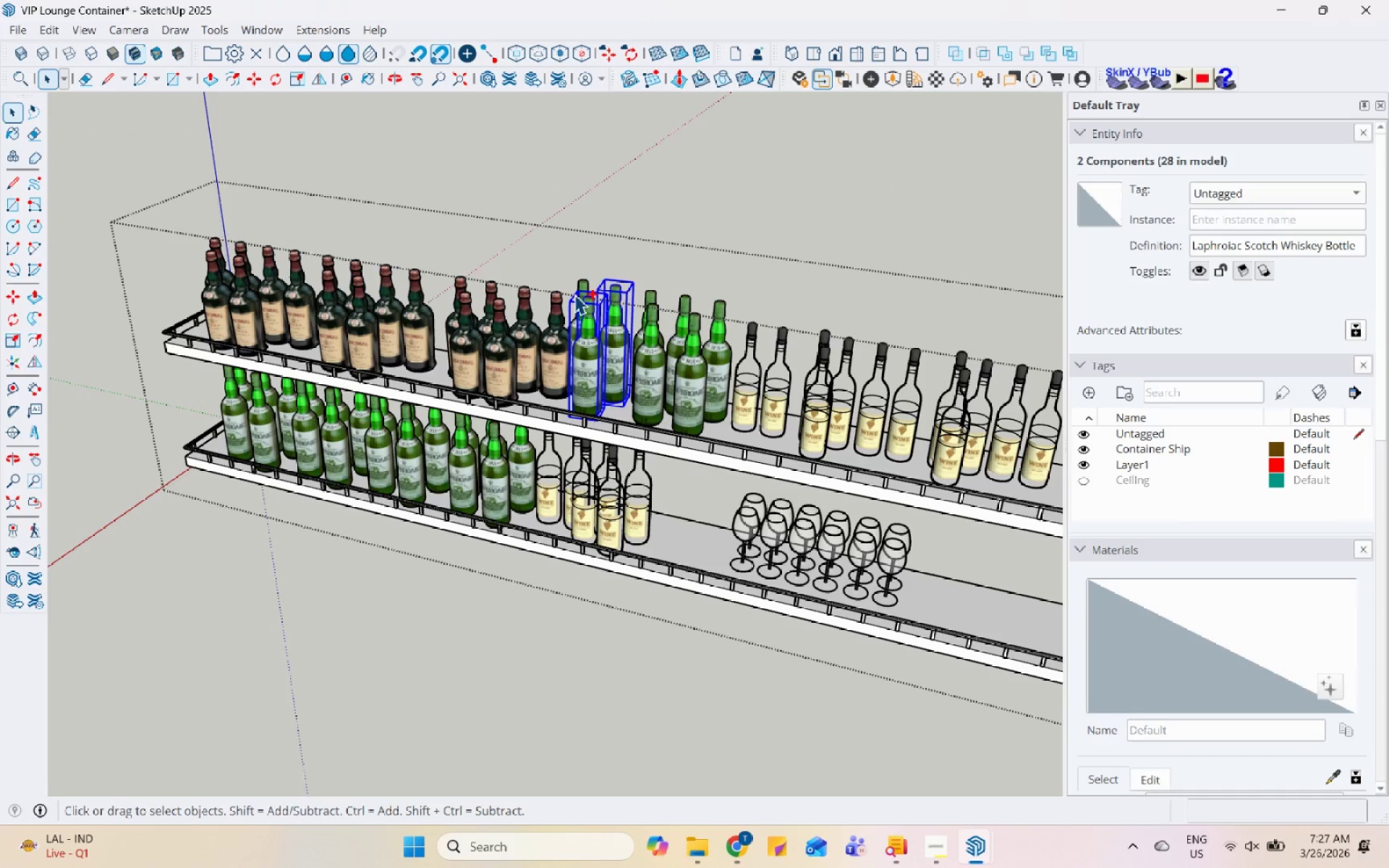 
left_click([582, 287])
 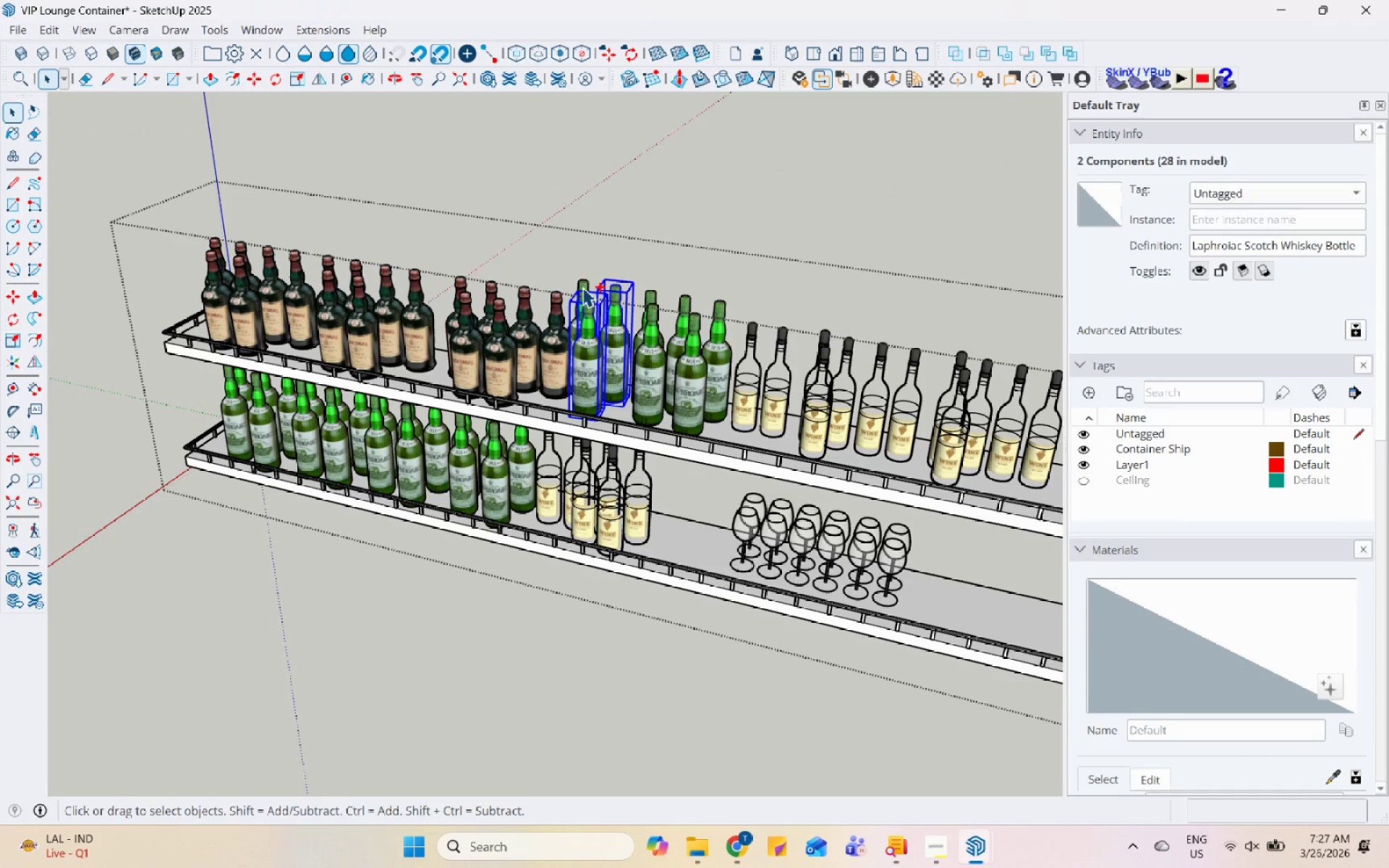 
hold_key(key=ControlLeft, duration=1.53)
left_click([700, 361])
 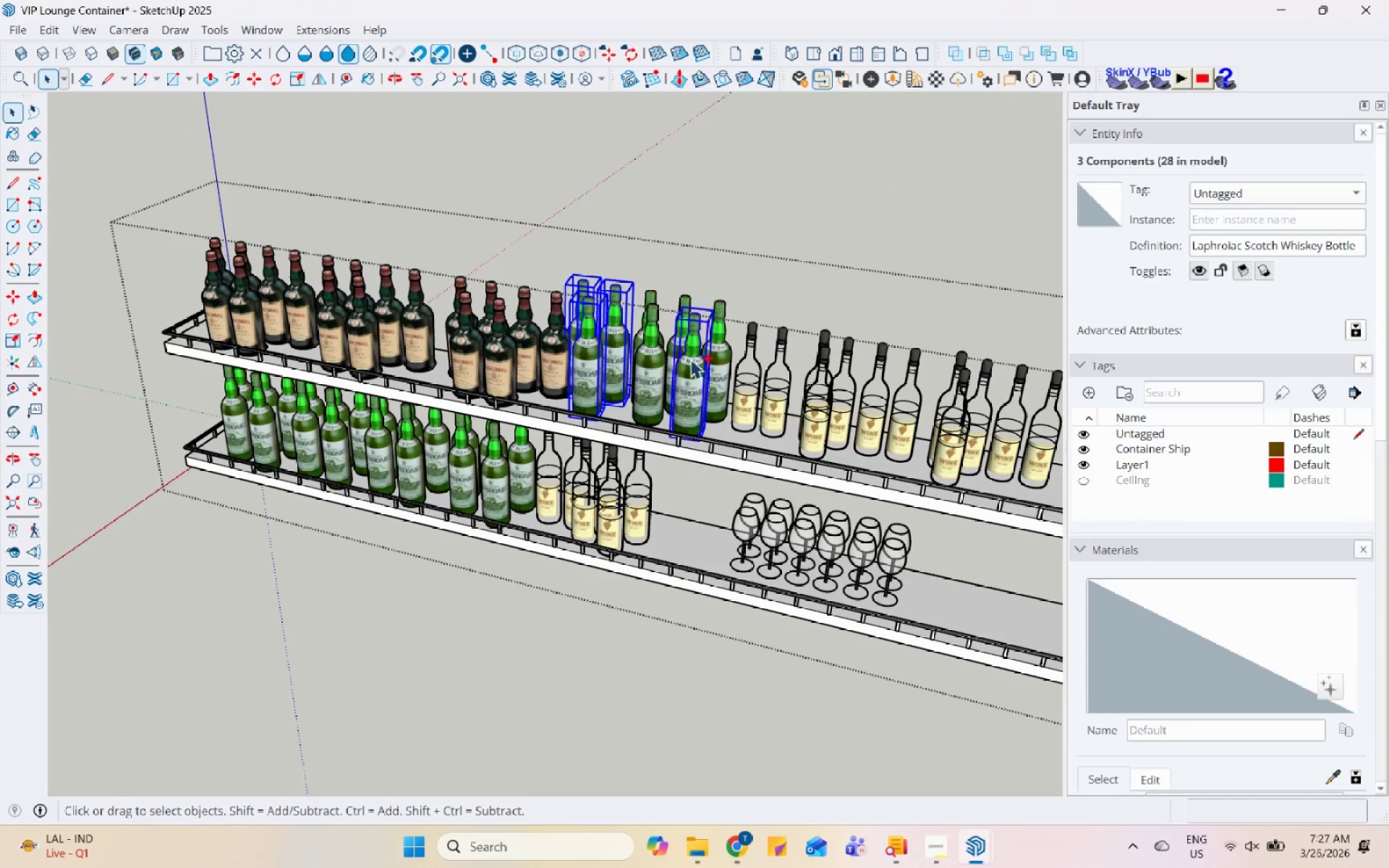 
double_click([659, 355])
 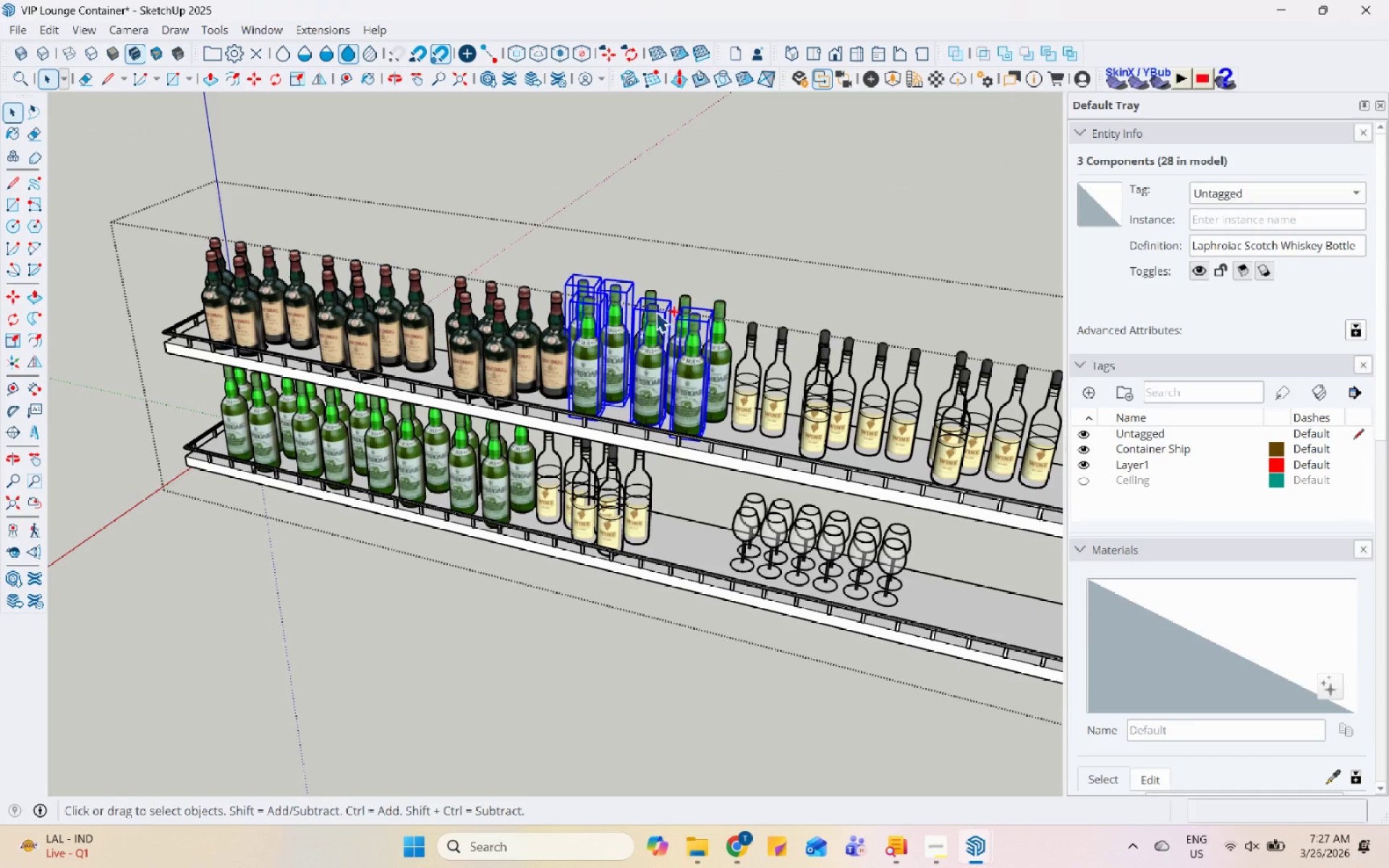 
left_click([651, 294])
 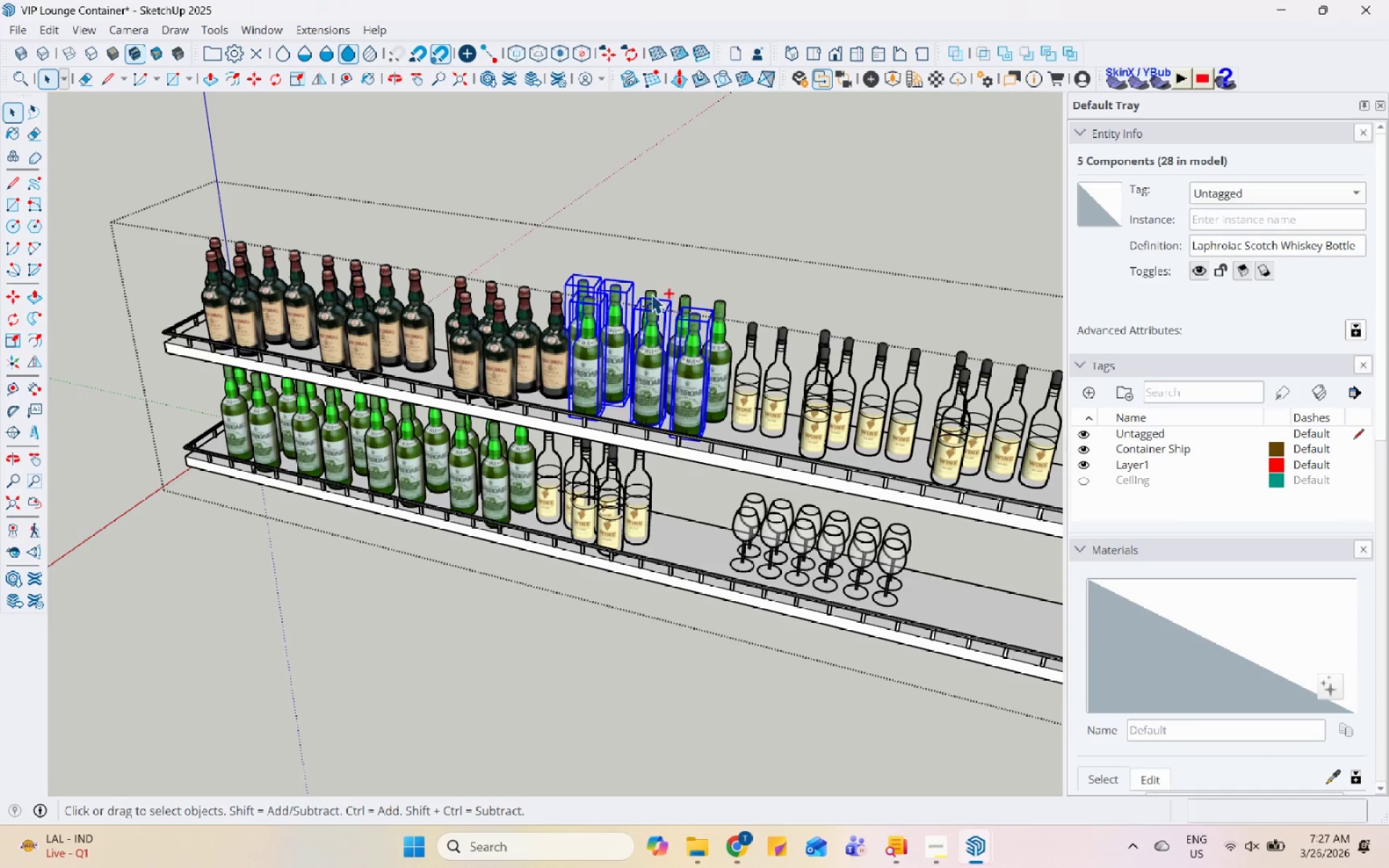 
hold_key(key=ControlLeft, duration=1.51)
left_click([683, 307])
 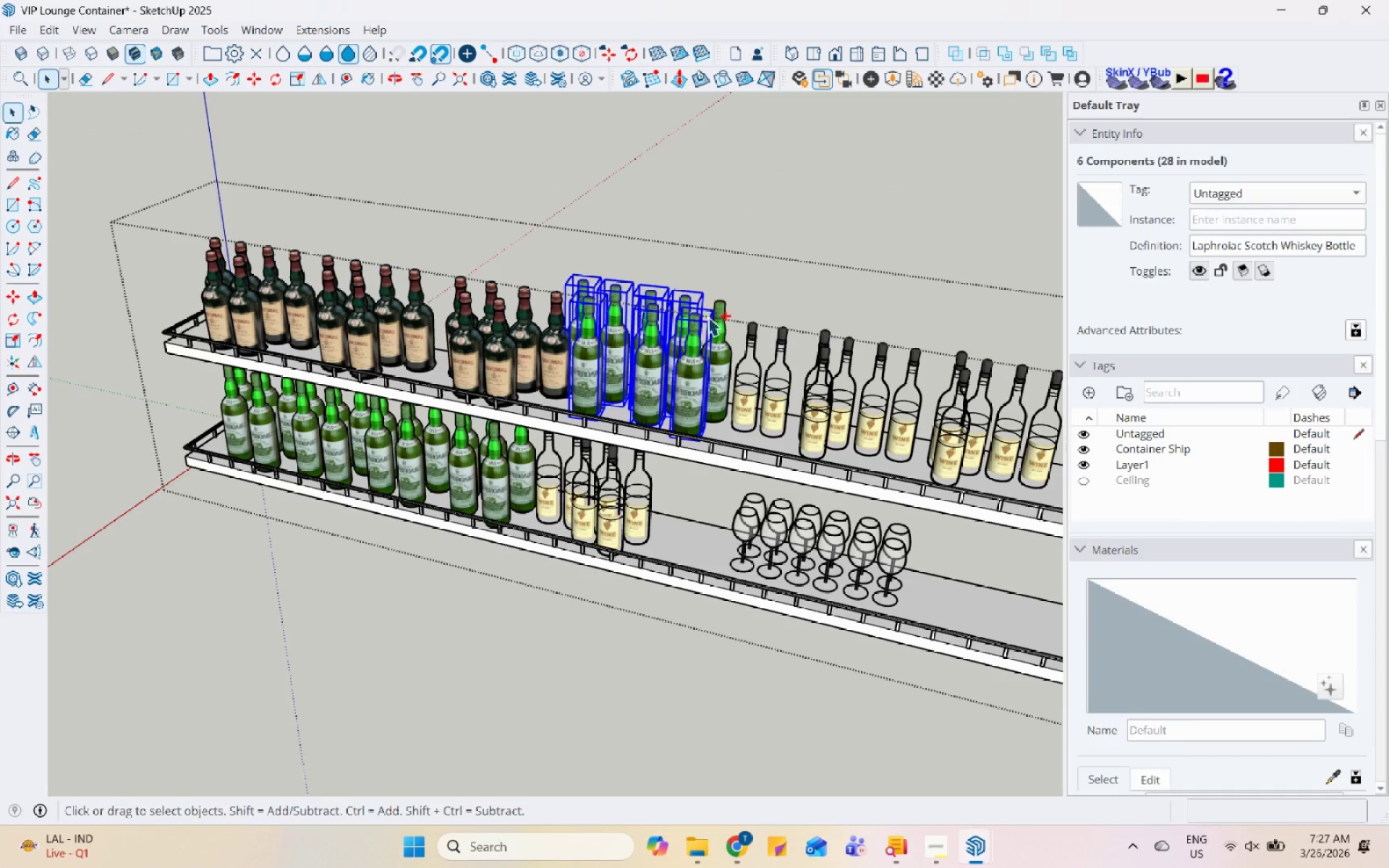 
hold_key(key=ControlLeft, duration=0.39)
left_click([723, 317])
 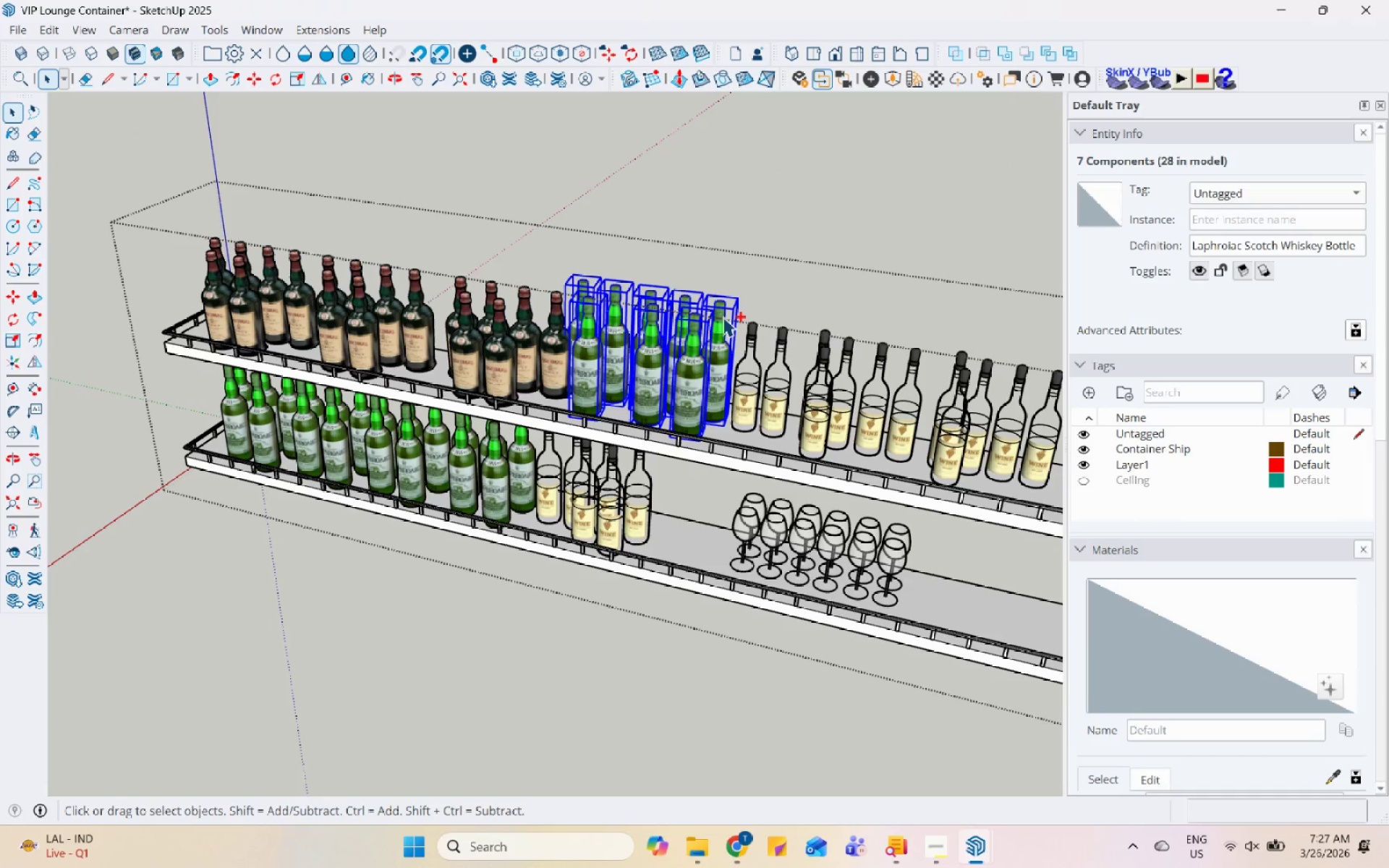 
right_click([723, 317])
 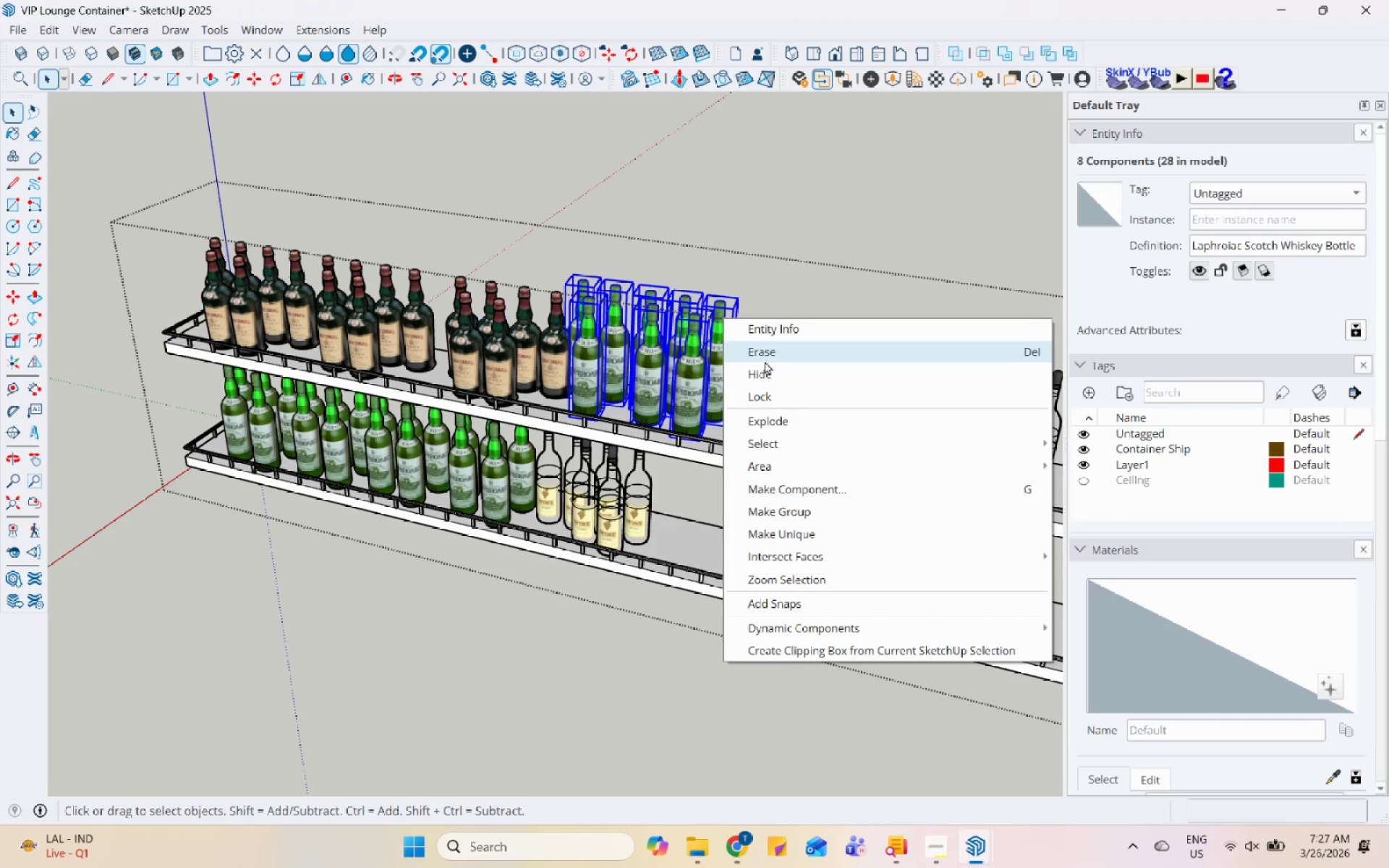 
left_click([765, 361])
 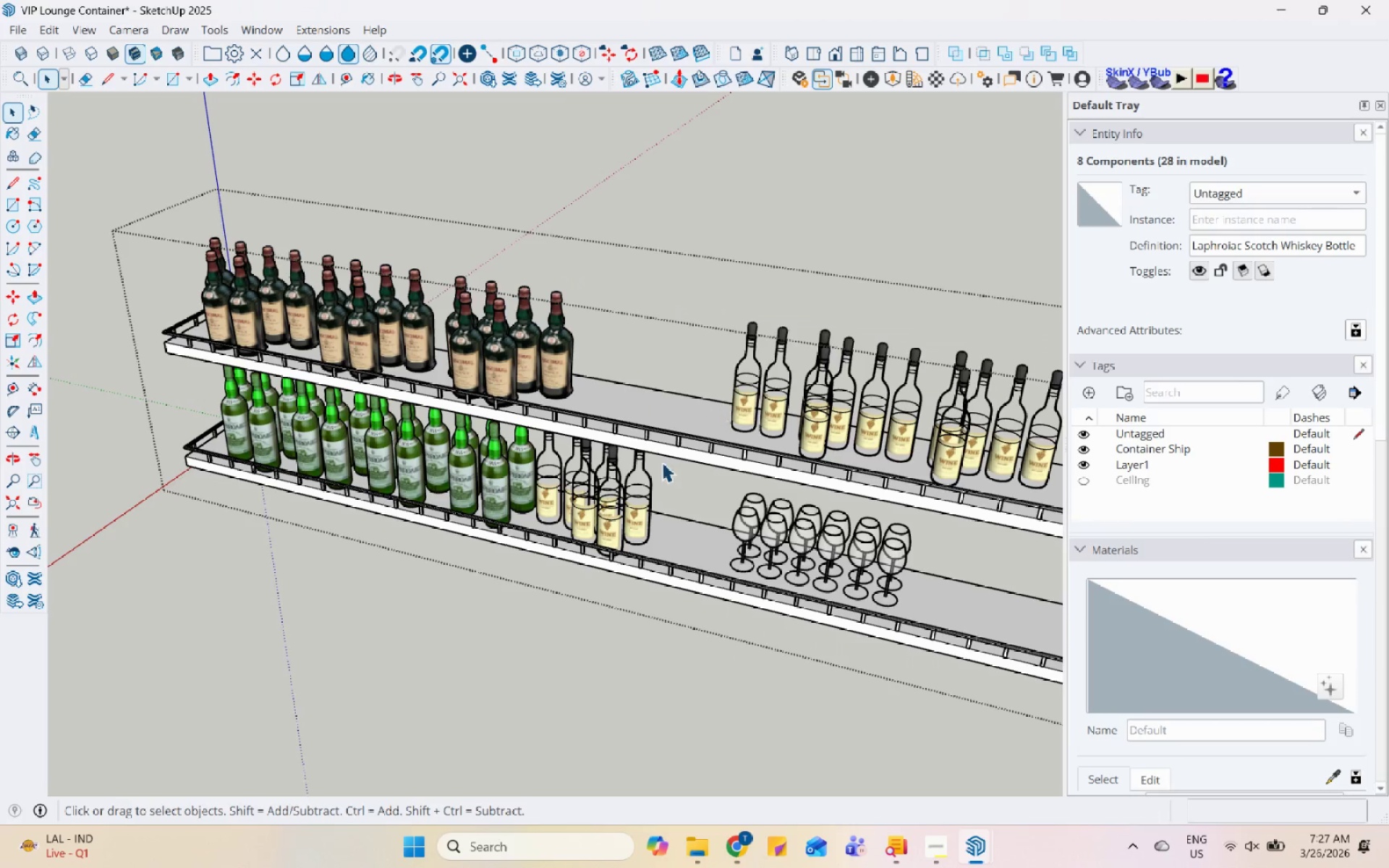 
scroll: coordinate [640, 490], scroll_direction: up, amount: 5.0
 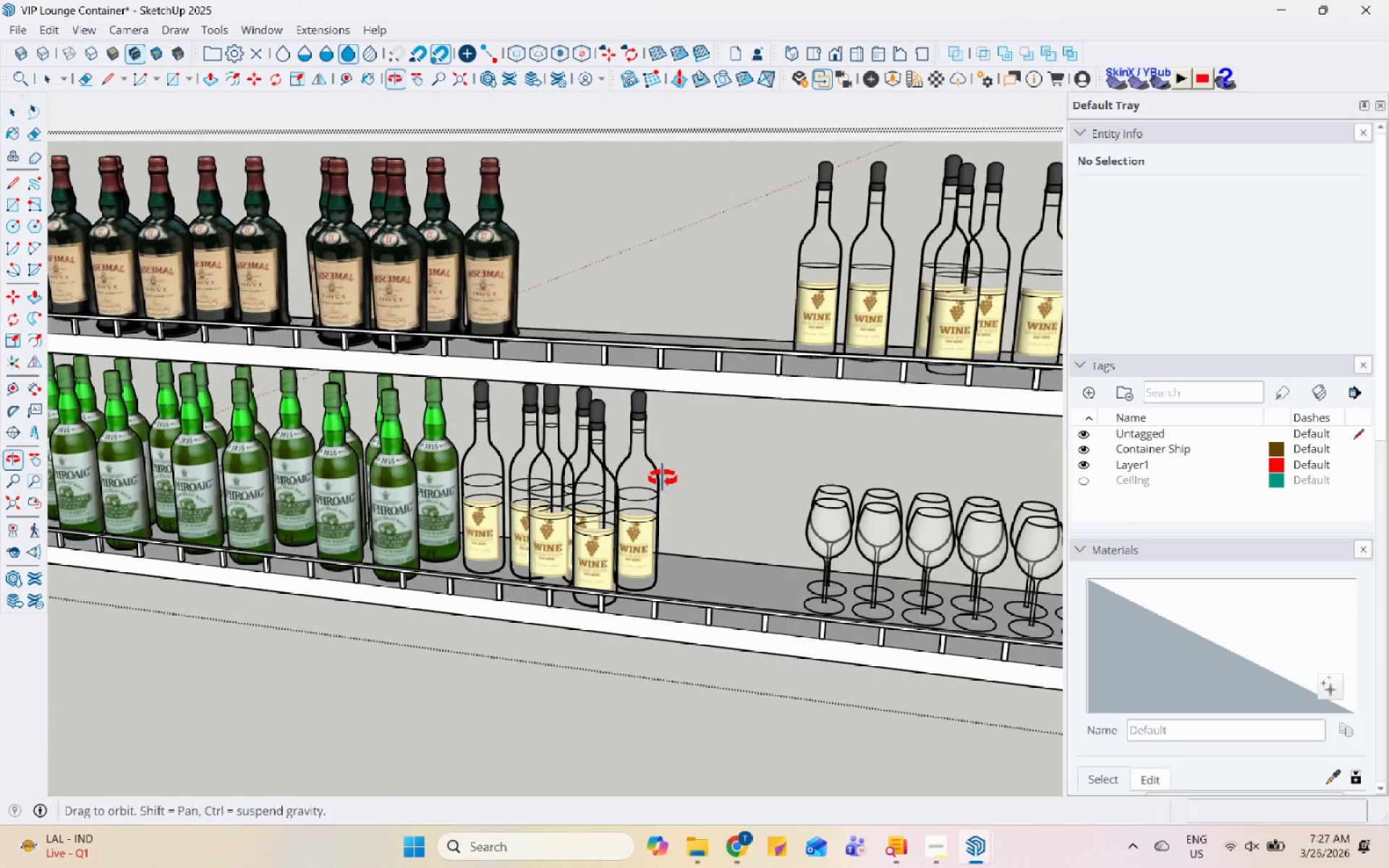 
left_click_drag(start_coordinate=[692, 461], to_coordinate=[573, 404])
 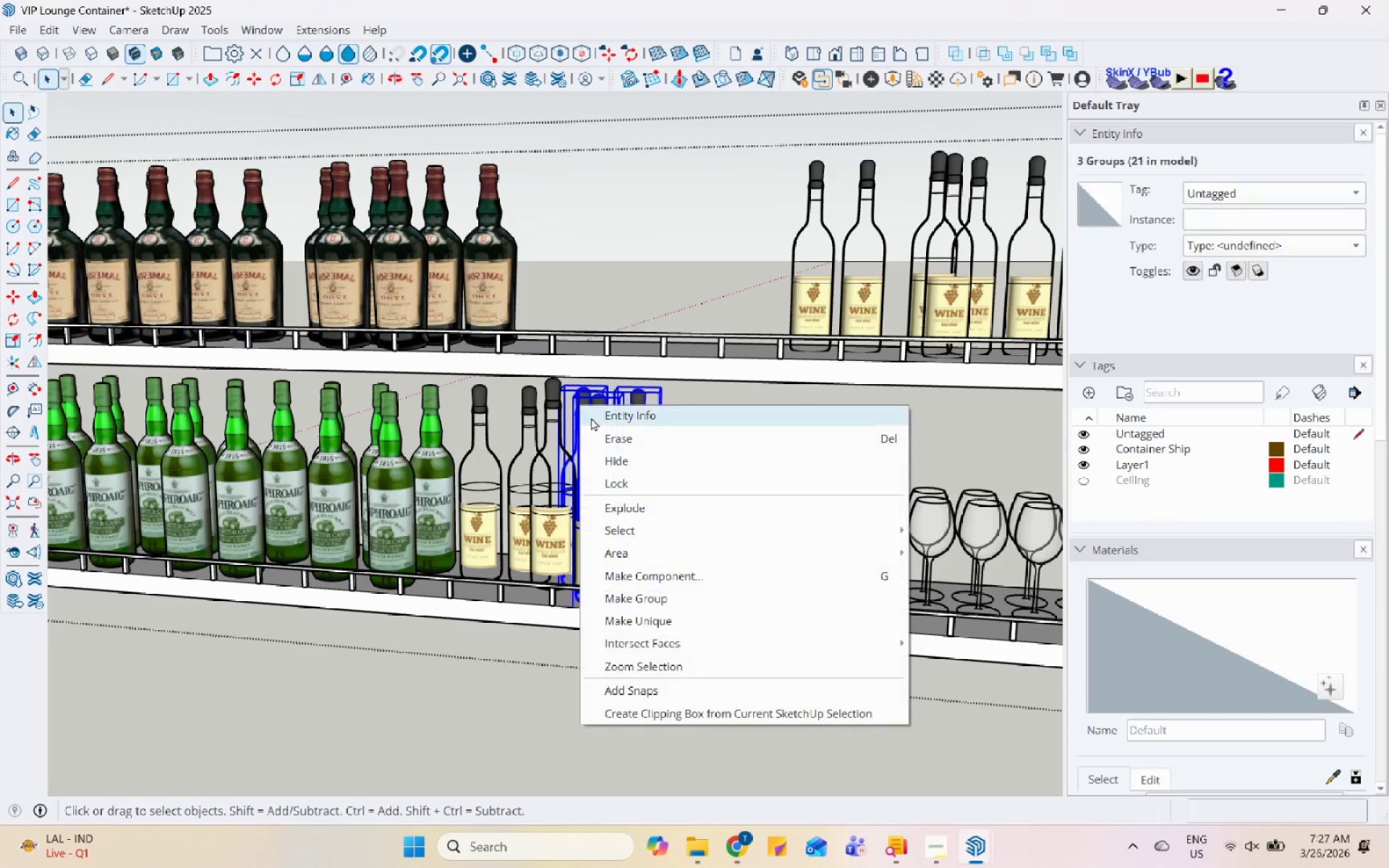 
left_click([612, 441])
 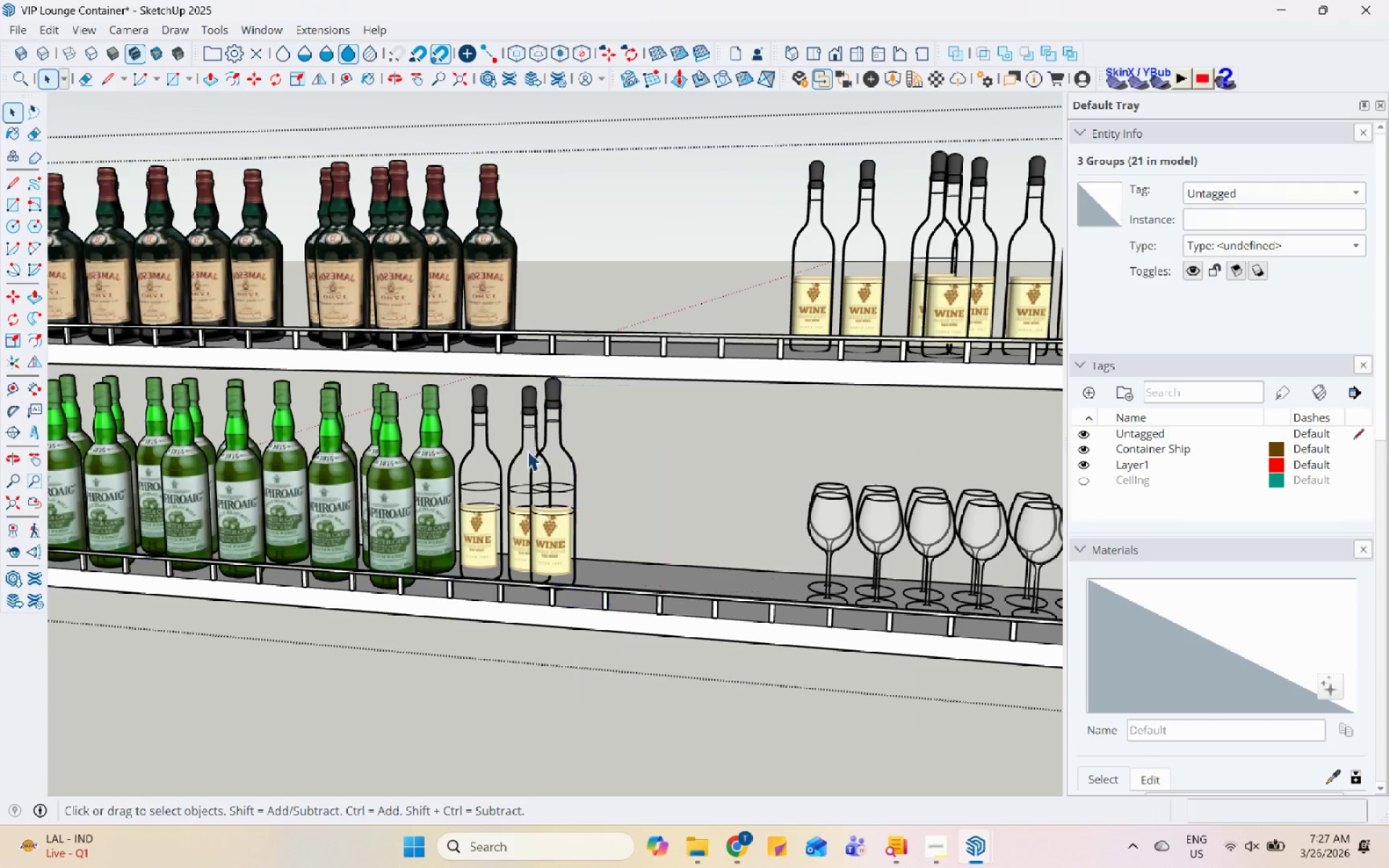 
scroll: coordinate [305, 482], scroll_direction: down, amount: 8.0
 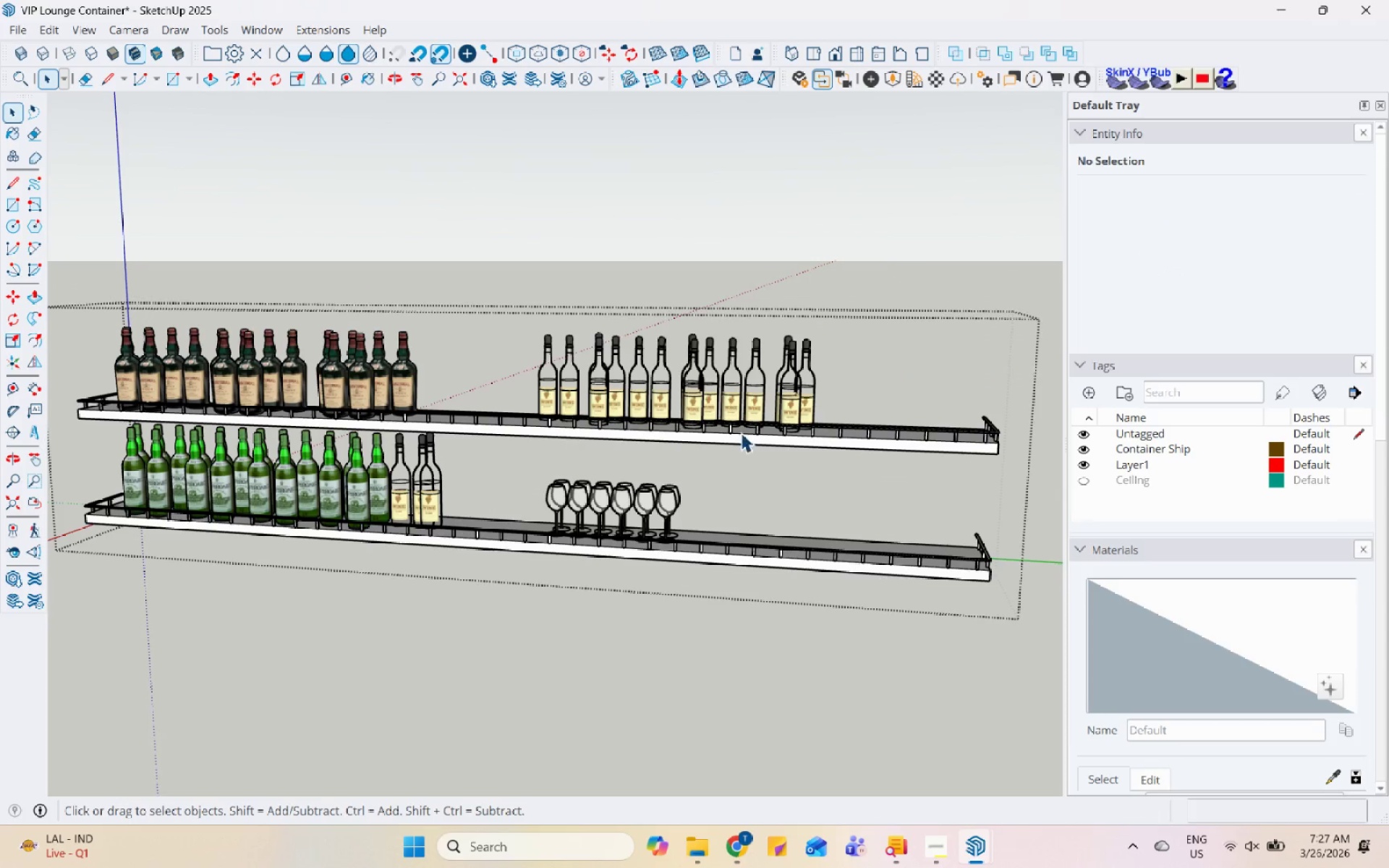 
left_click_drag(start_coordinate=[902, 353], to_coordinate=[830, 335])
 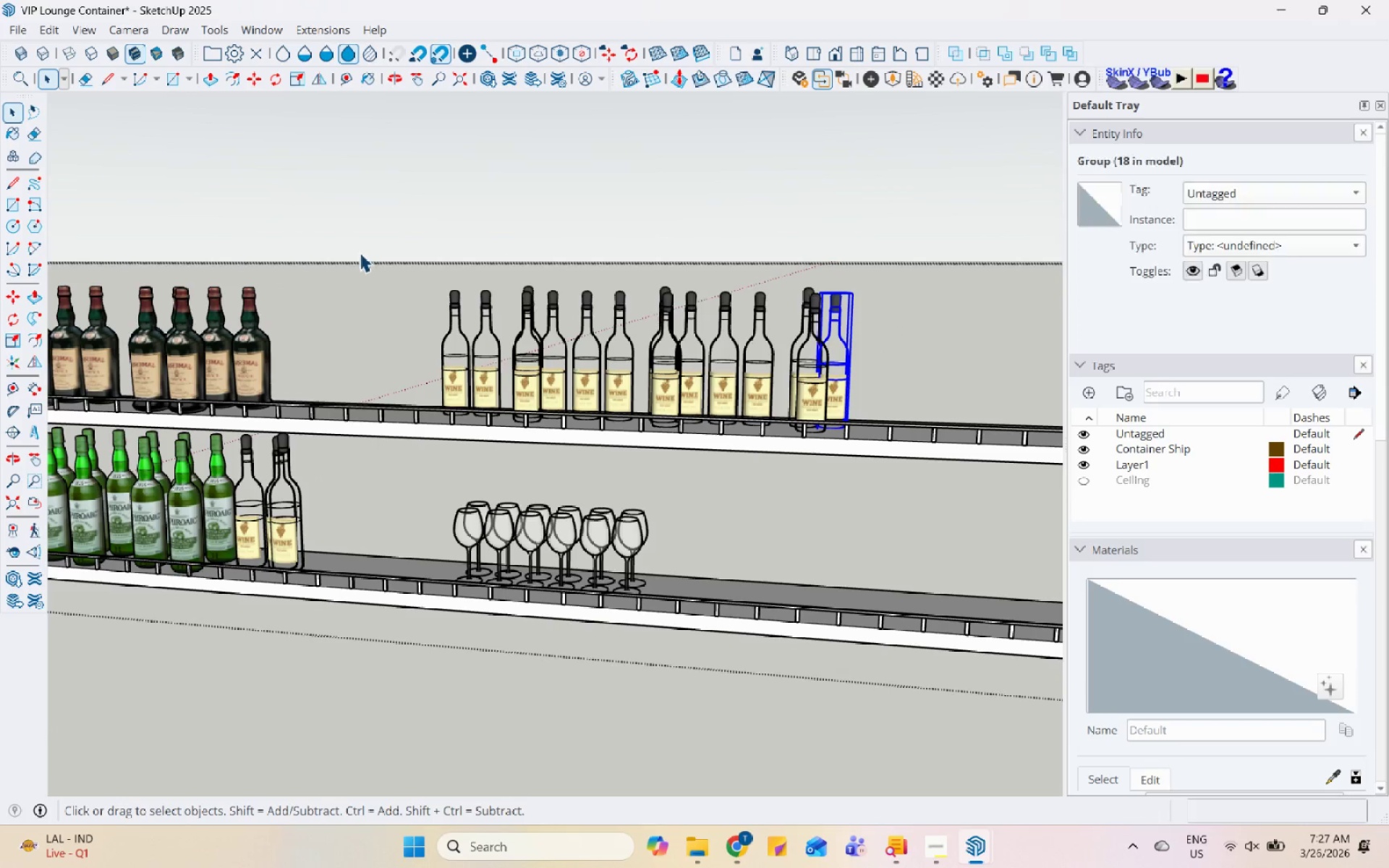 
scroll: coordinate [747, 427], scroll_direction: up, amount: 4.0
 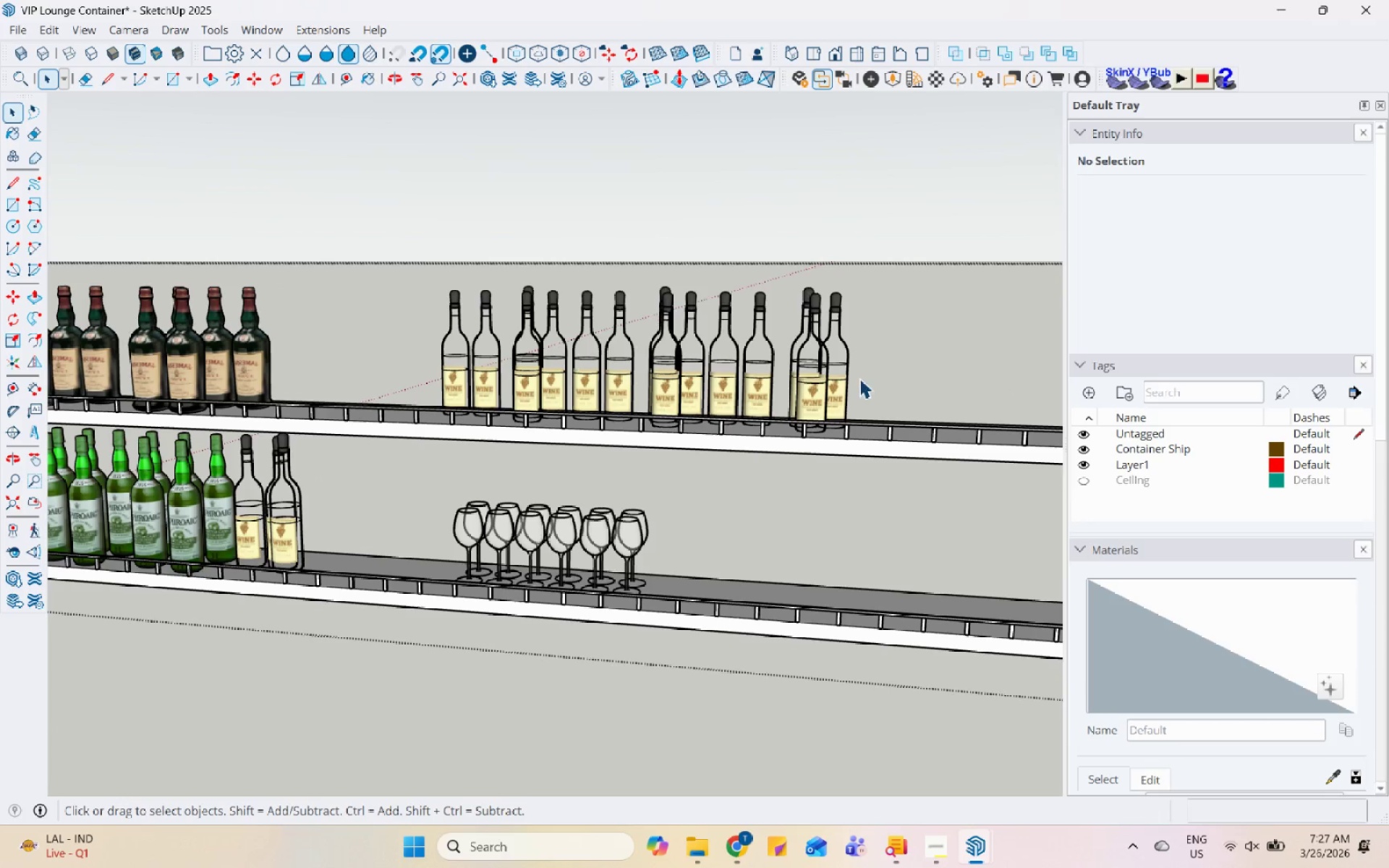 
left_click_drag(start_coordinate=[373, 278], to_coordinate=[388, 278])
 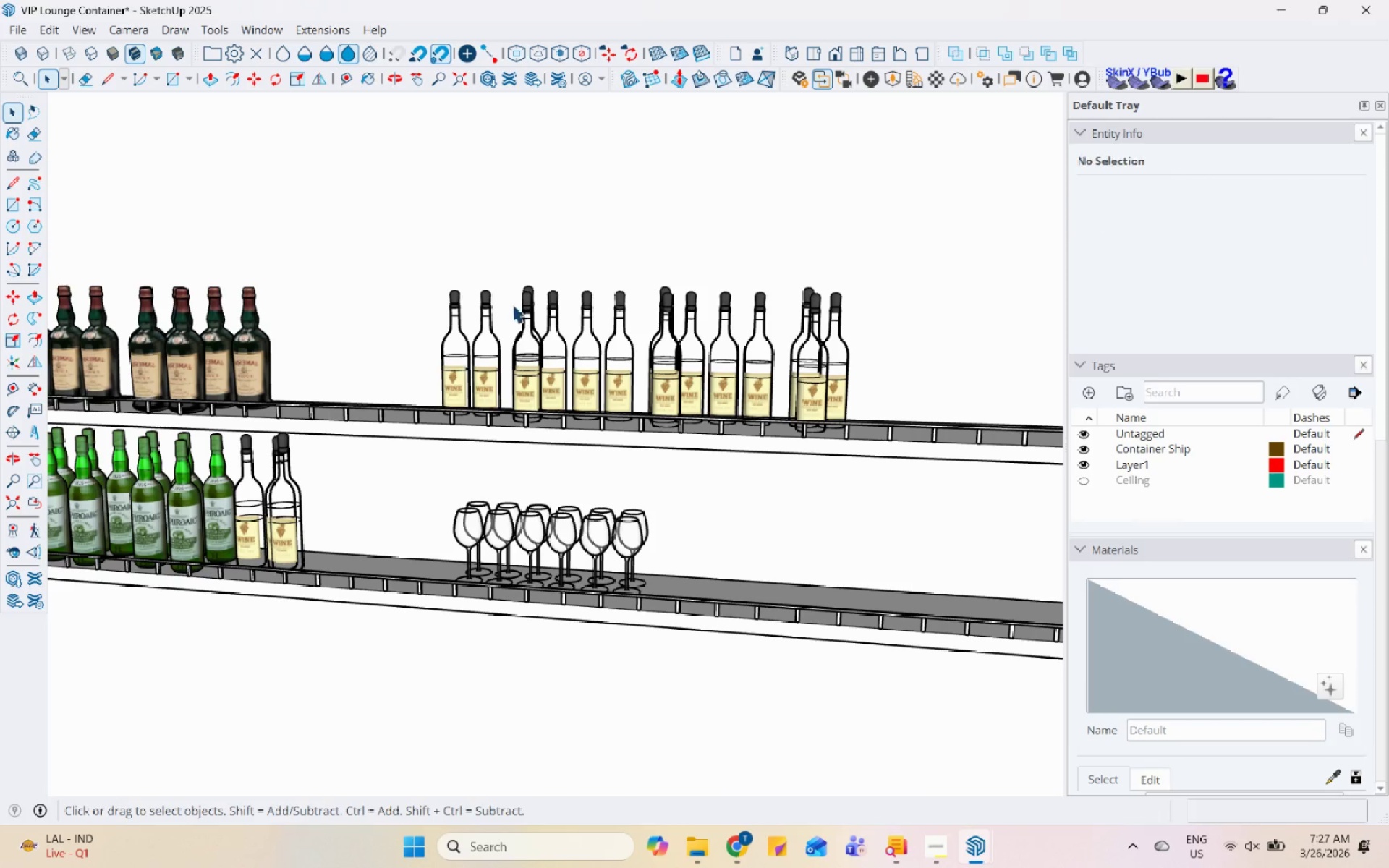 
triple_click([509, 304])
 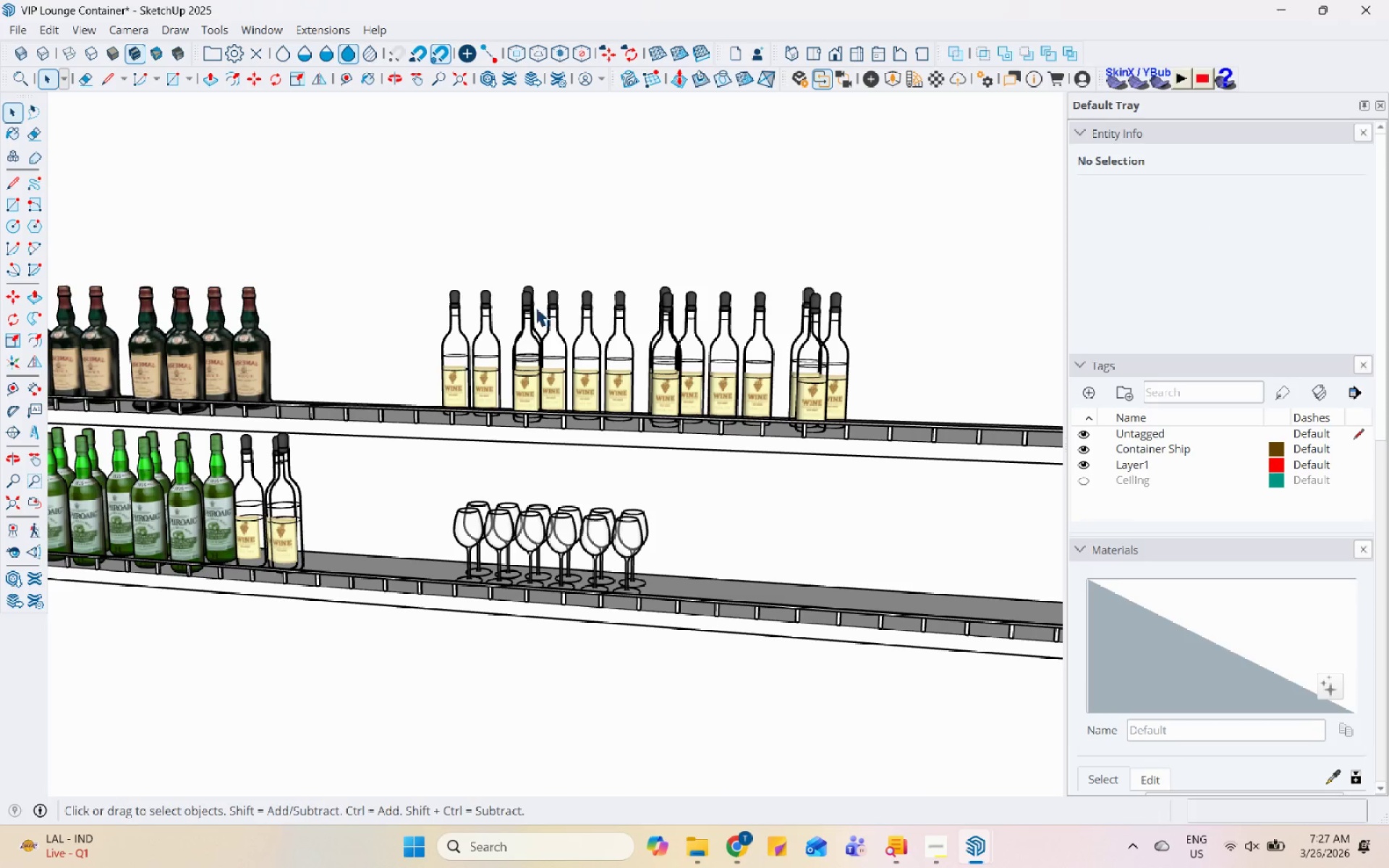 
triple_click([527, 307])
 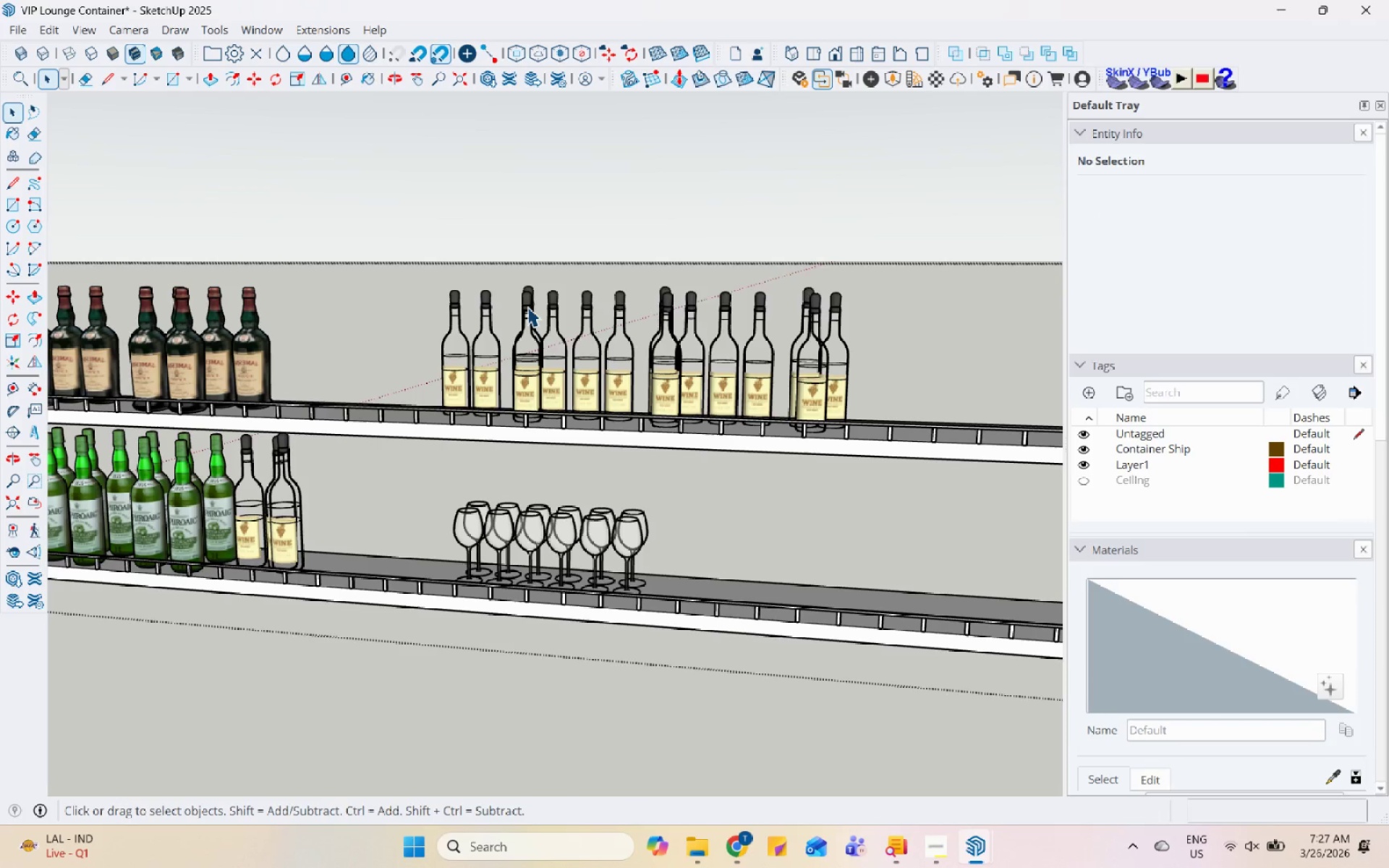 
triple_click([527, 307])
 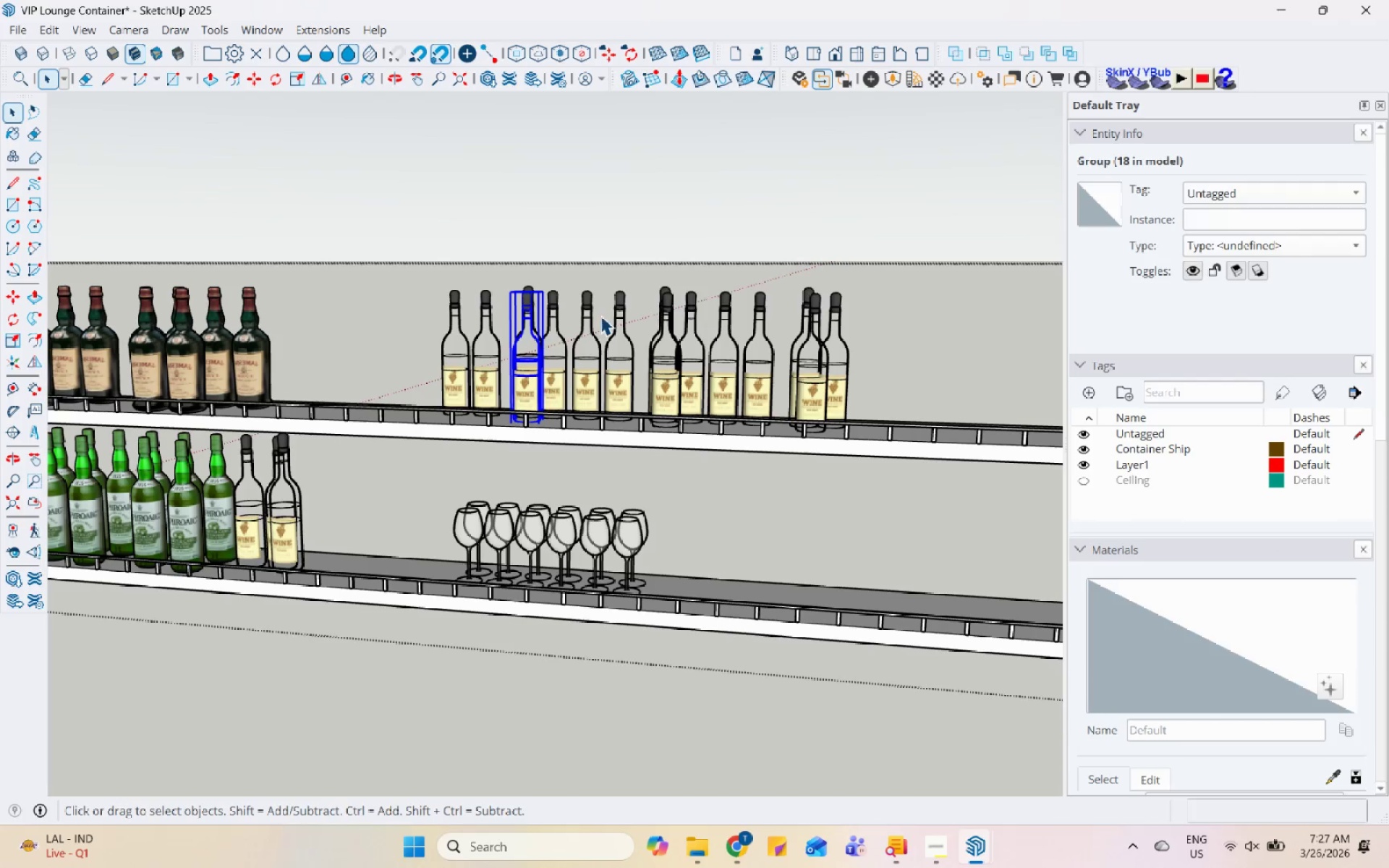 
left_click_drag(start_coordinate=[589, 318], to_coordinate=[484, 282])
 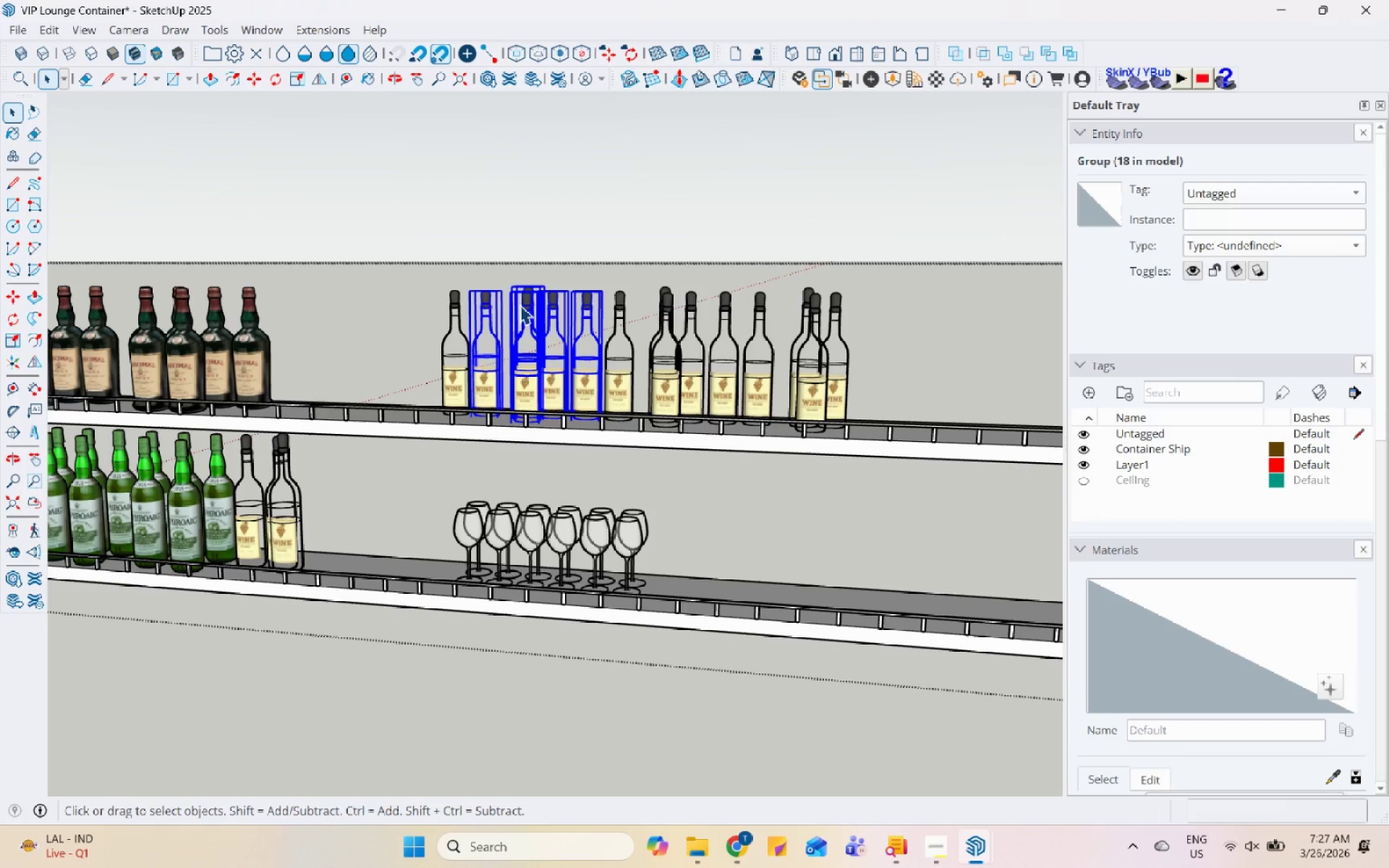 
right_click([519, 305])
 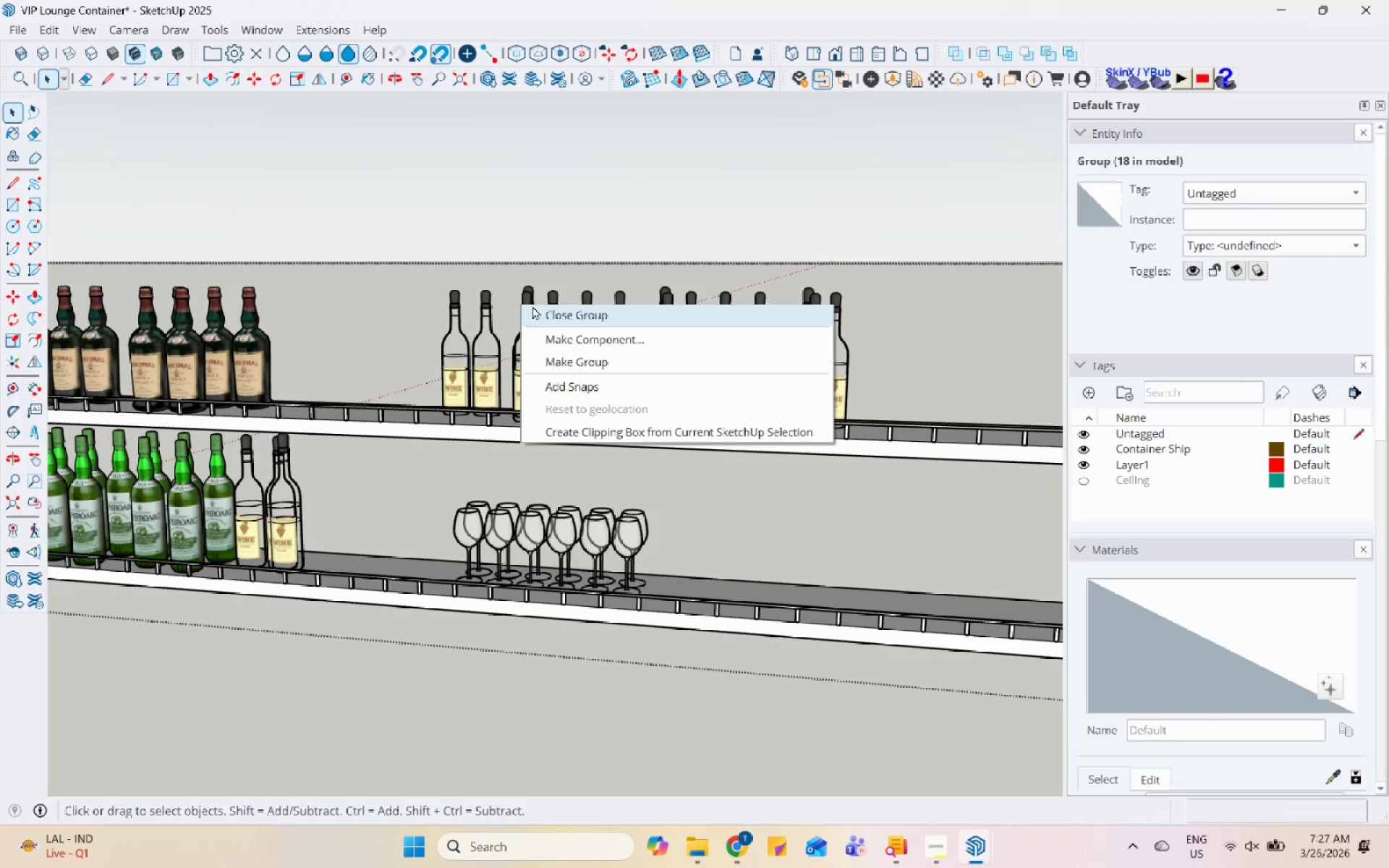 
left_click([490, 274])
 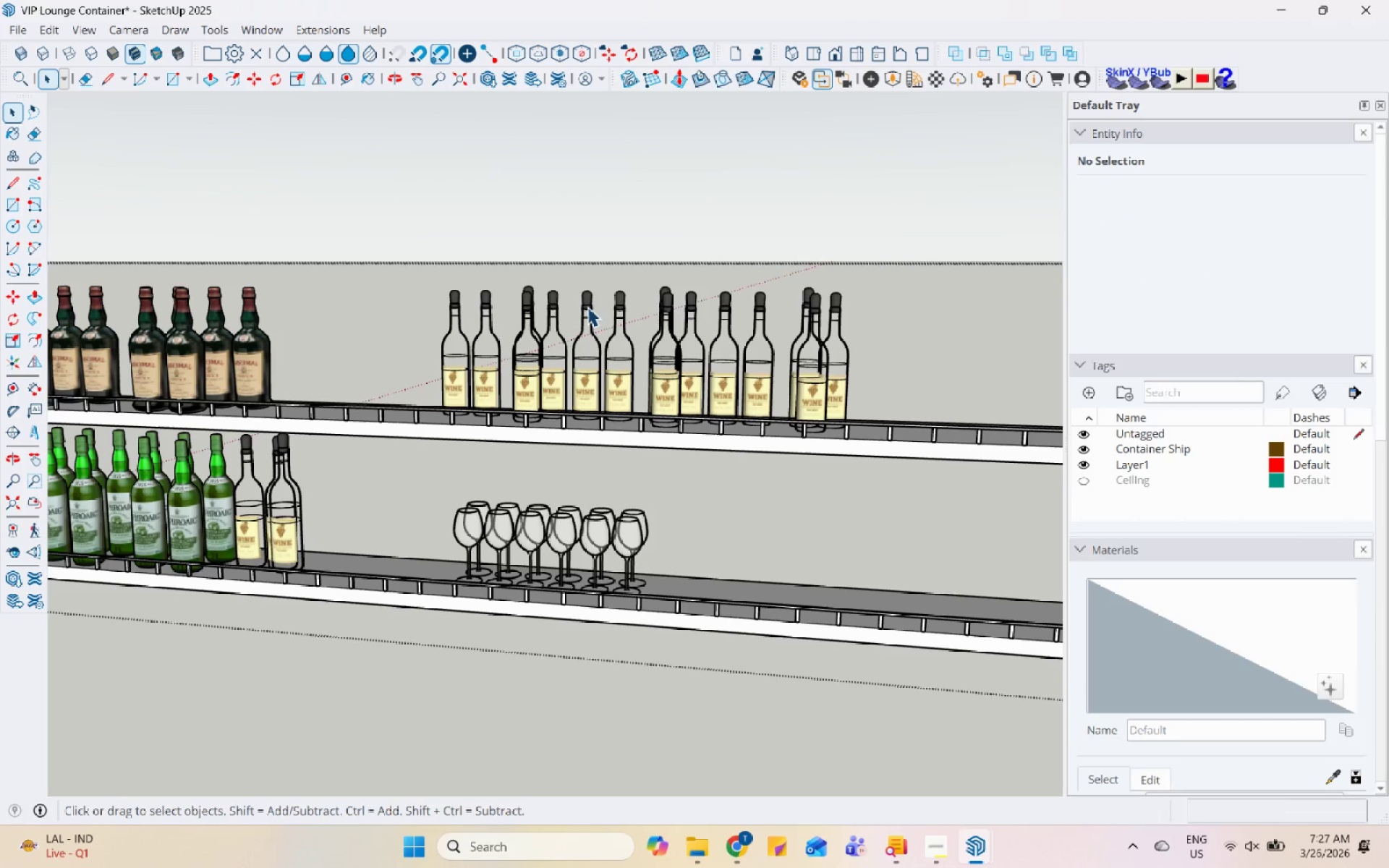 
left_click_drag(start_coordinate=[599, 312], to_coordinate=[474, 284])
 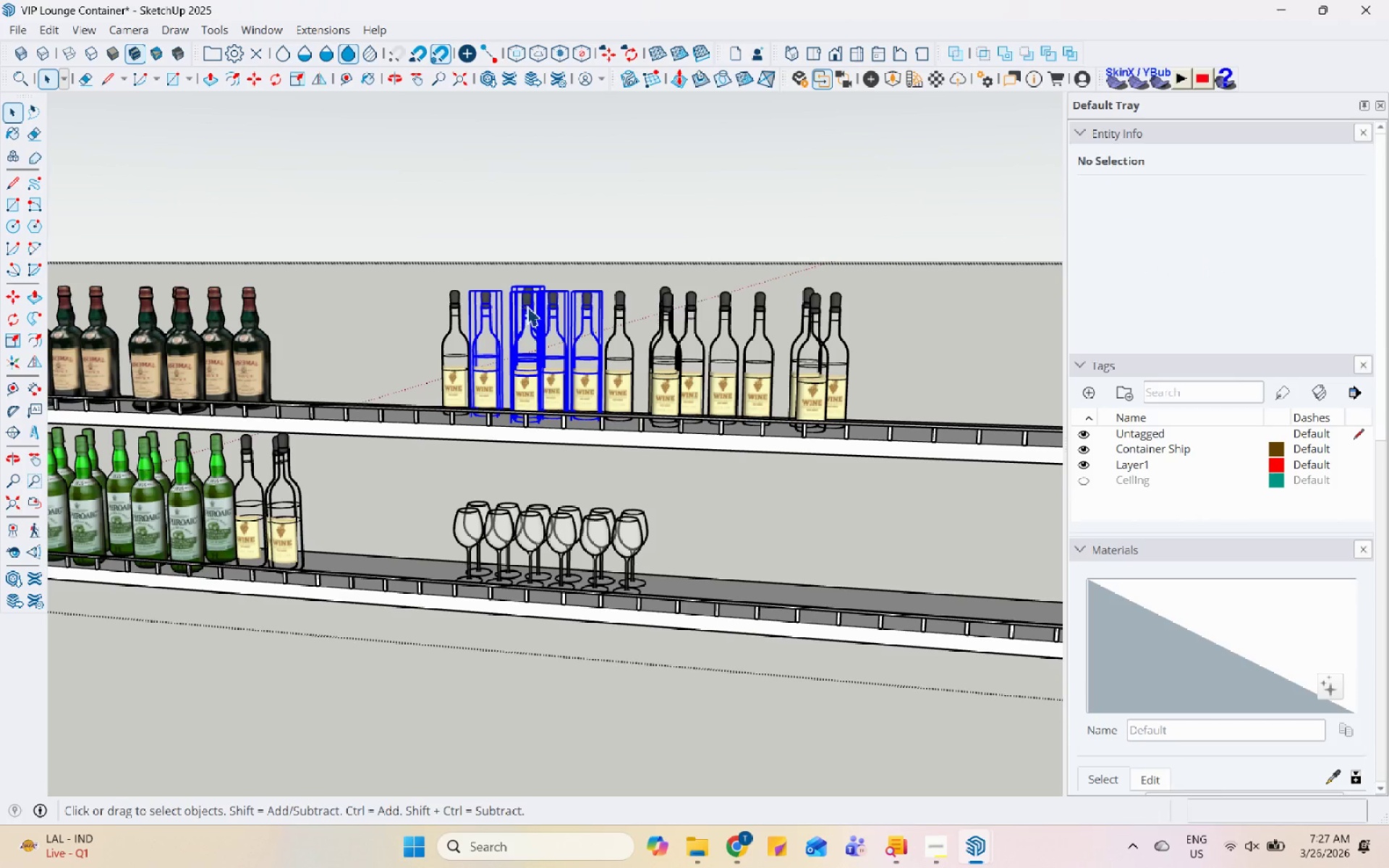 
right_click([525, 306])
 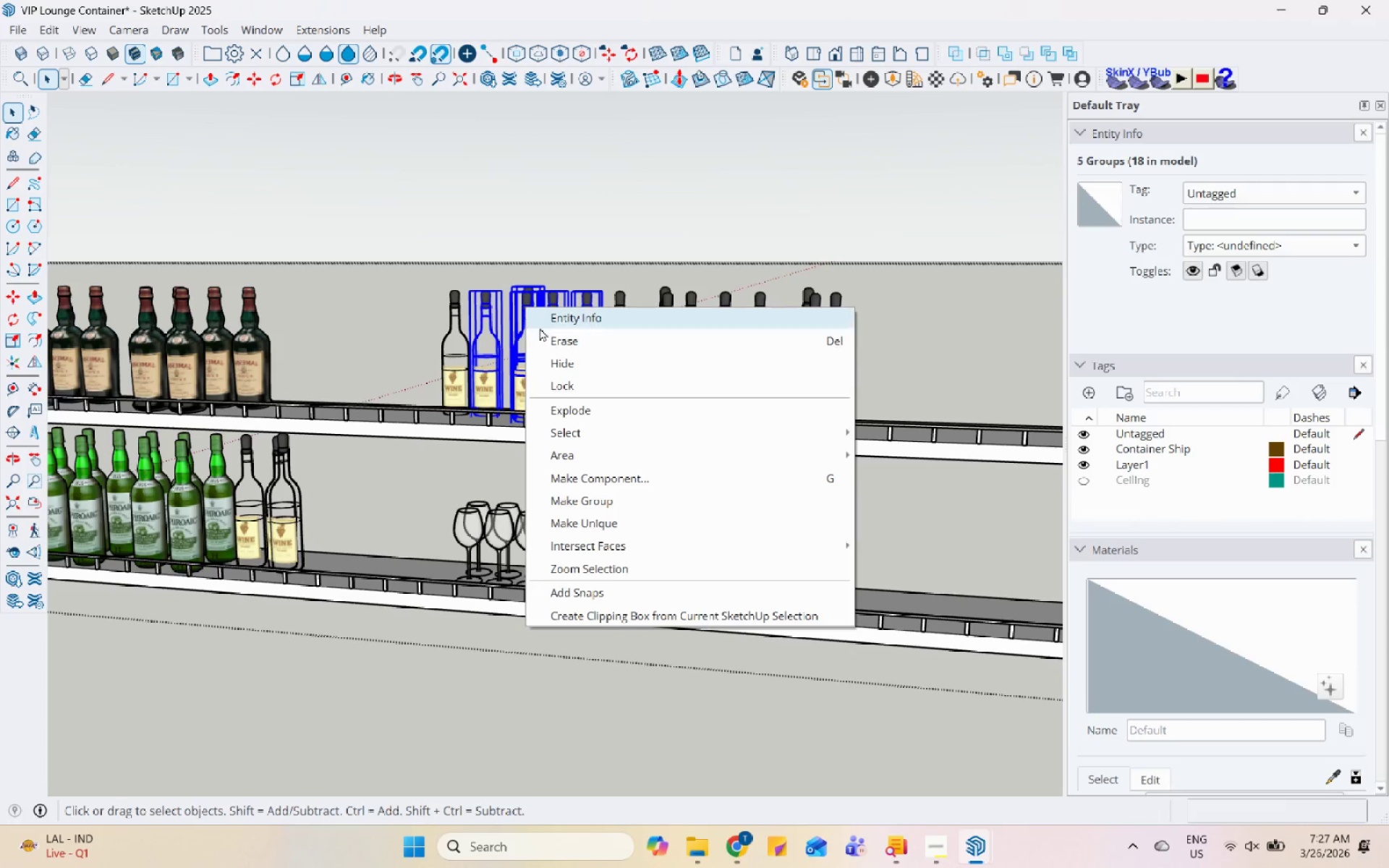 
left_click([545, 333])
 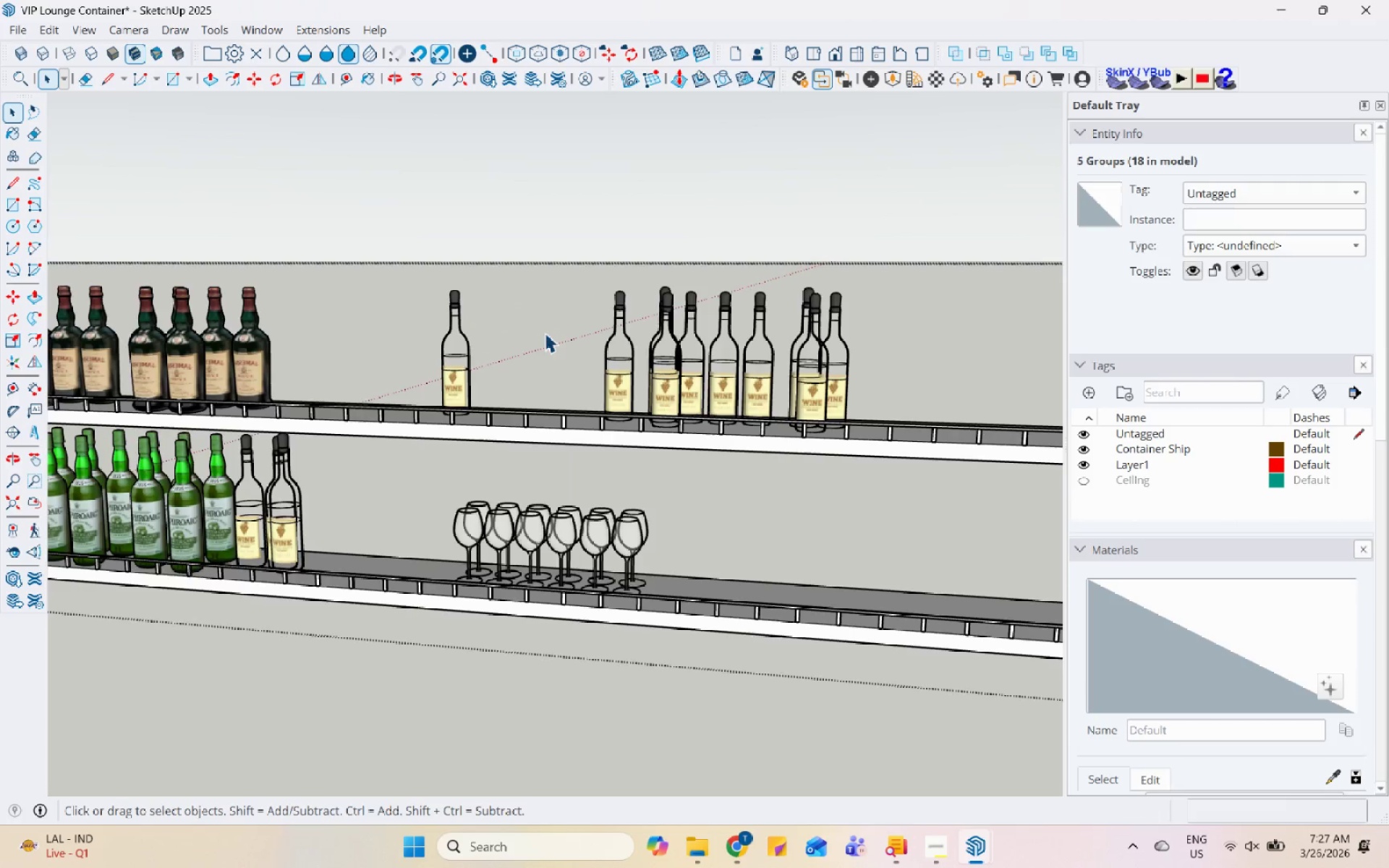 
scroll: coordinate [325, 331], scroll_direction: down, amount: 2.0
 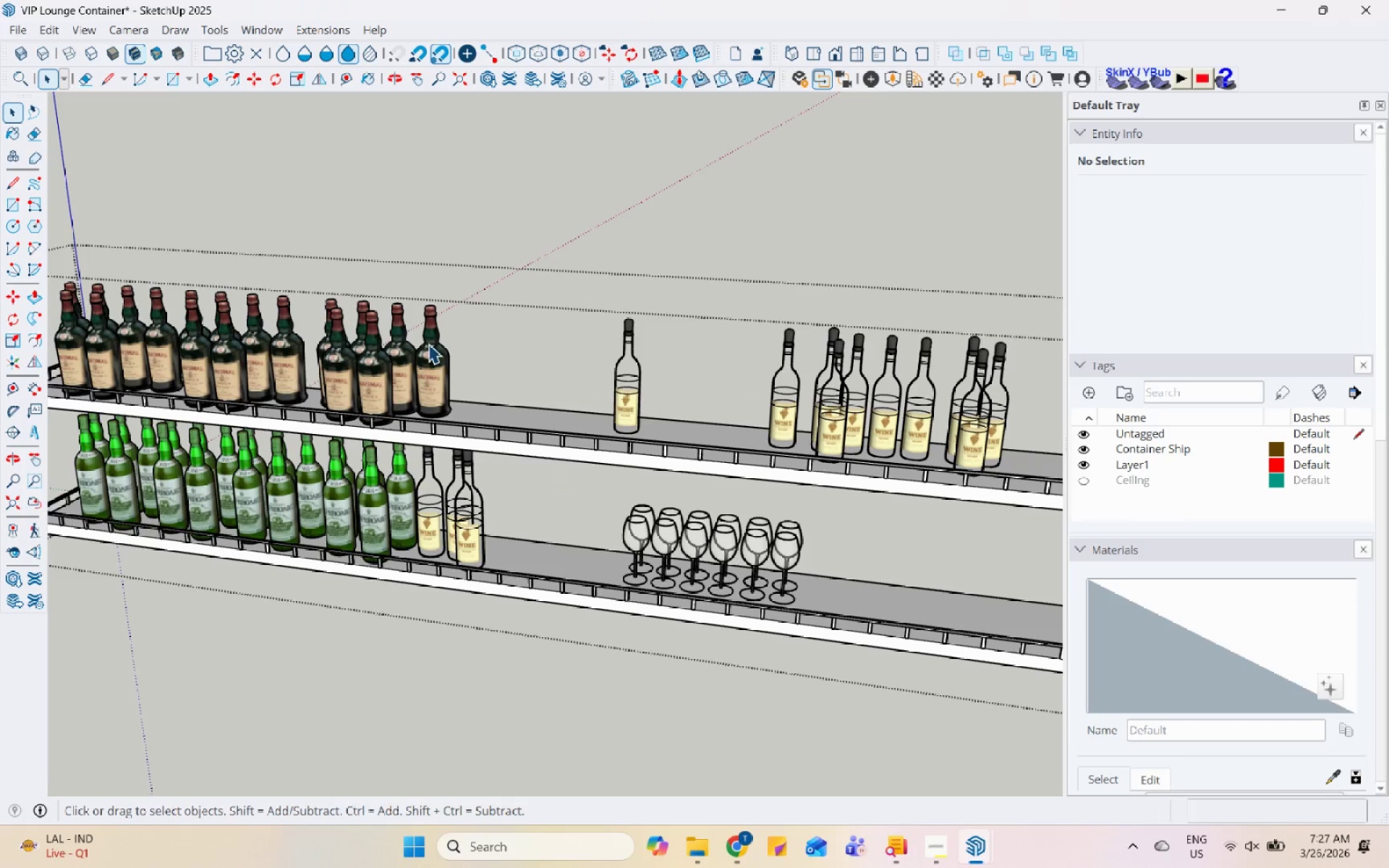 
left_click_drag(start_coordinate=[483, 344], to_coordinate=[316, 276])
 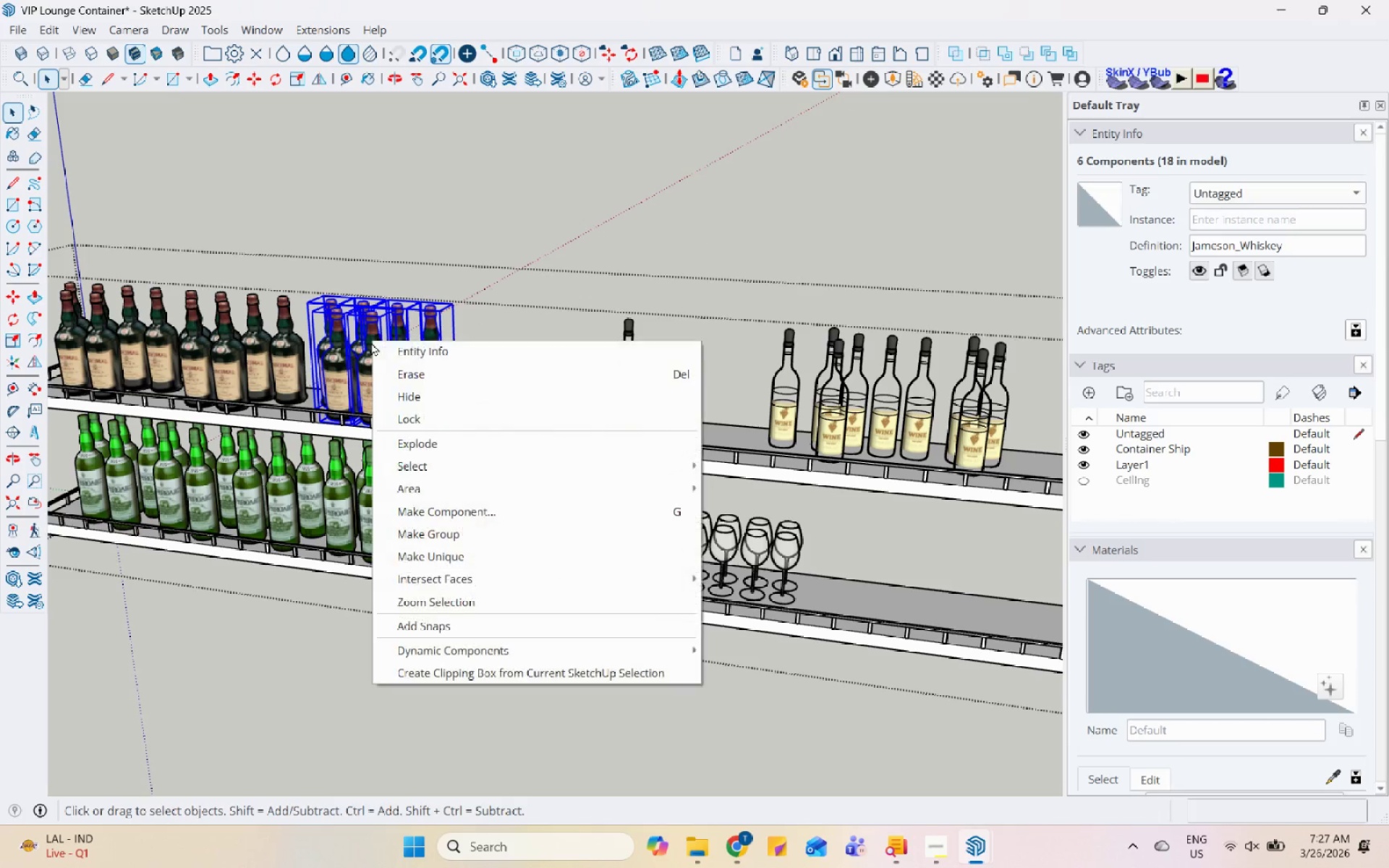 
left_click([409, 367])
 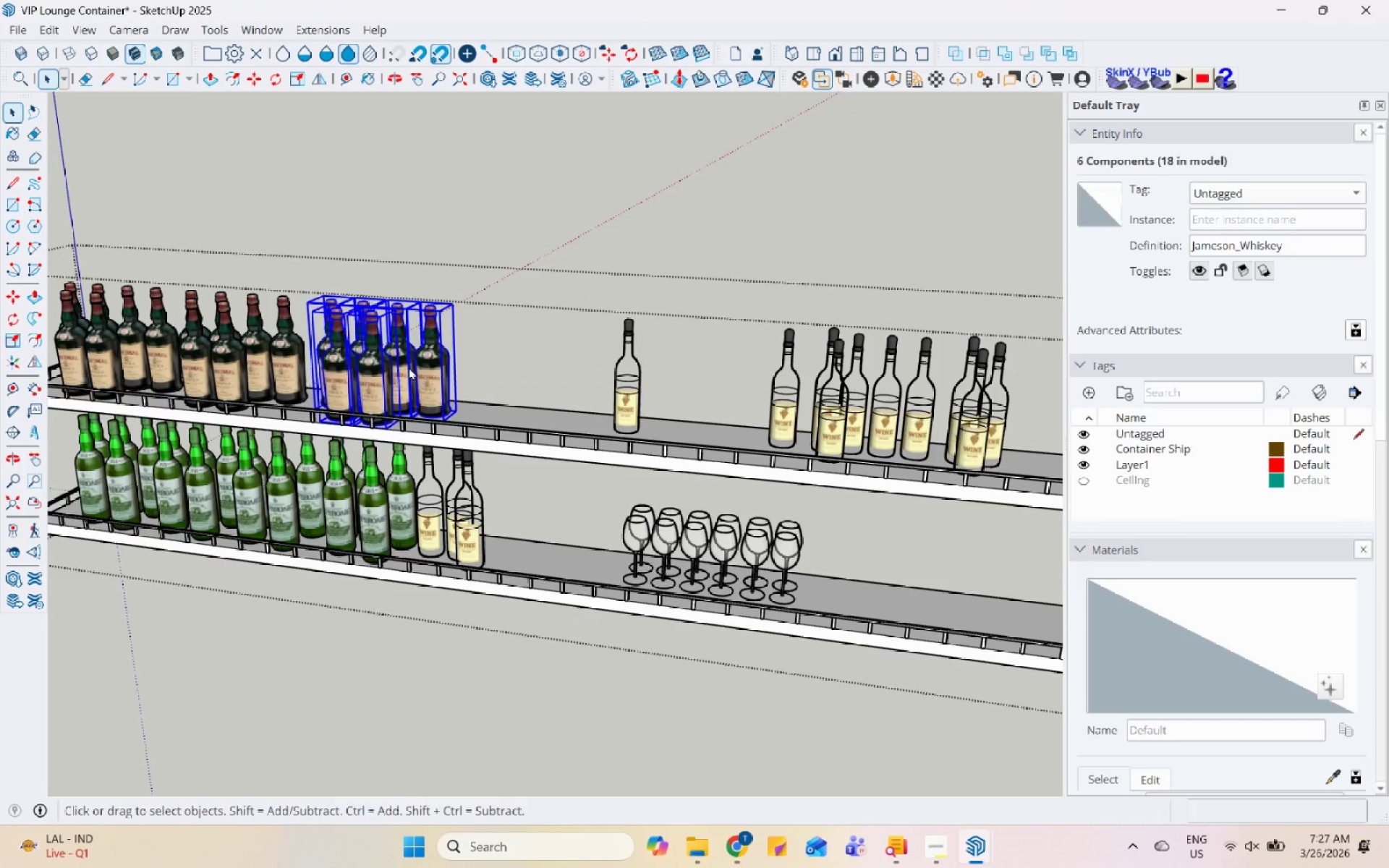 
scroll: coordinate [498, 329], scroll_direction: down, amount: 6.0
 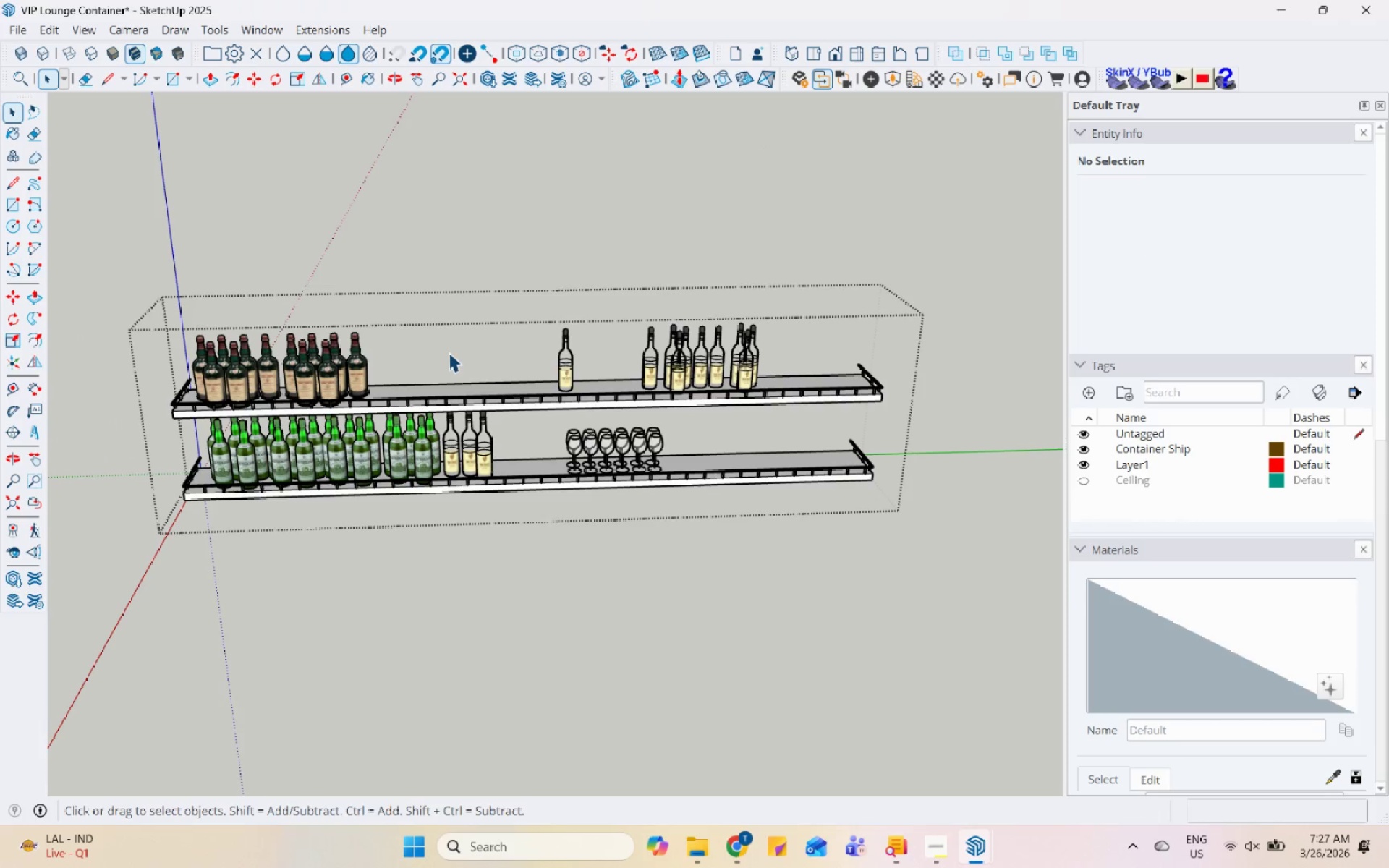 
scroll: coordinate [365, 395], scroll_direction: up, amount: 12.0
 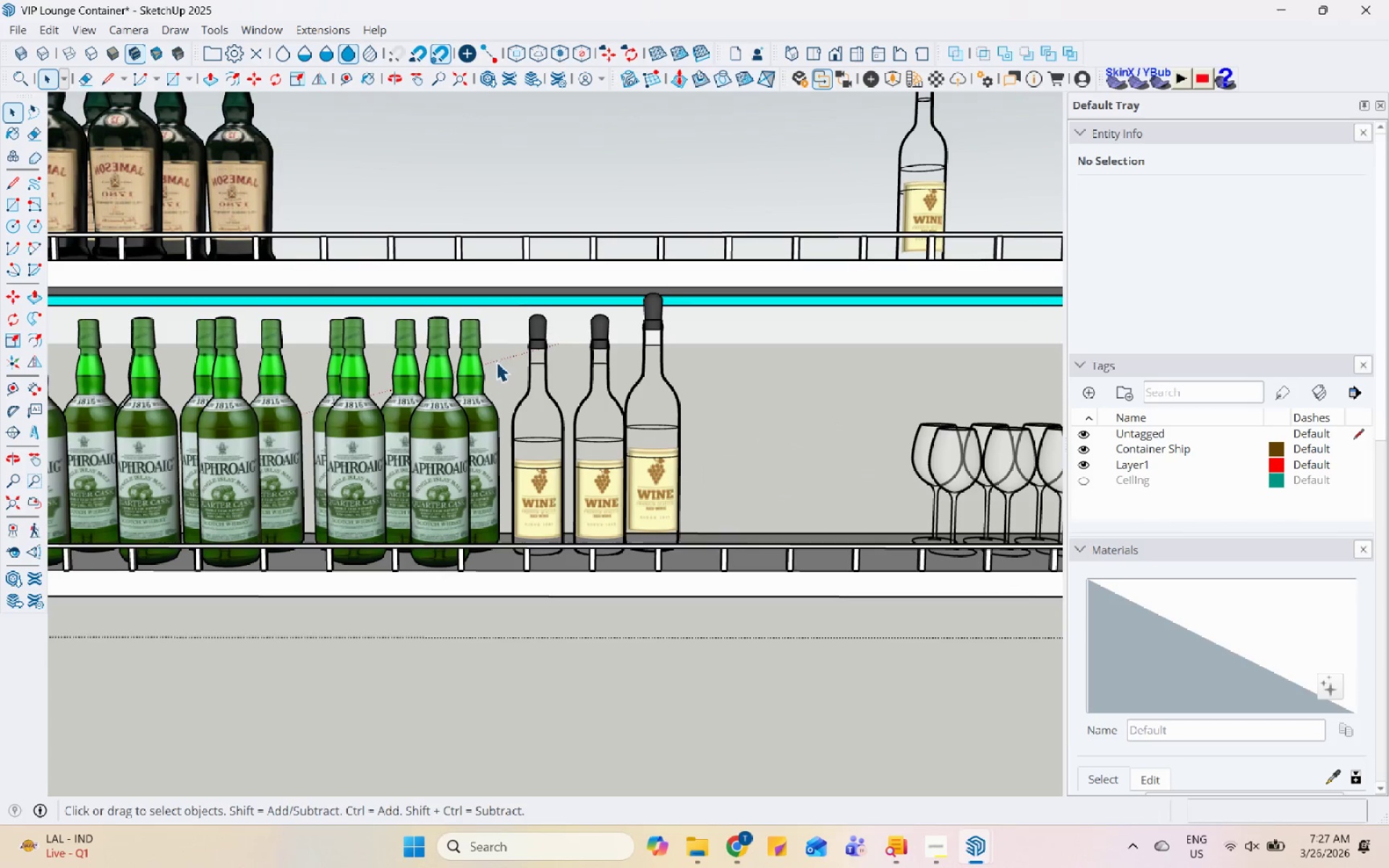 
left_click_drag(start_coordinate=[488, 357], to_coordinate=[130, 317])
 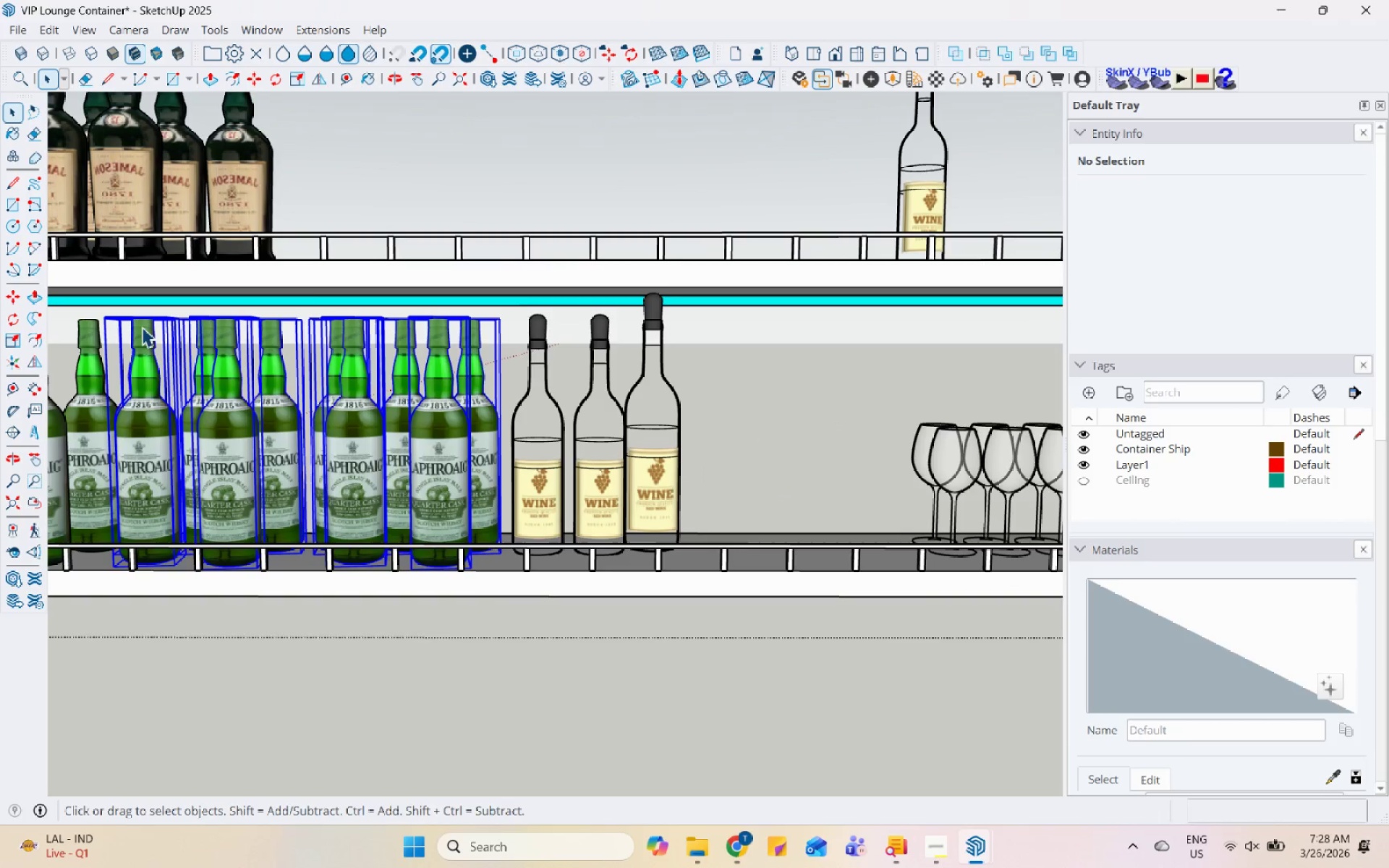 
right_click([143, 332])
 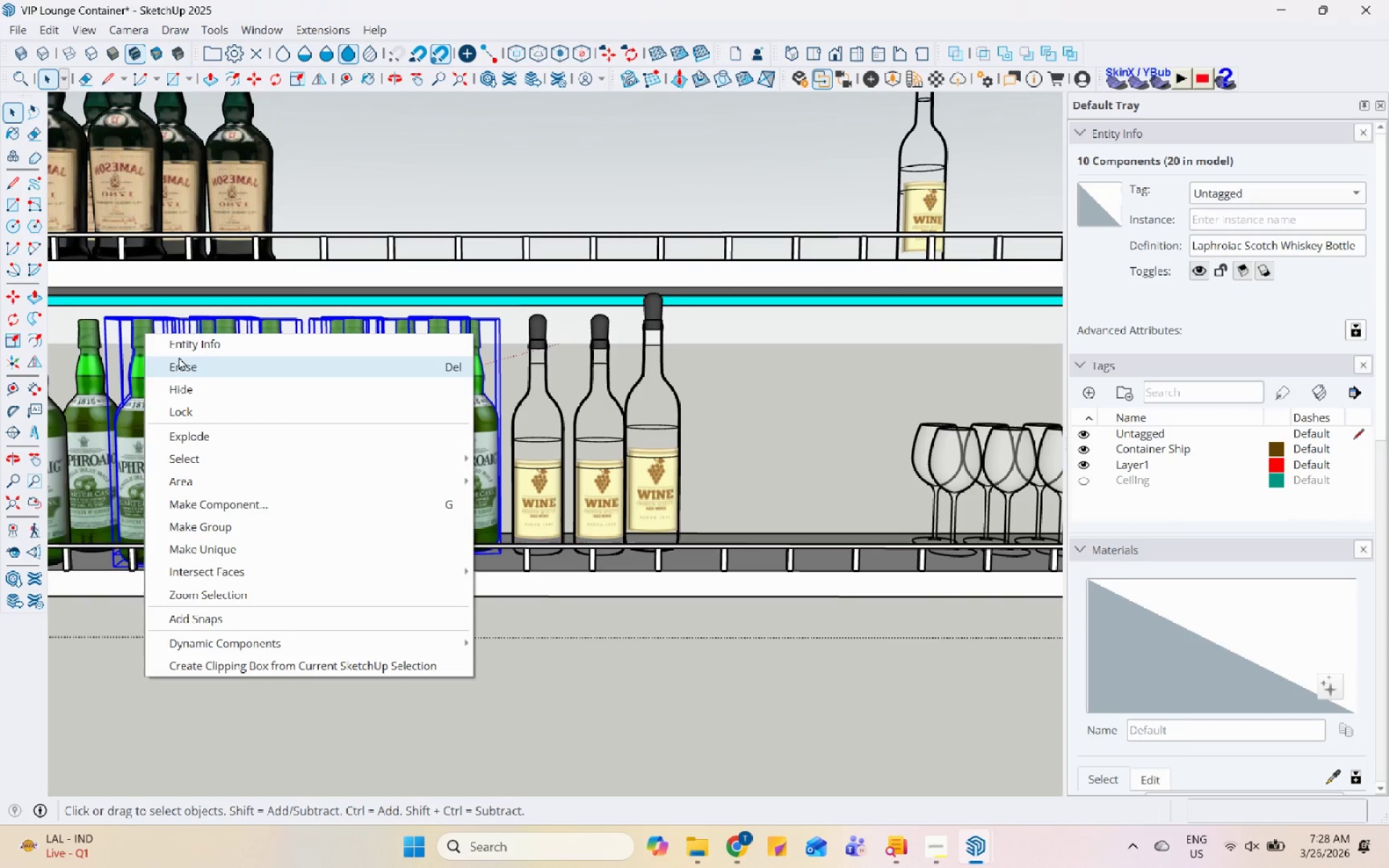 
left_click([196, 367])
 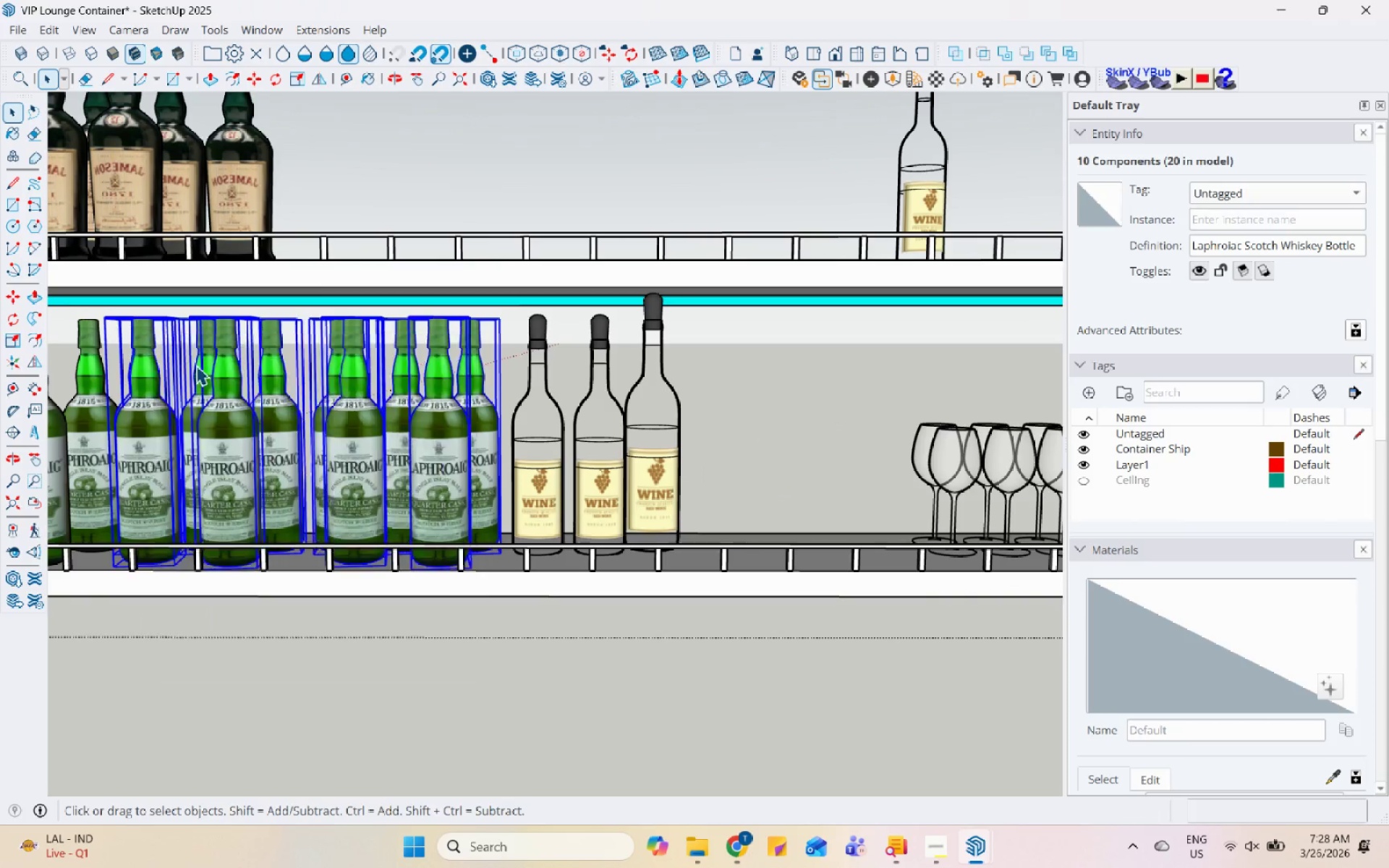 
key(Escape)
 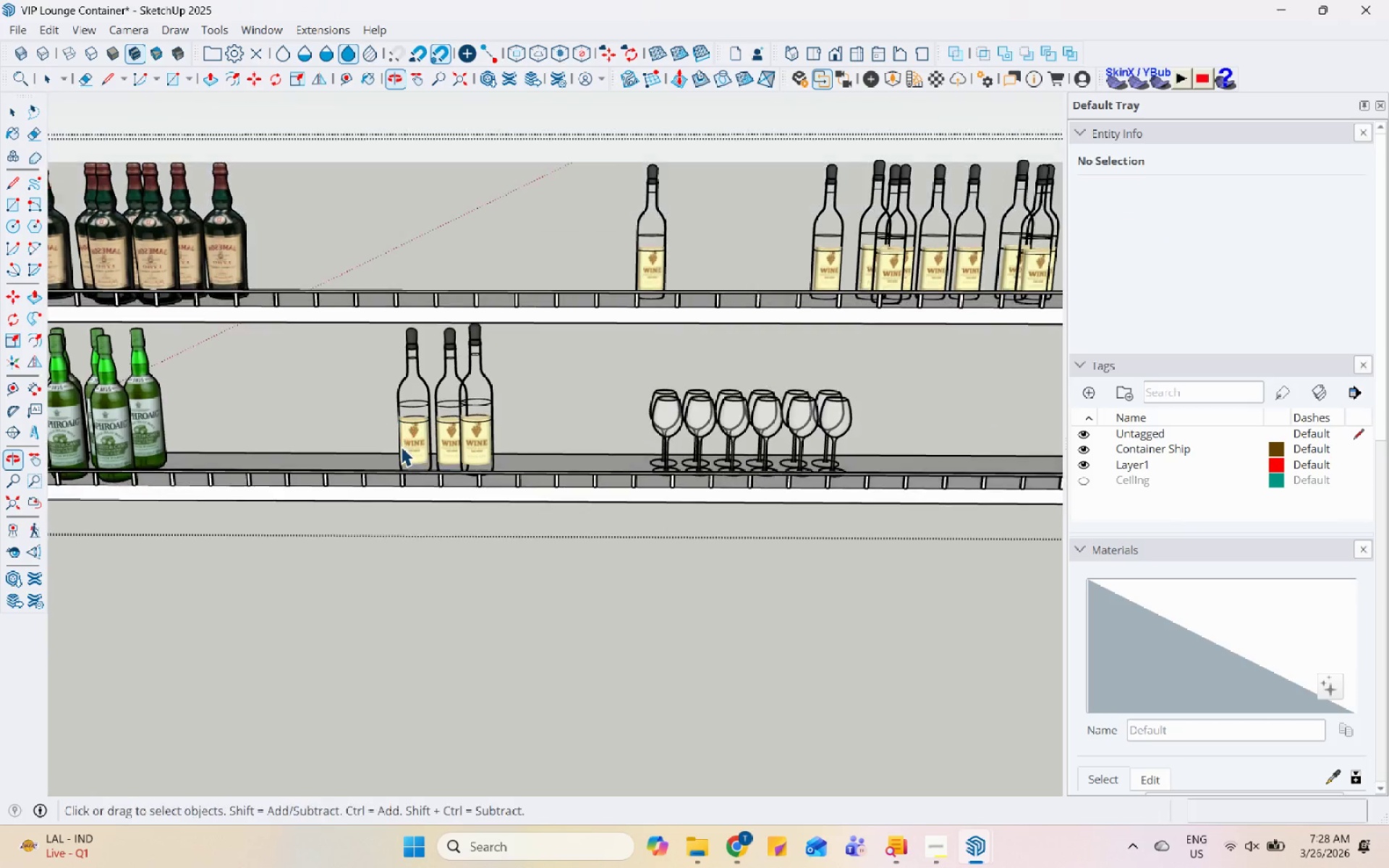 
scroll: coordinate [214, 352], scroll_direction: down, amount: 6.0
 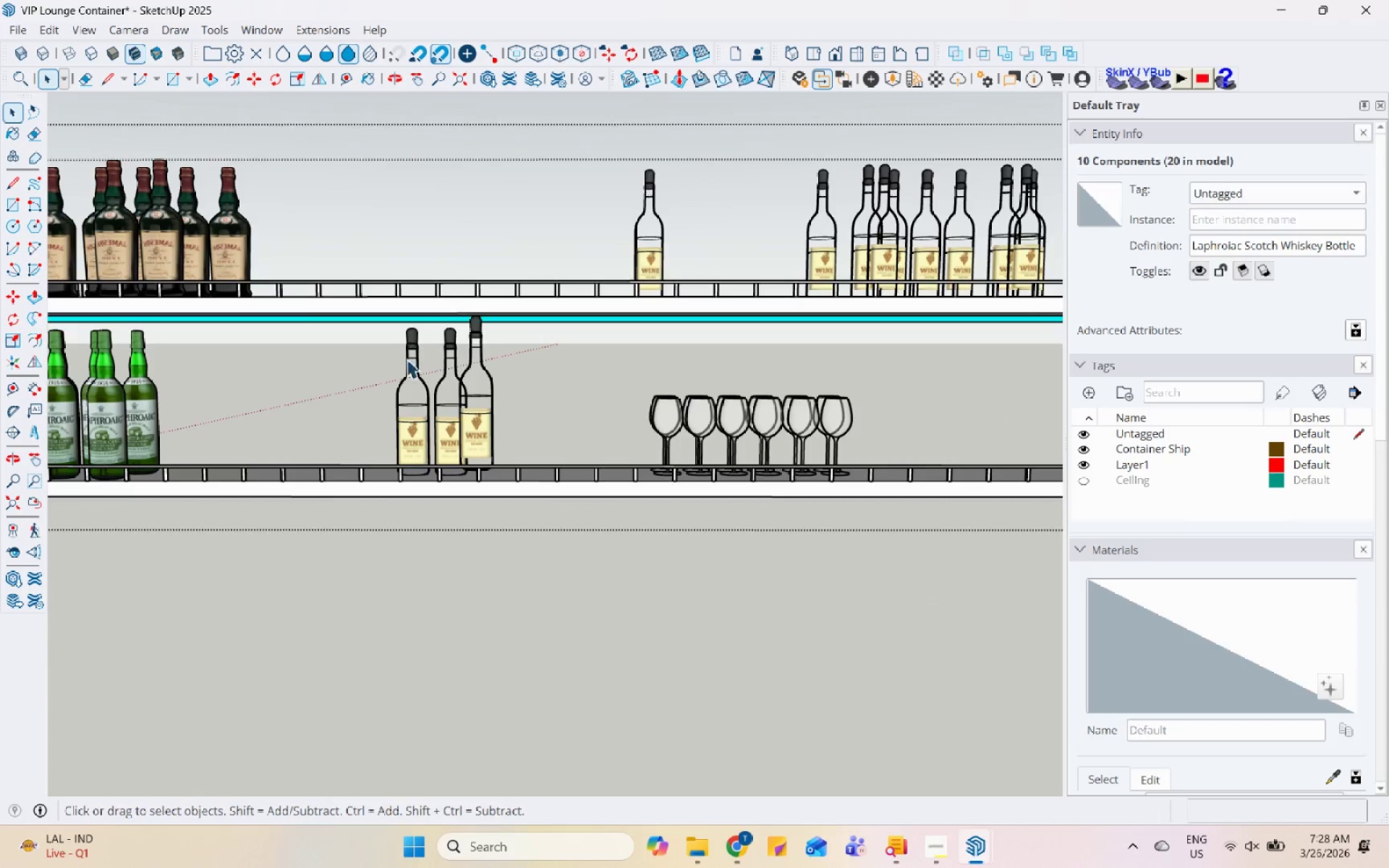 
key(Escape)
 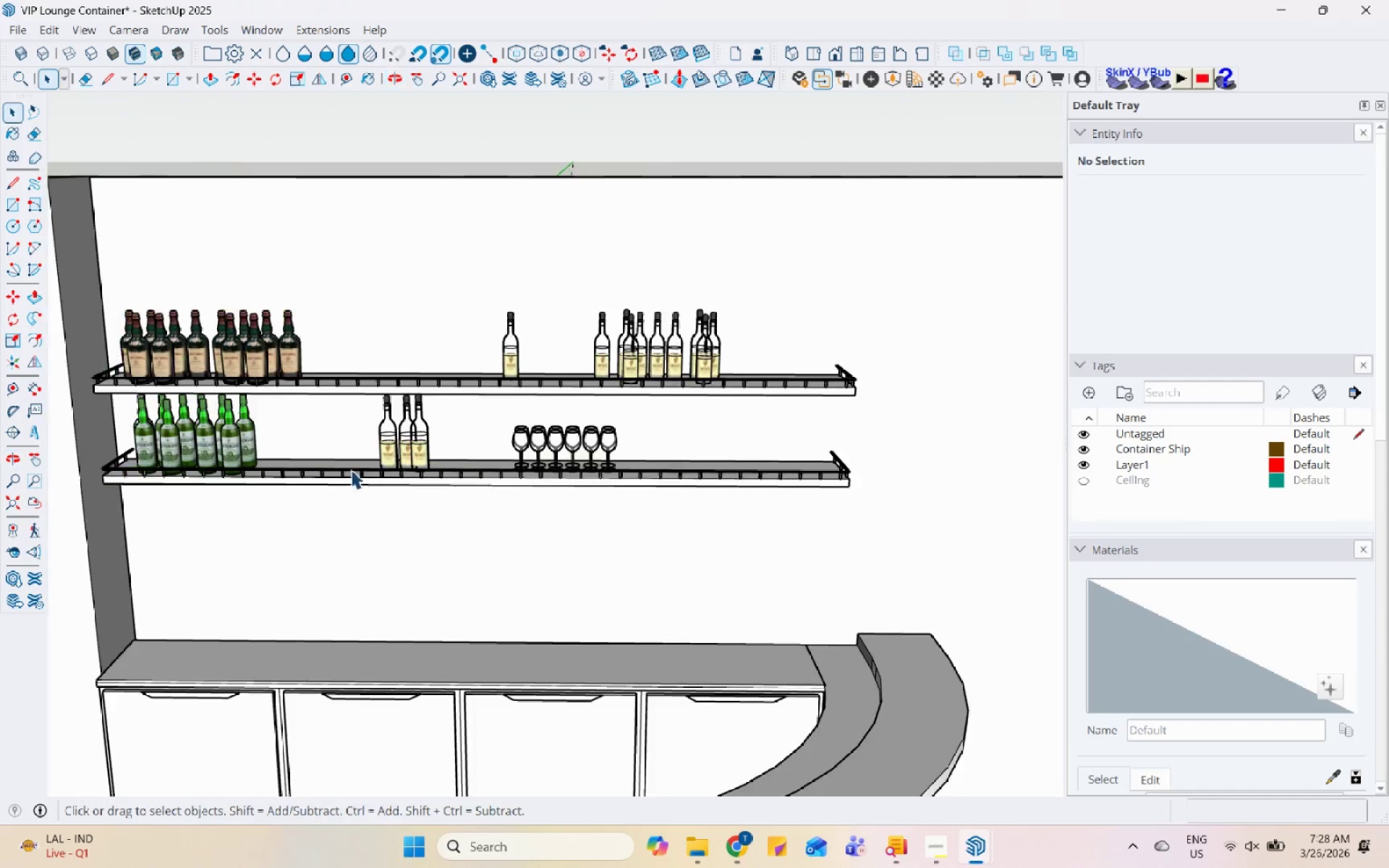 
key(Escape)
 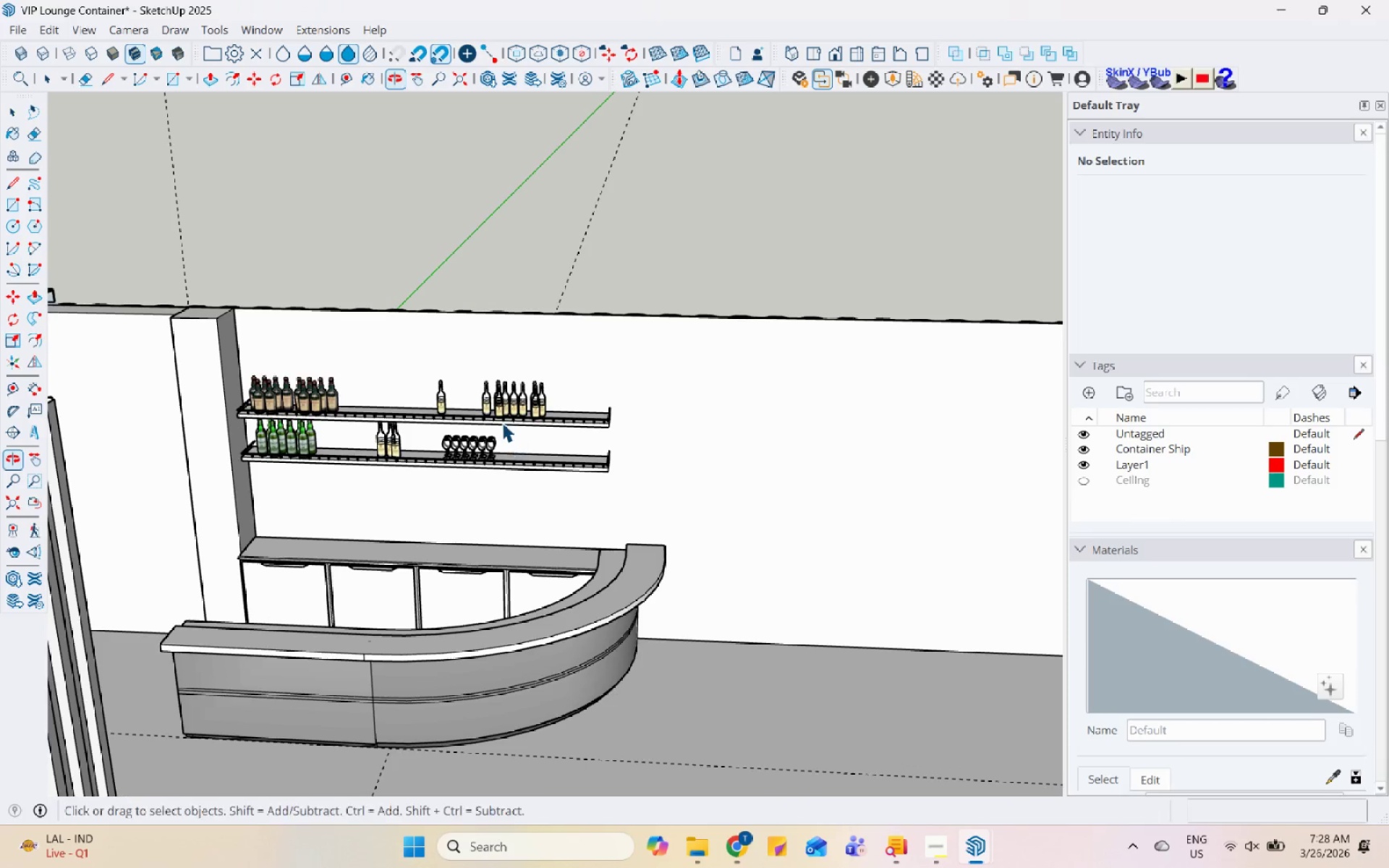 
scroll: coordinate [371, 450], scroll_direction: down, amount: 14.0
 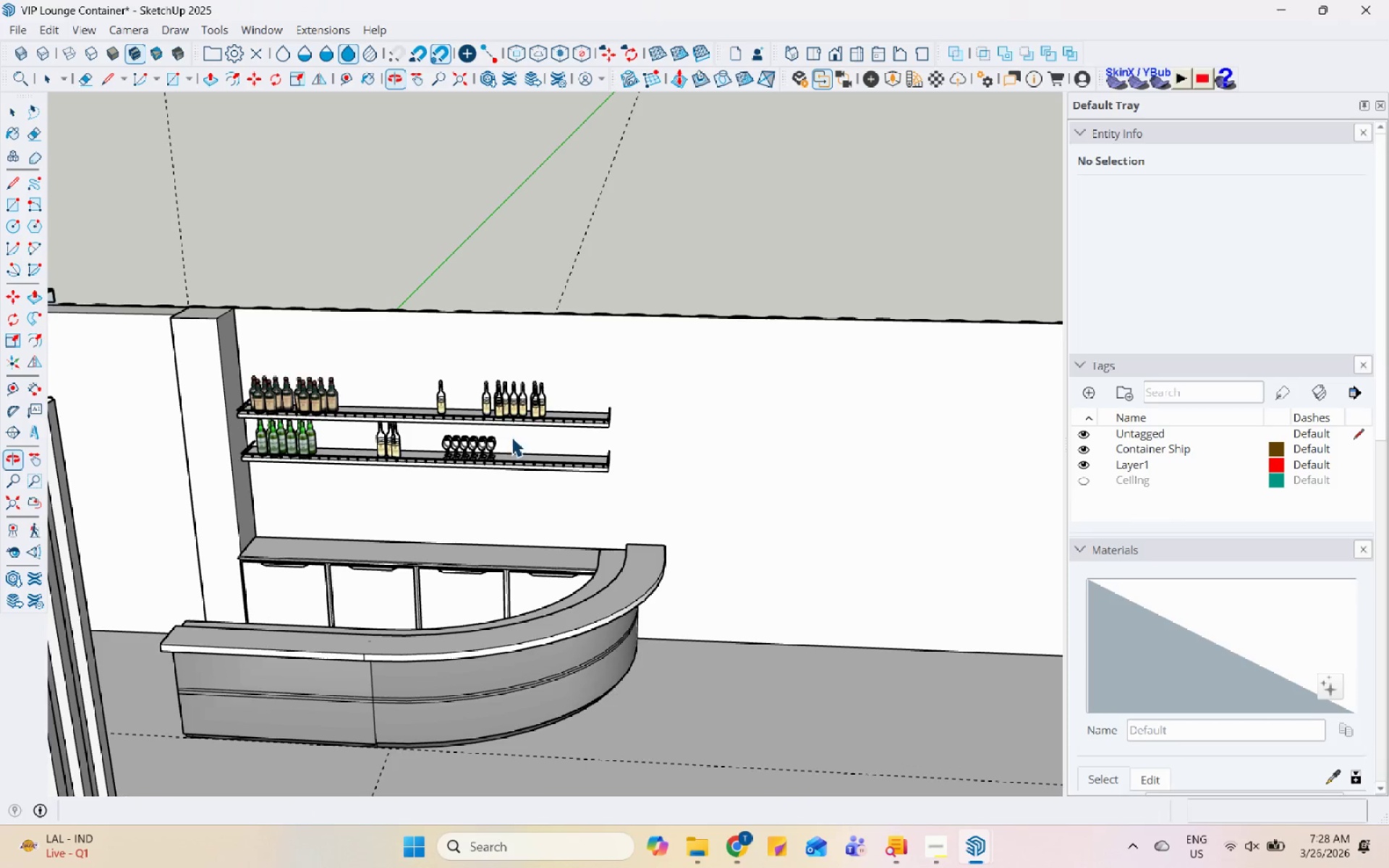 
scroll: coordinate [549, 425], scroll_direction: up, amount: 10.0
 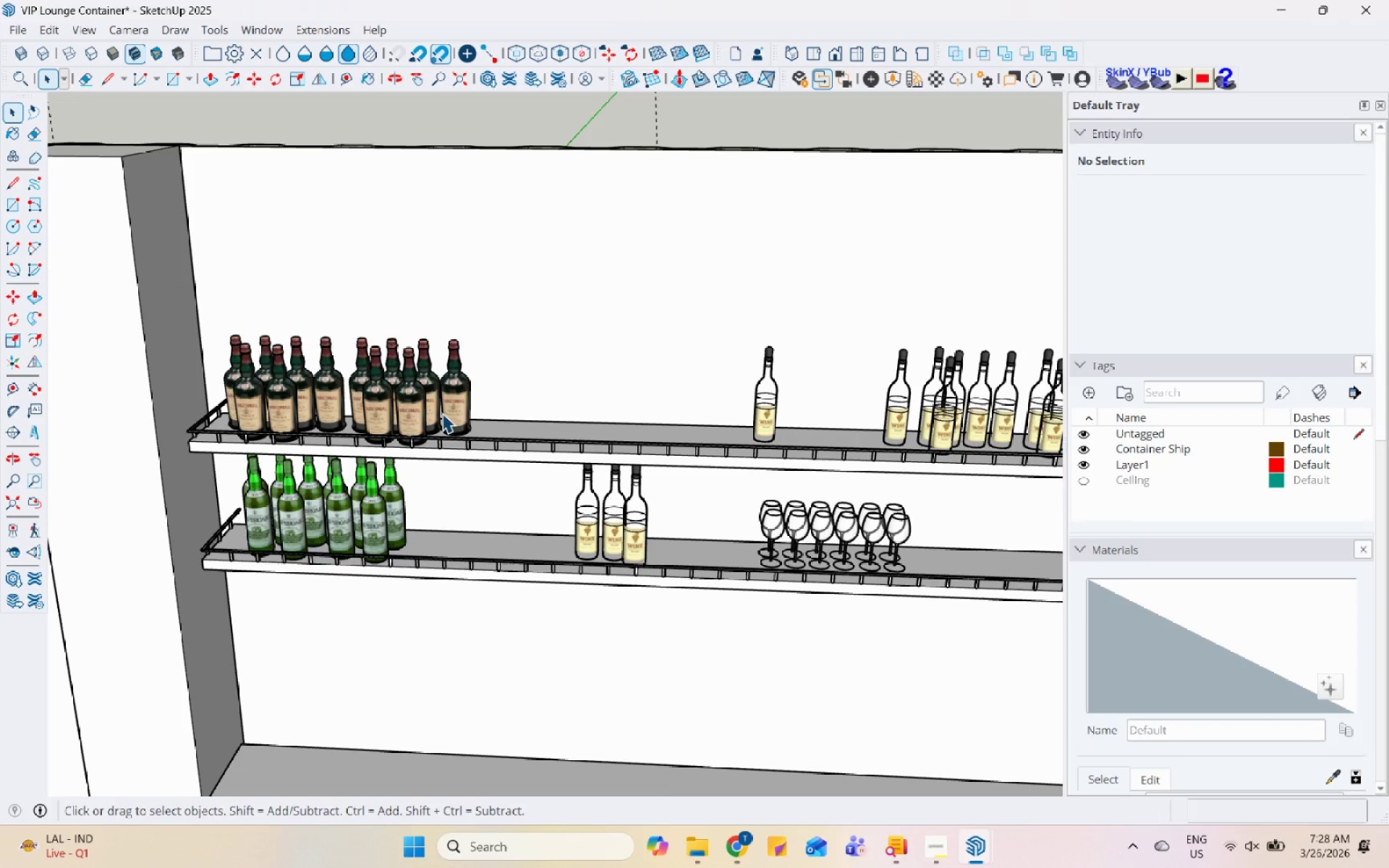 
double_click([454, 405])
 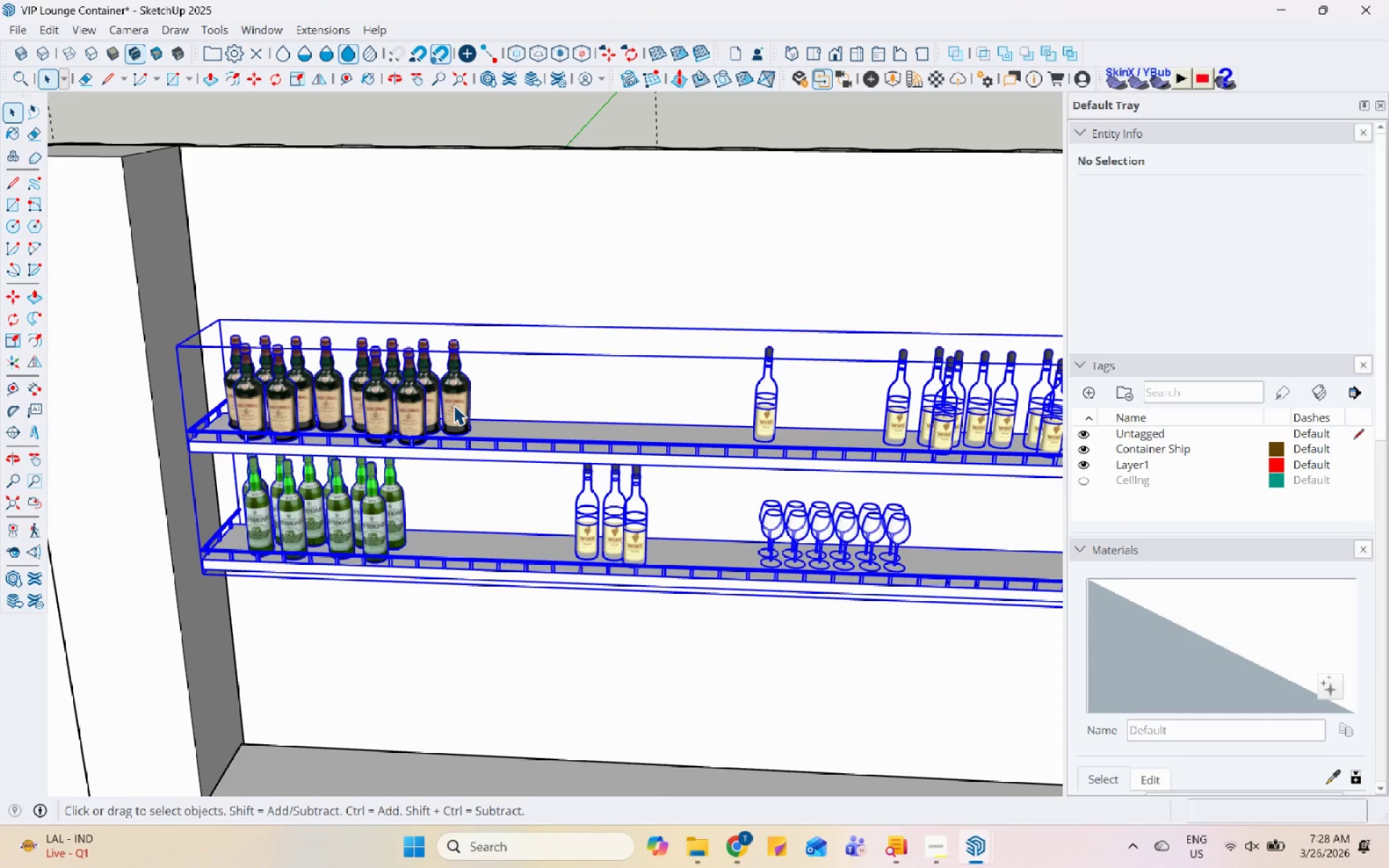 
triple_click([454, 405])
 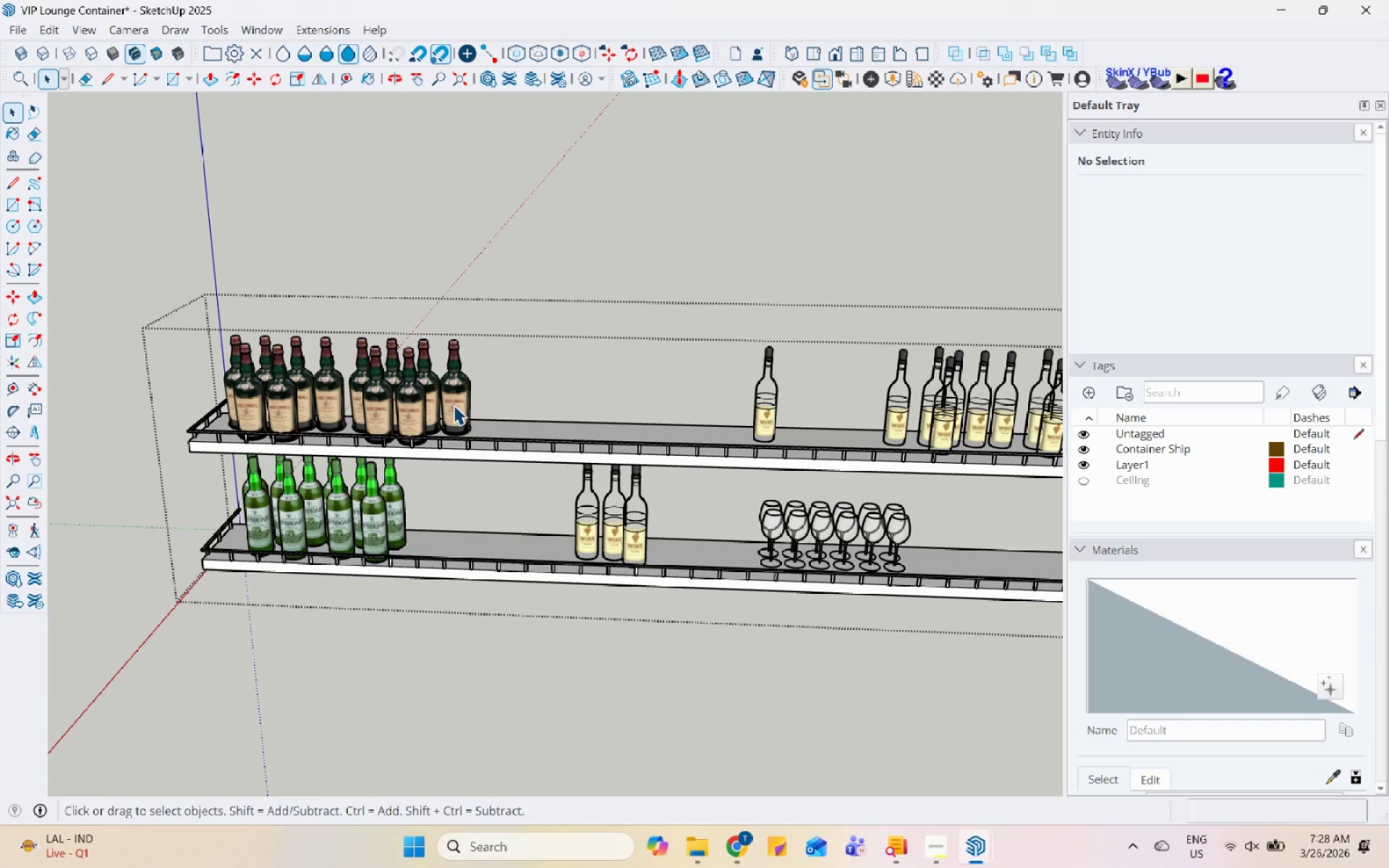 
triple_click([454, 405])
 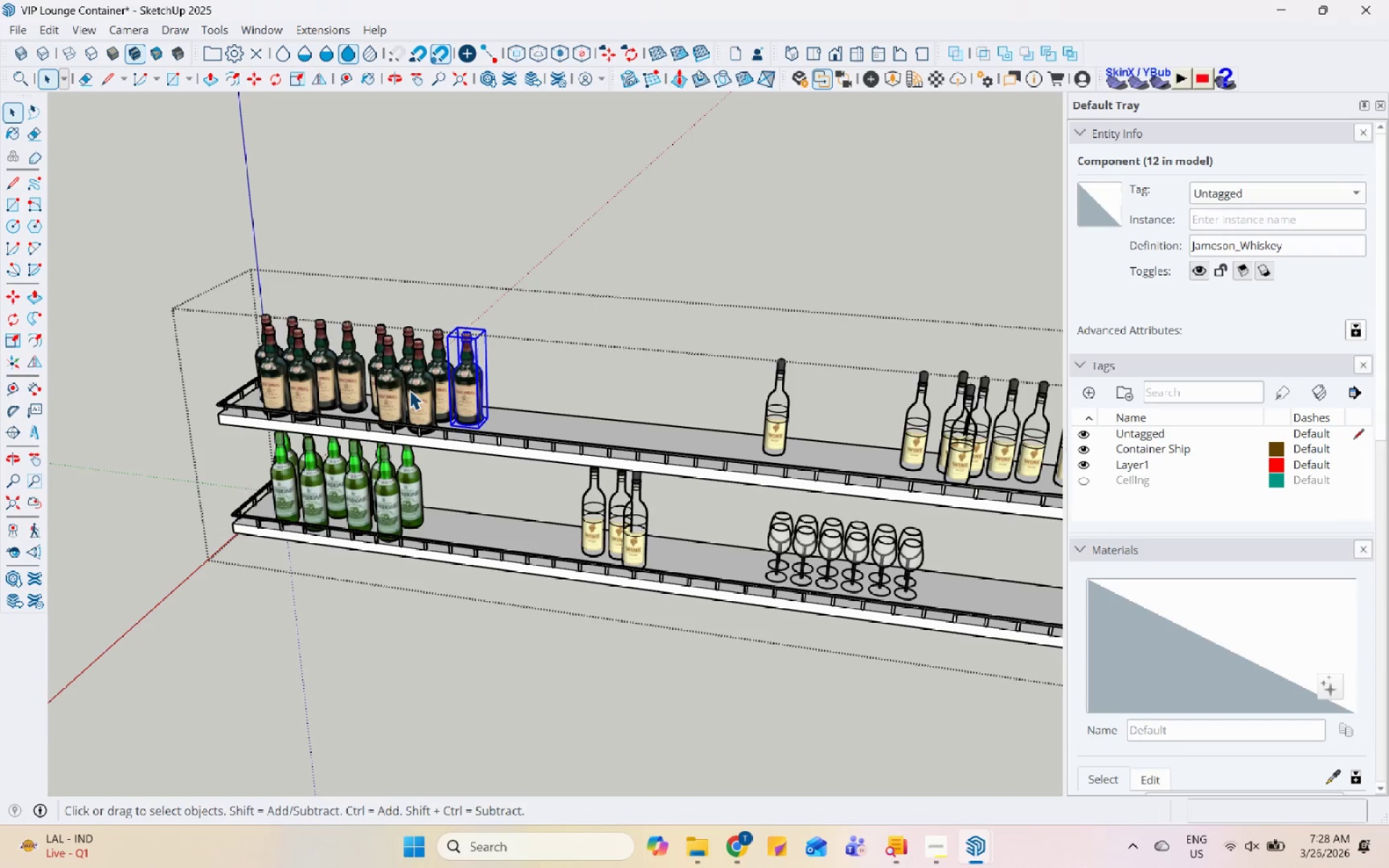 
left_click_drag(start_coordinate=[201, 265], to_coordinate=[263, 275])
 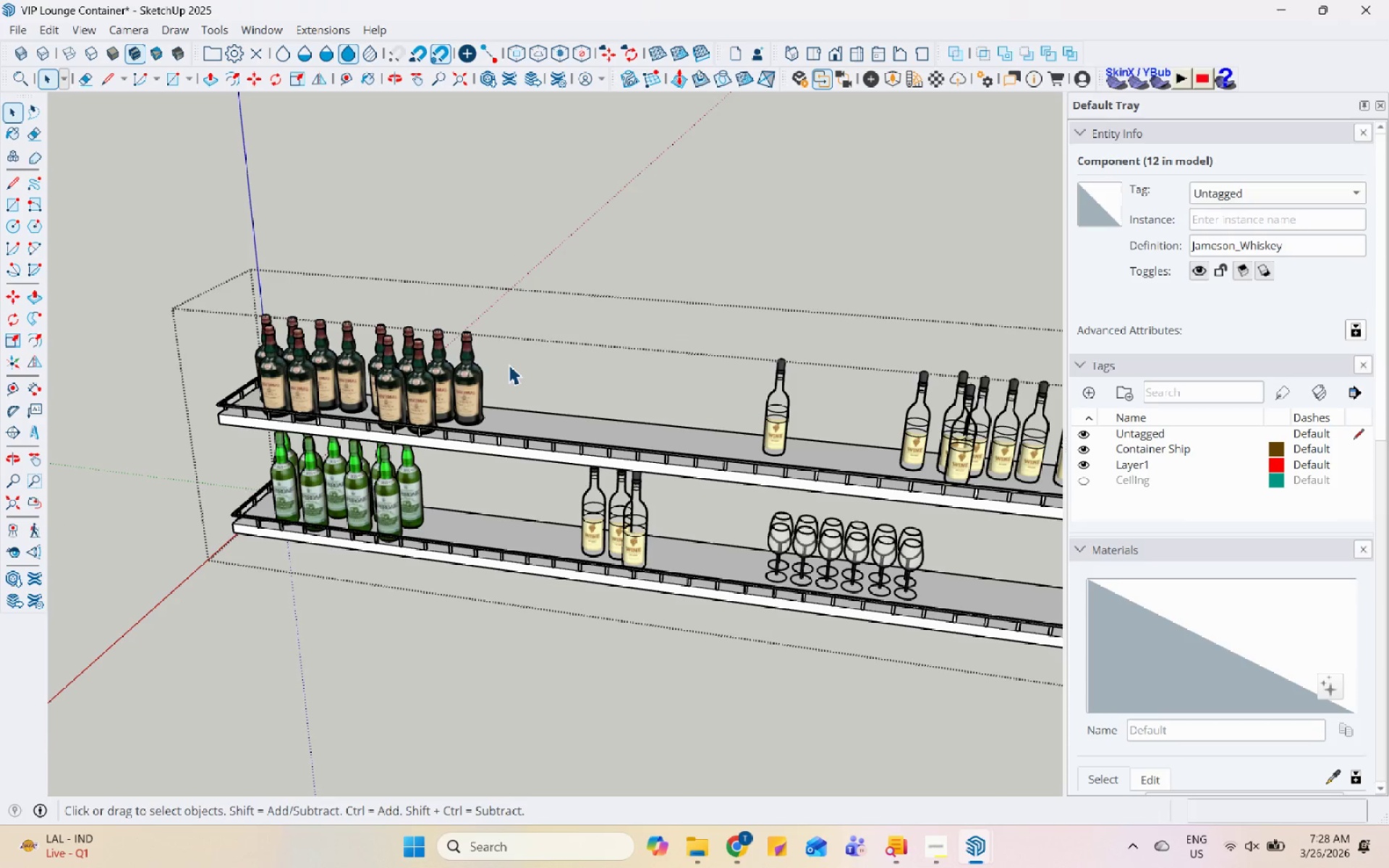 
double_click([512, 377])
 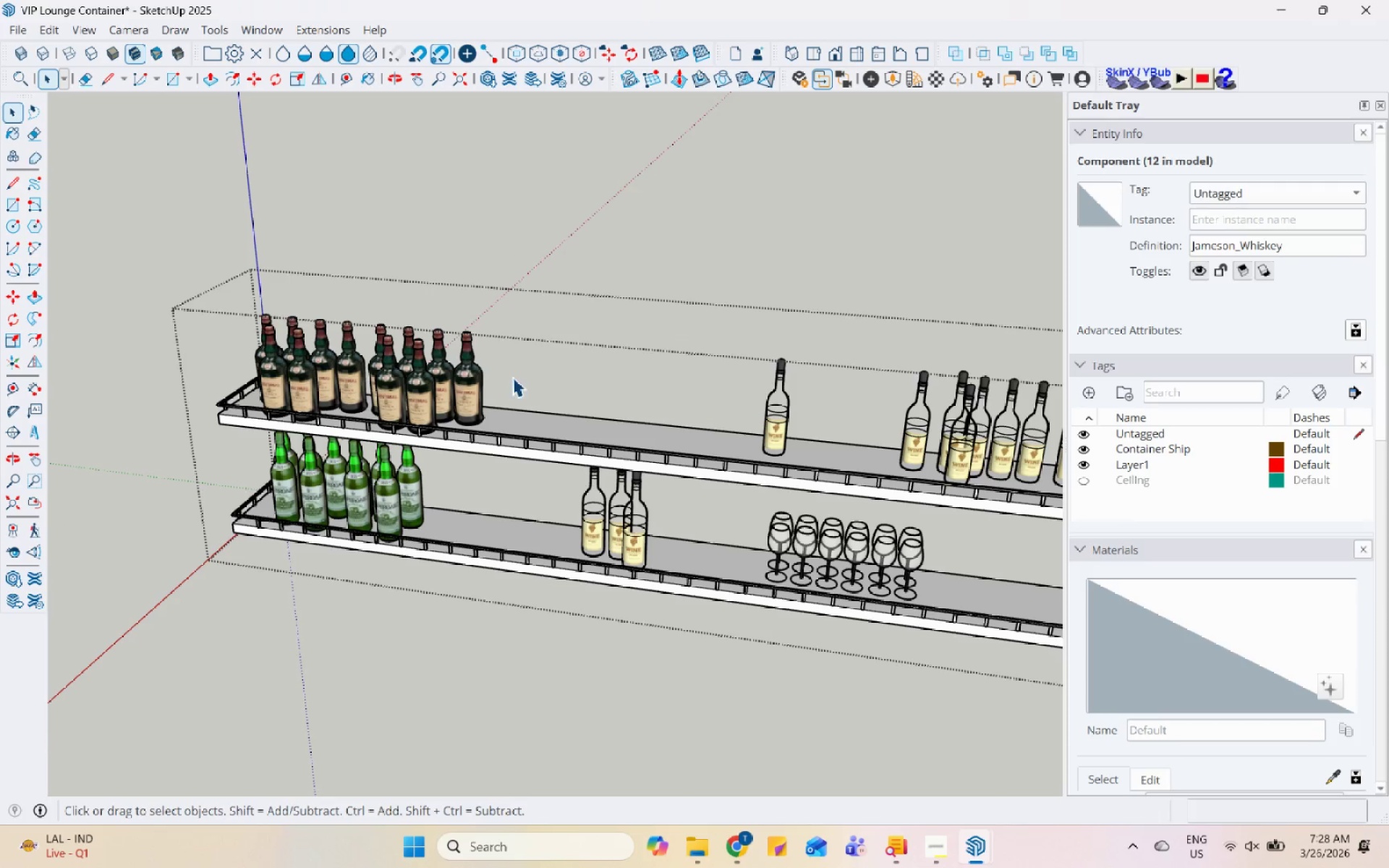 
left_click_drag(start_coordinate=[523, 375], to_coordinate=[242, 261])
 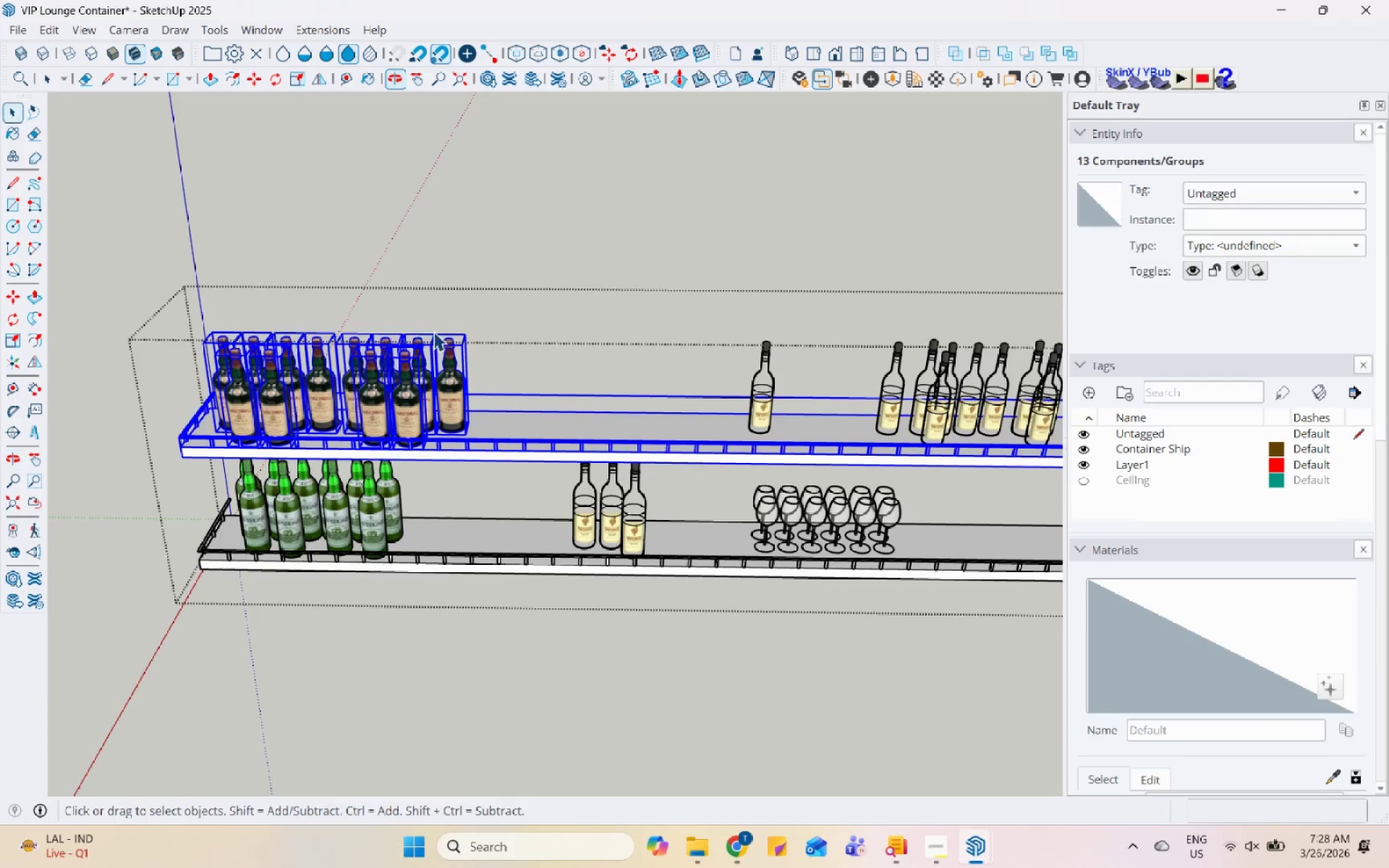 
left_click_drag(start_coordinate=[555, 352], to_coordinate=[178, 264])
 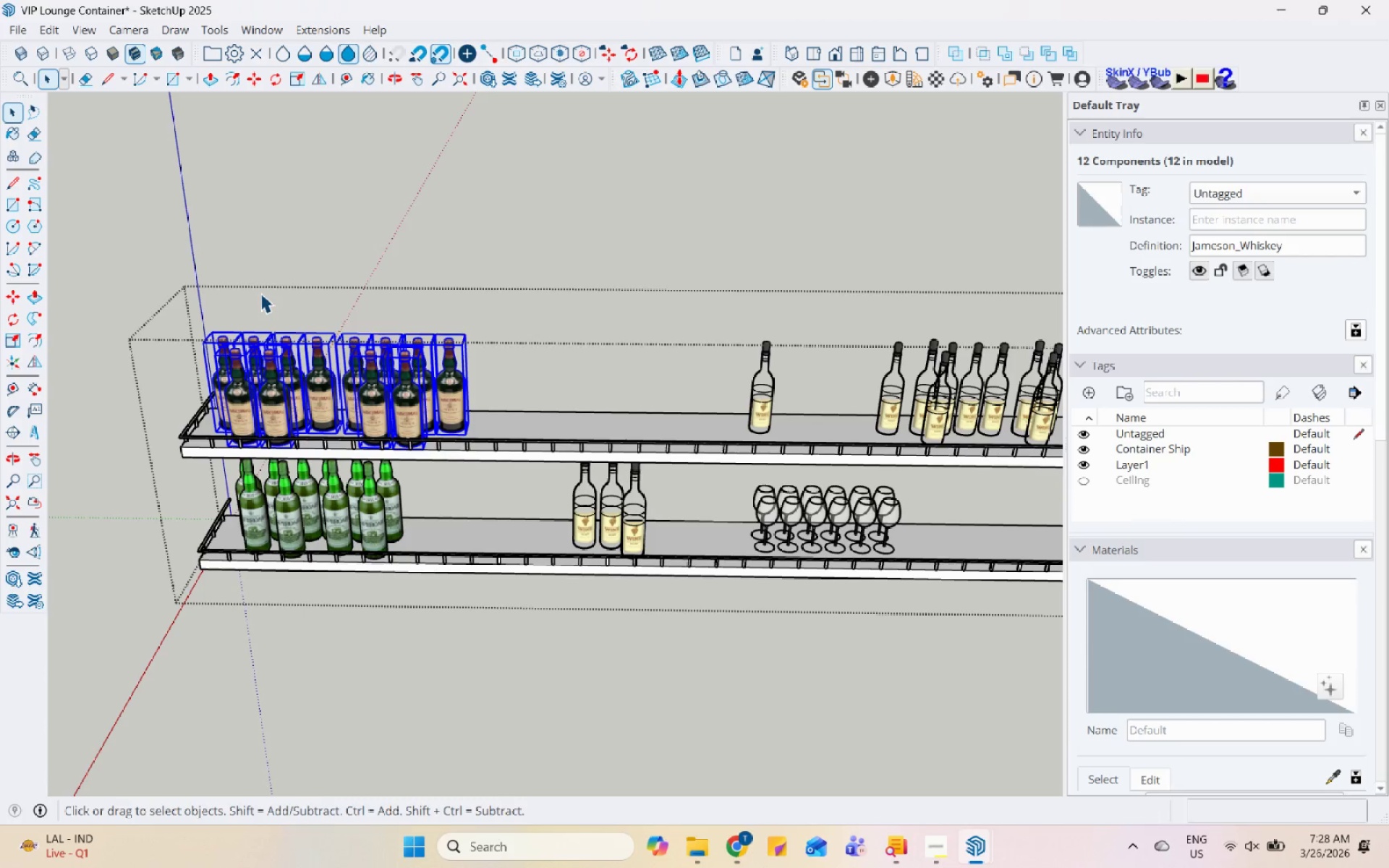 
key(M)
 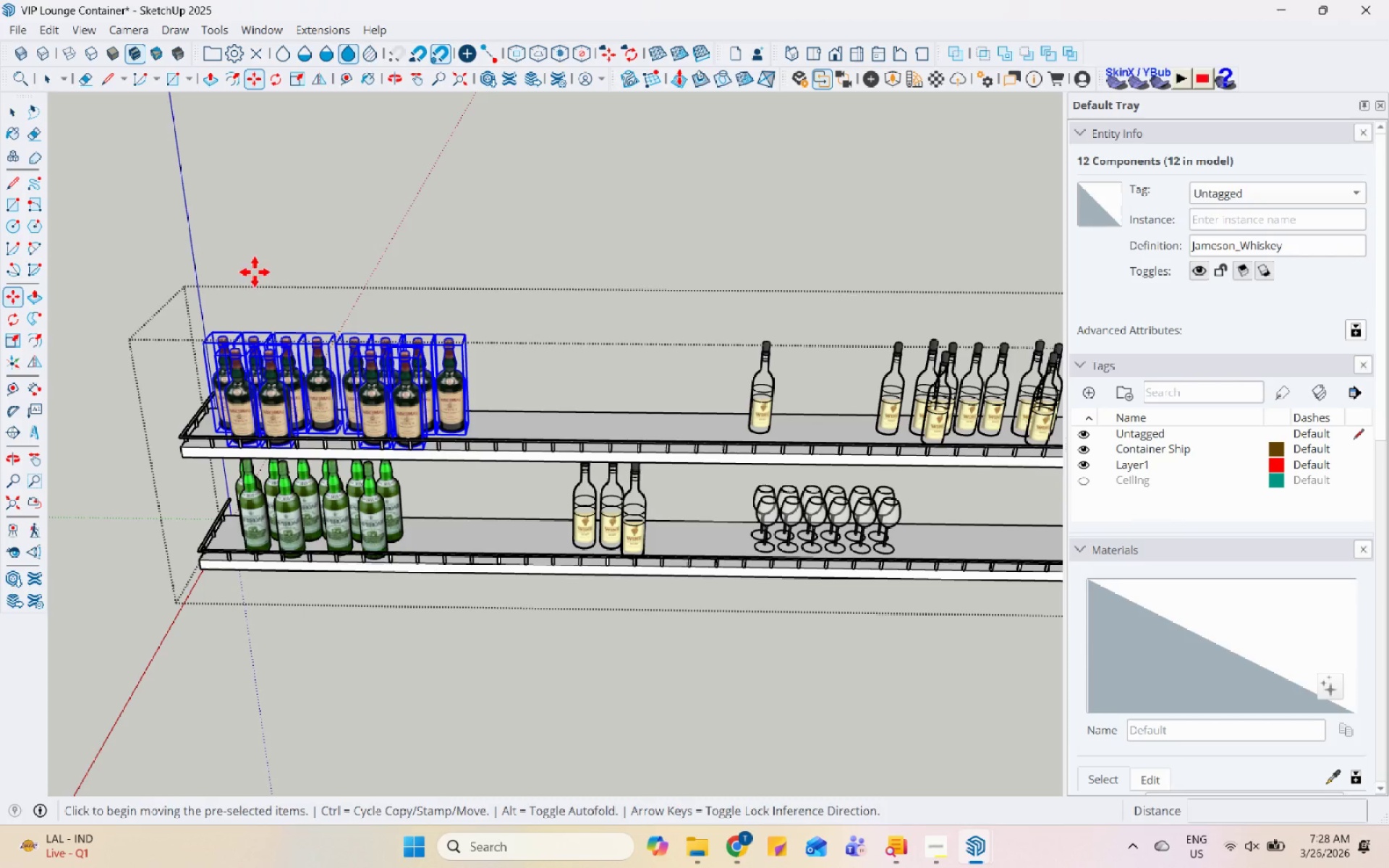 
left_click_drag(start_coordinate=[253, 263], to_coordinate=[268, 265])
 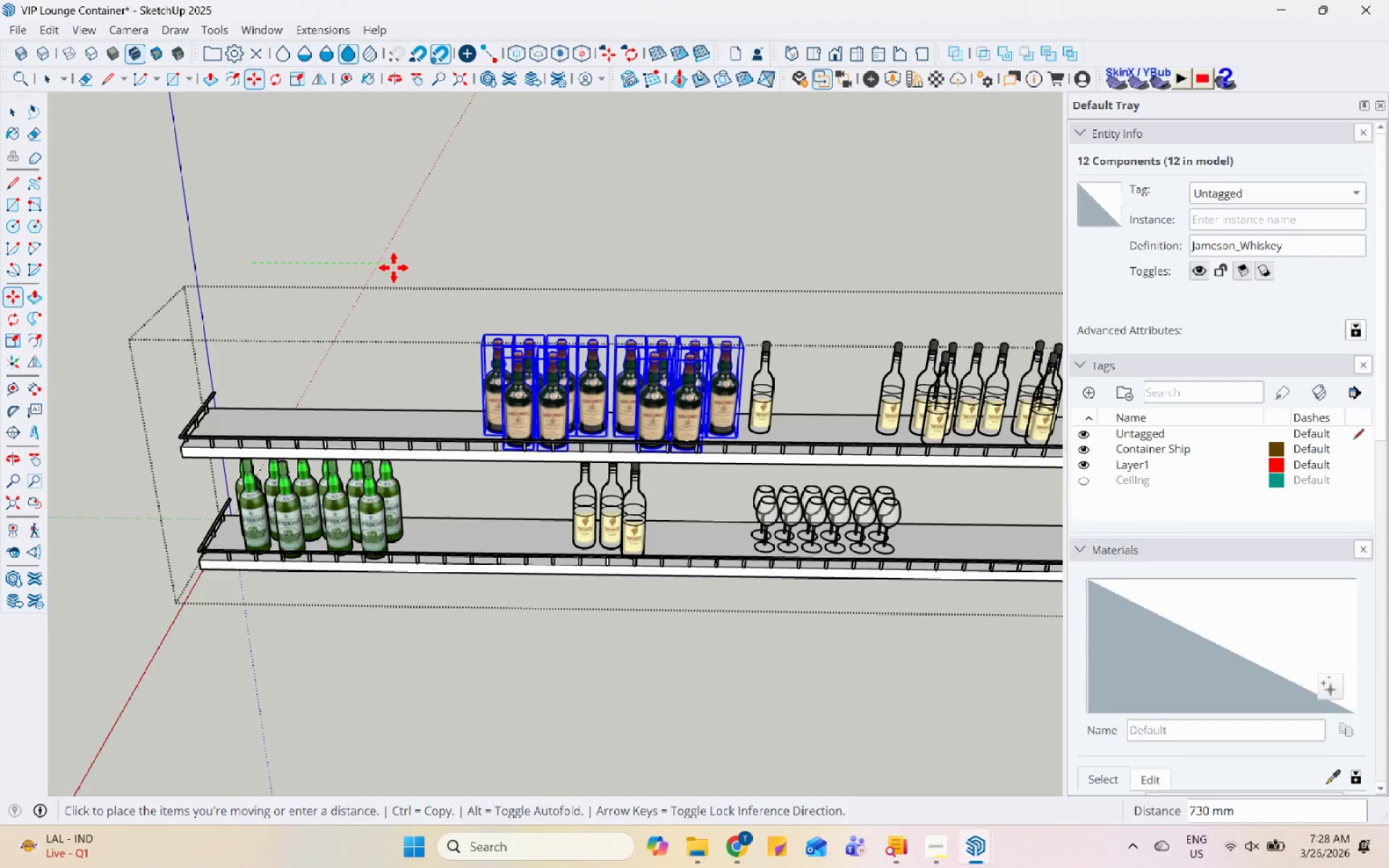 
left_click([387, 268])
 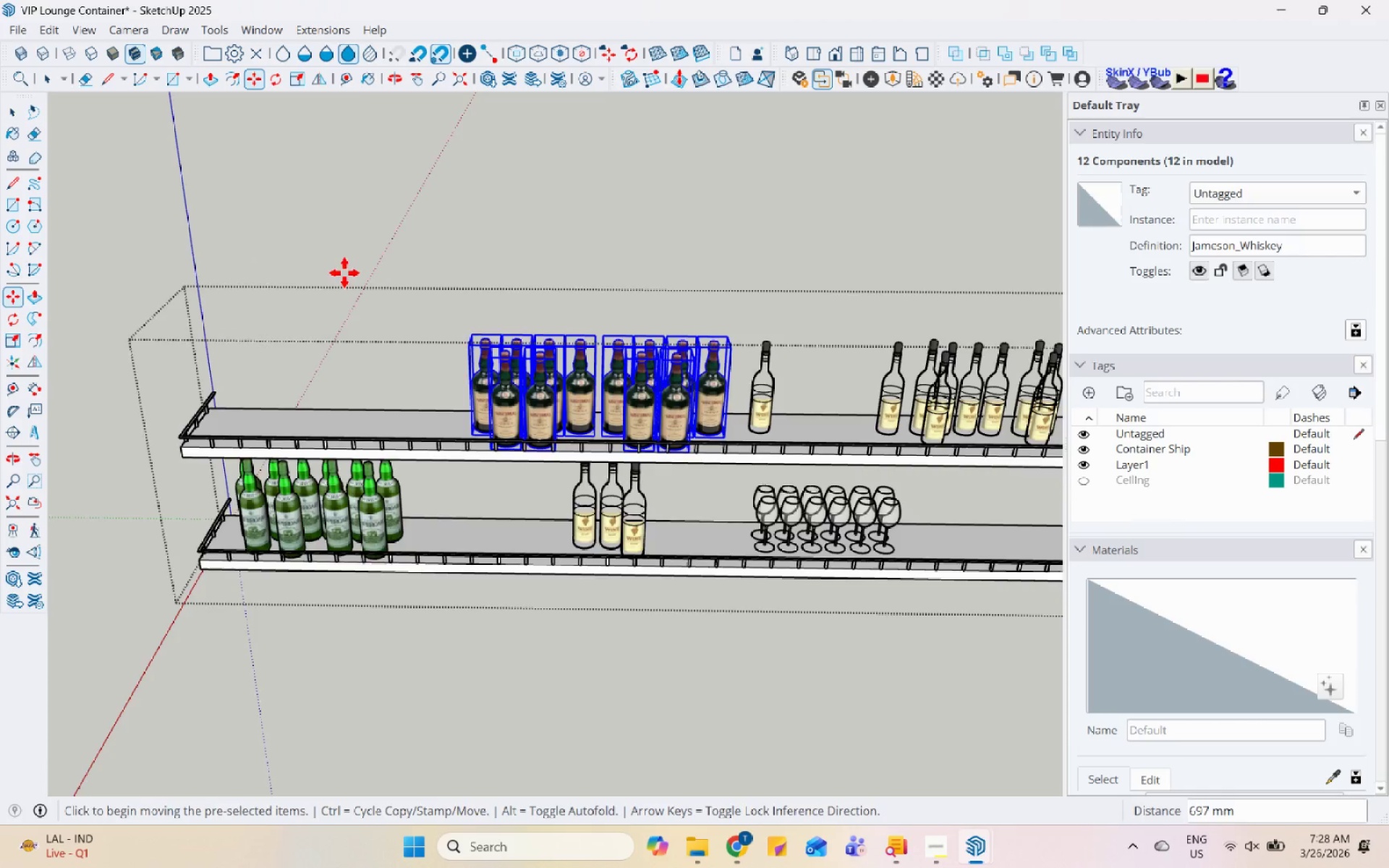 
key(Space)
 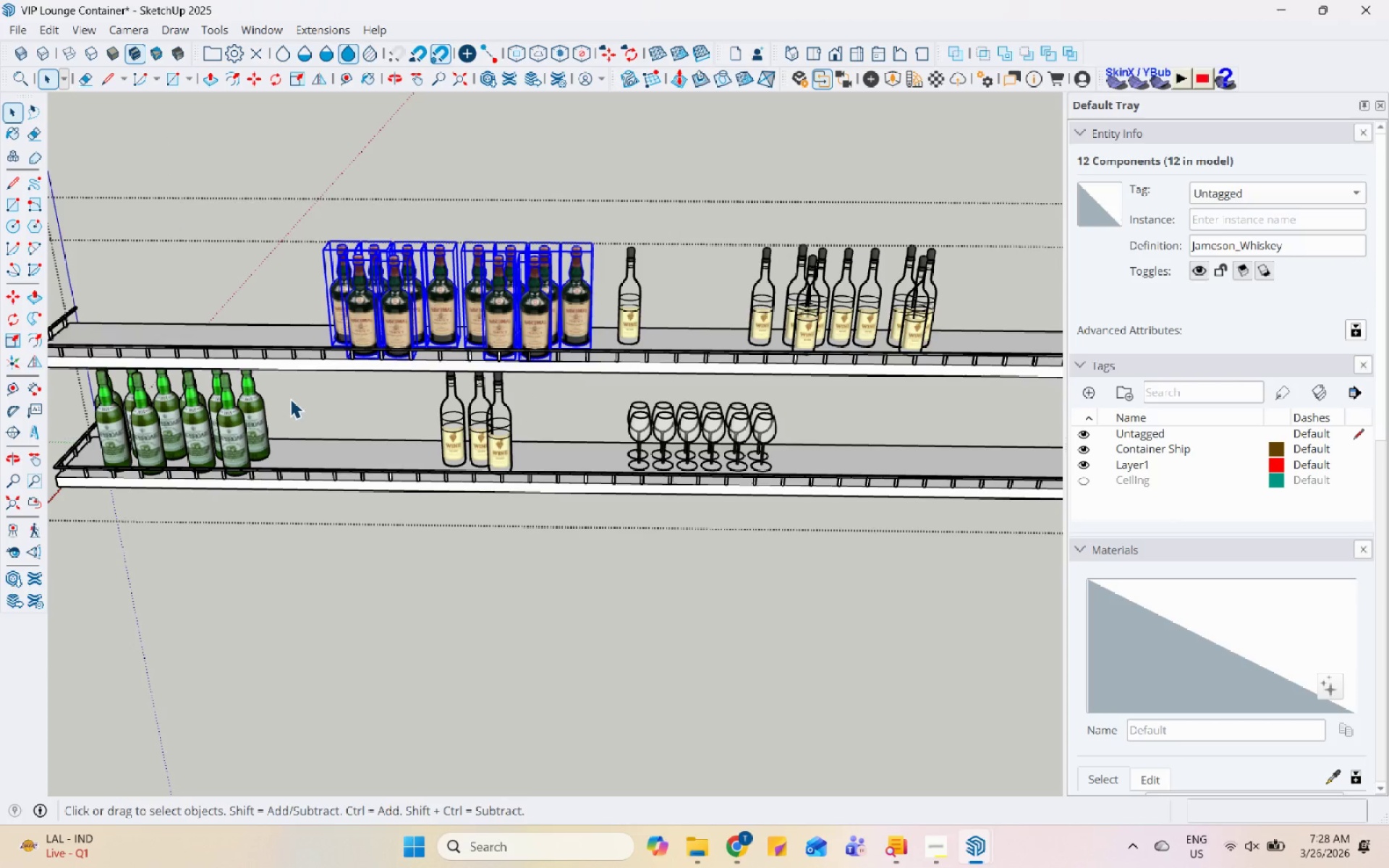 
scroll: coordinate [342, 443], scroll_direction: down, amount: 2.0
 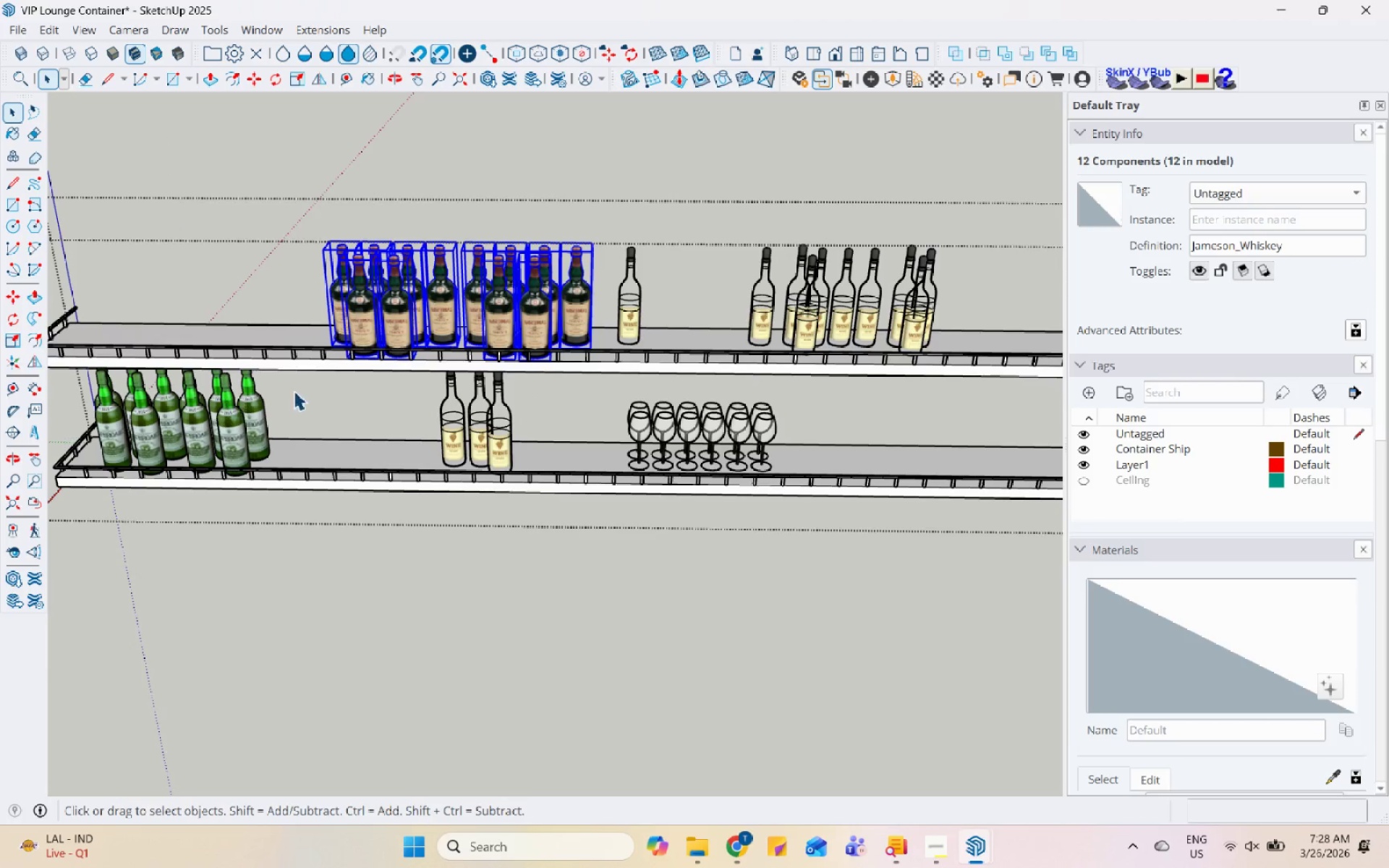 
left_click_drag(start_coordinate=[300, 403], to_coordinate=[98, 392])
 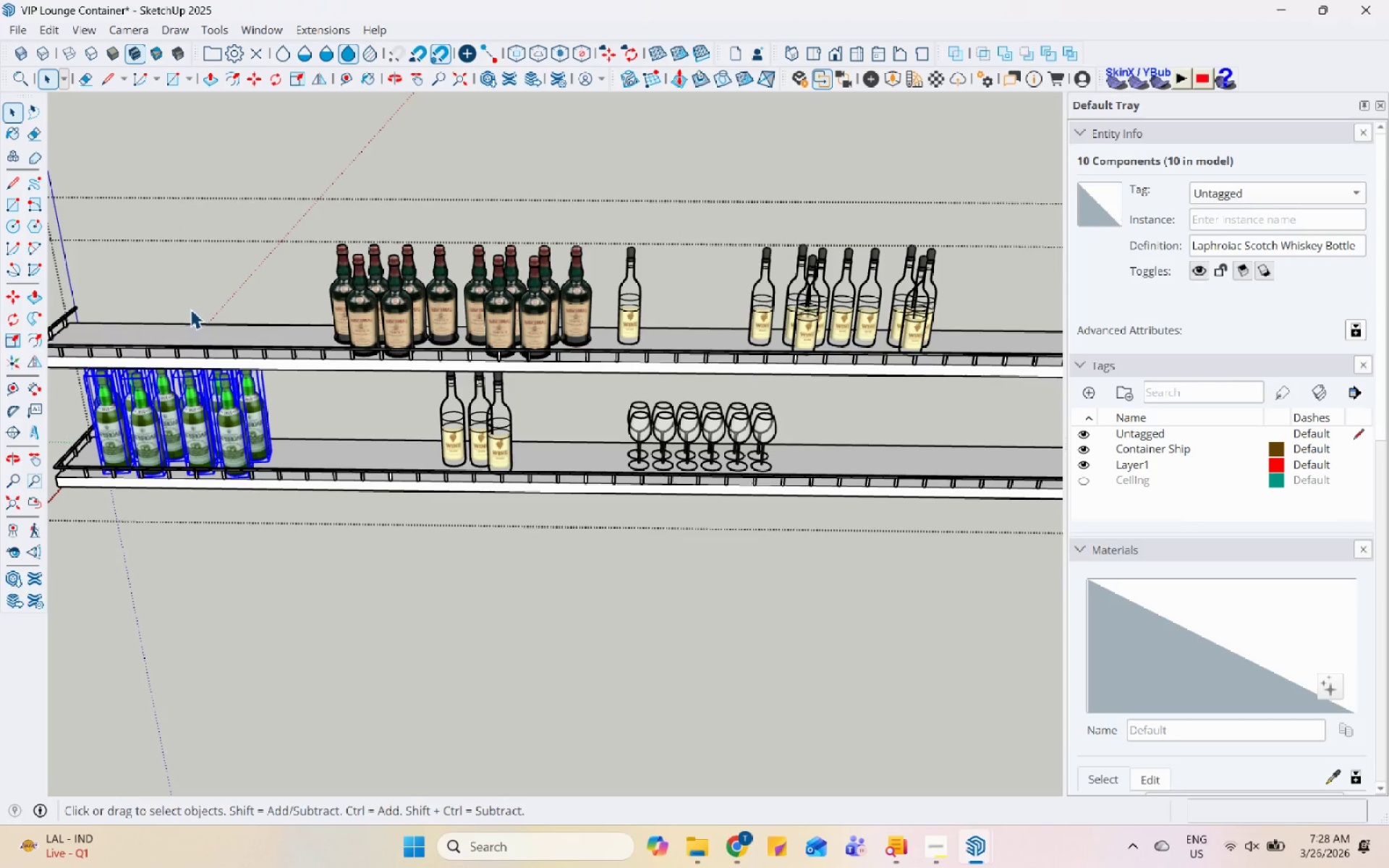 
key(M)
 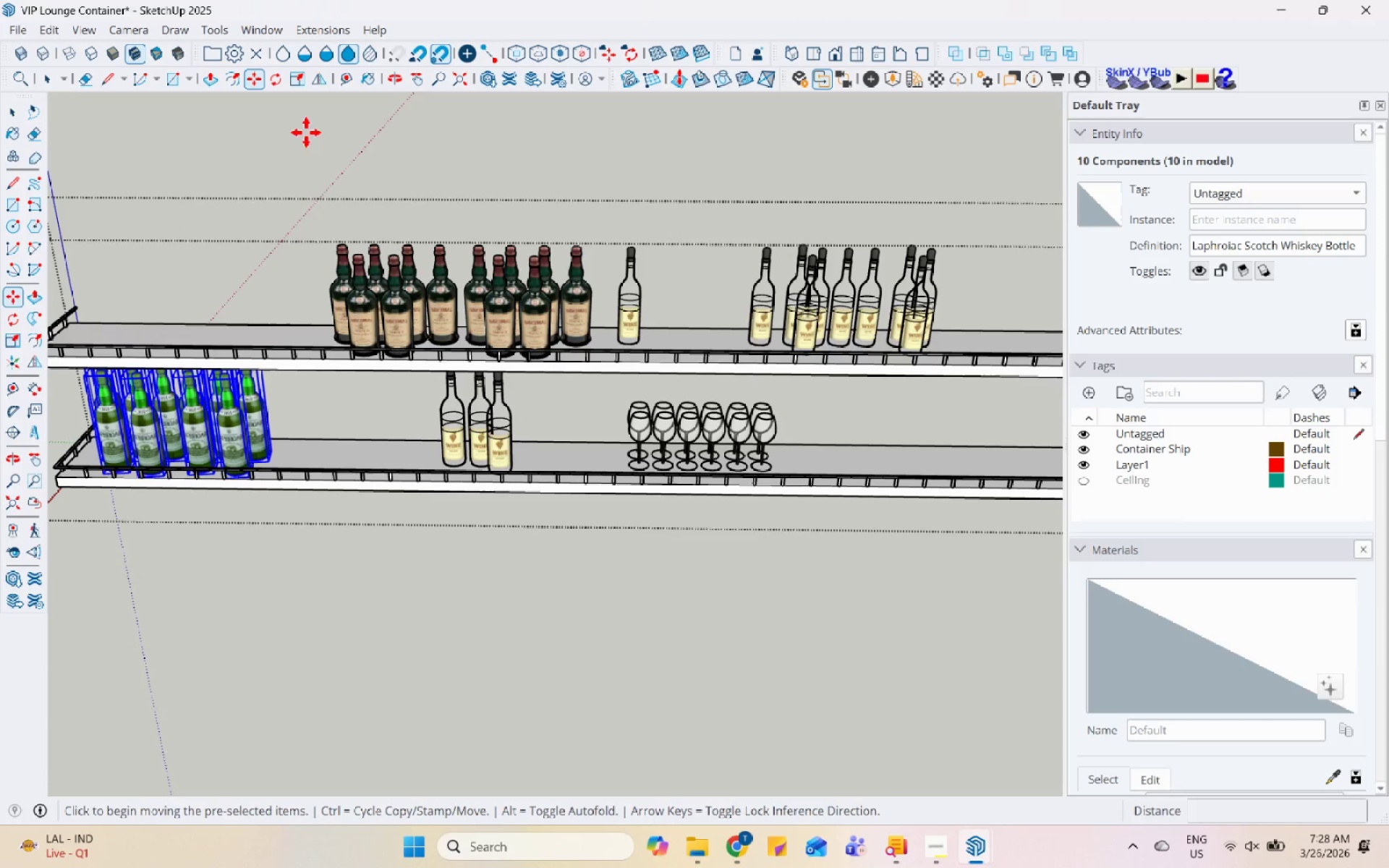 
left_click([238, 134])
 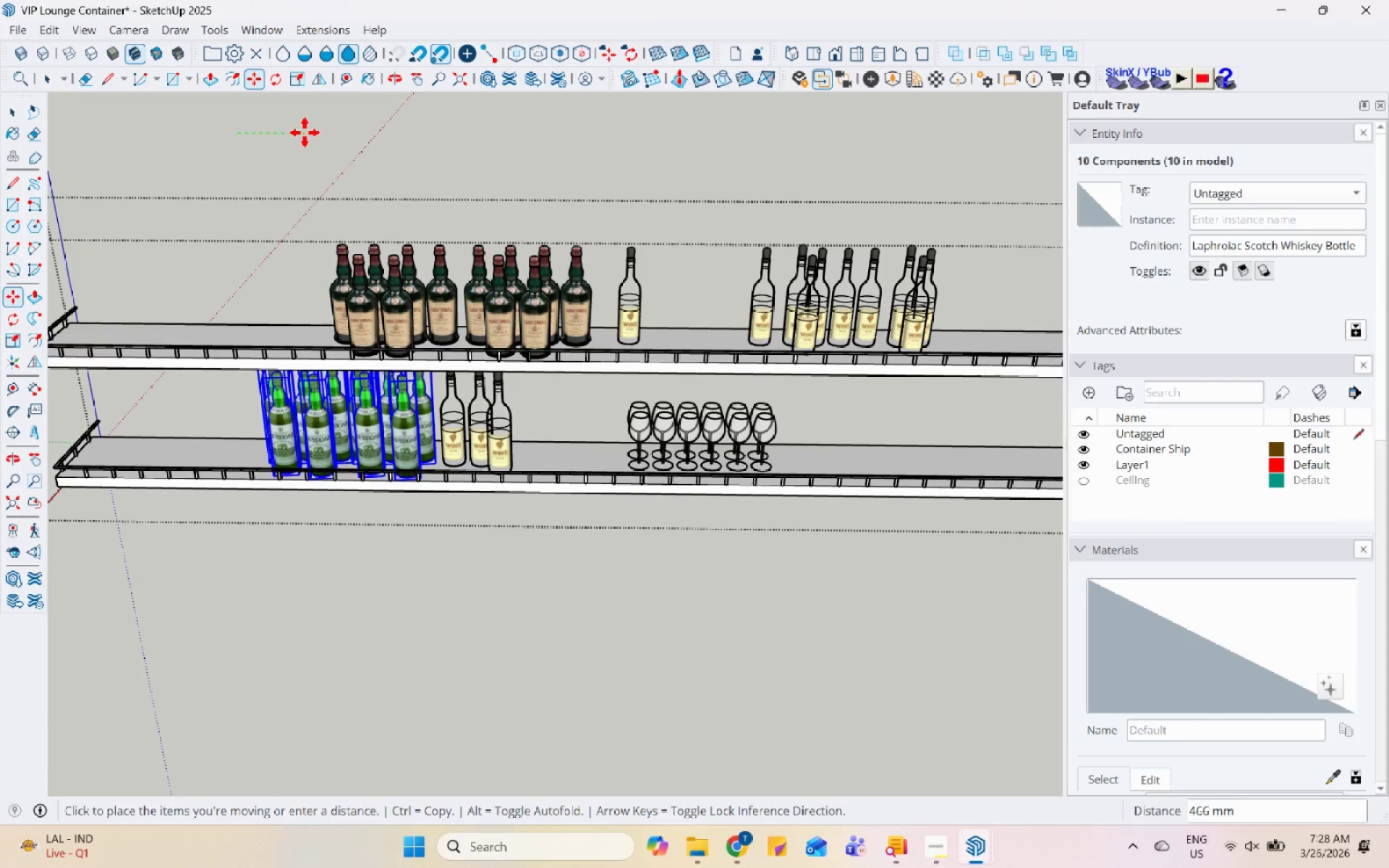 
left_click([302, 132])
 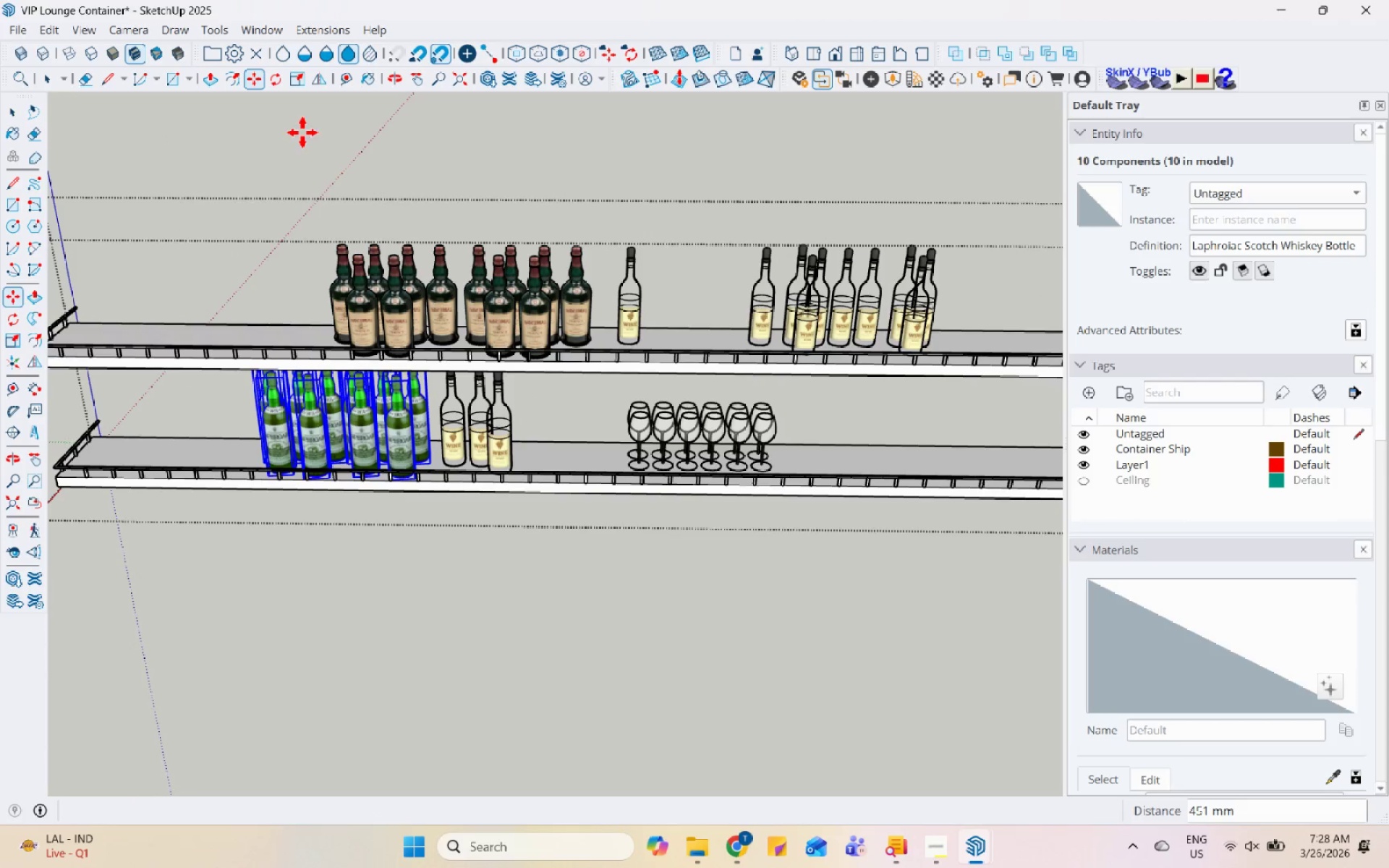 
key(Space)
 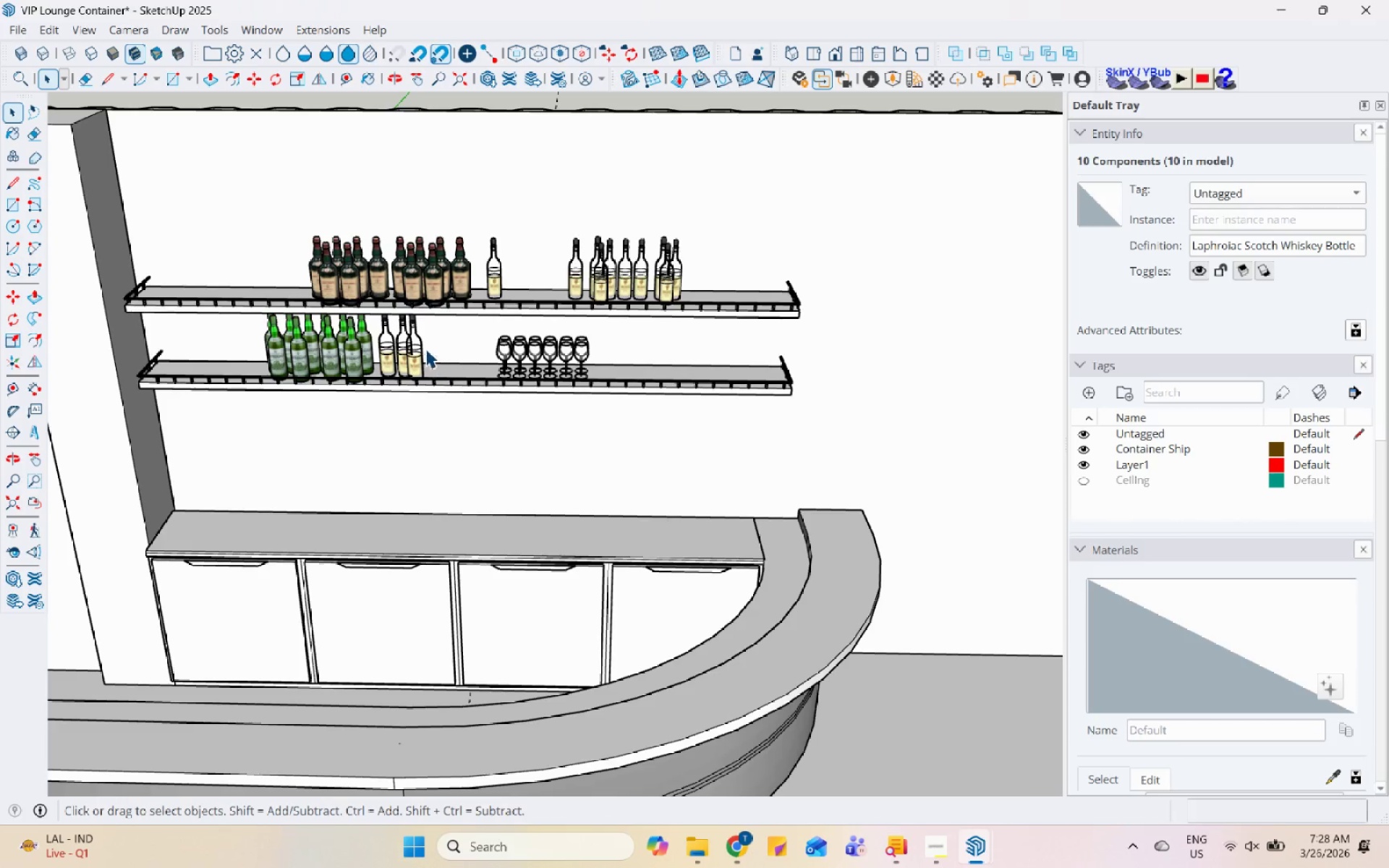 
key(Escape)
 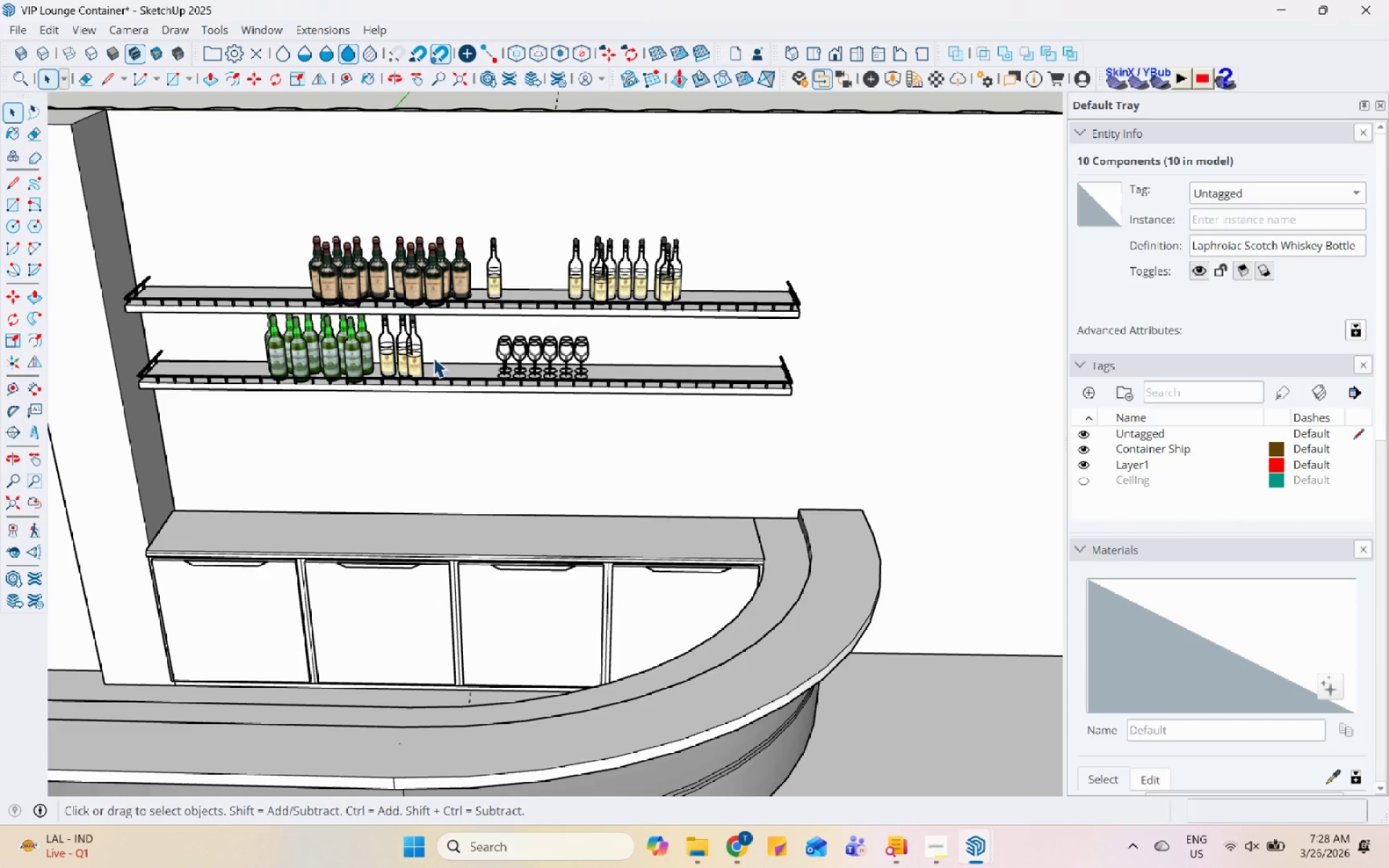 
key(Escape)
 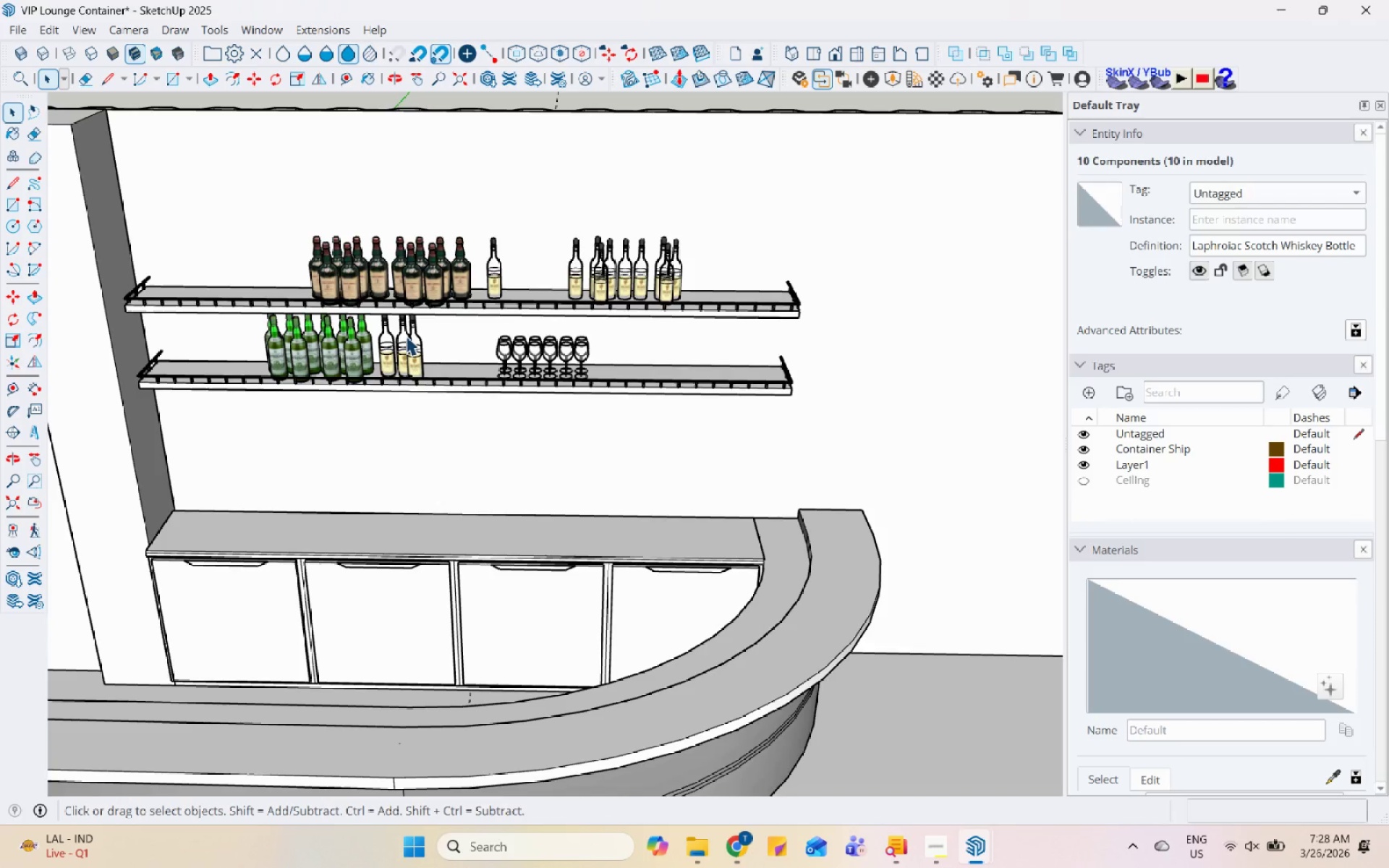 
scroll: coordinate [320, 354], scroll_direction: down, amount: 13.0
 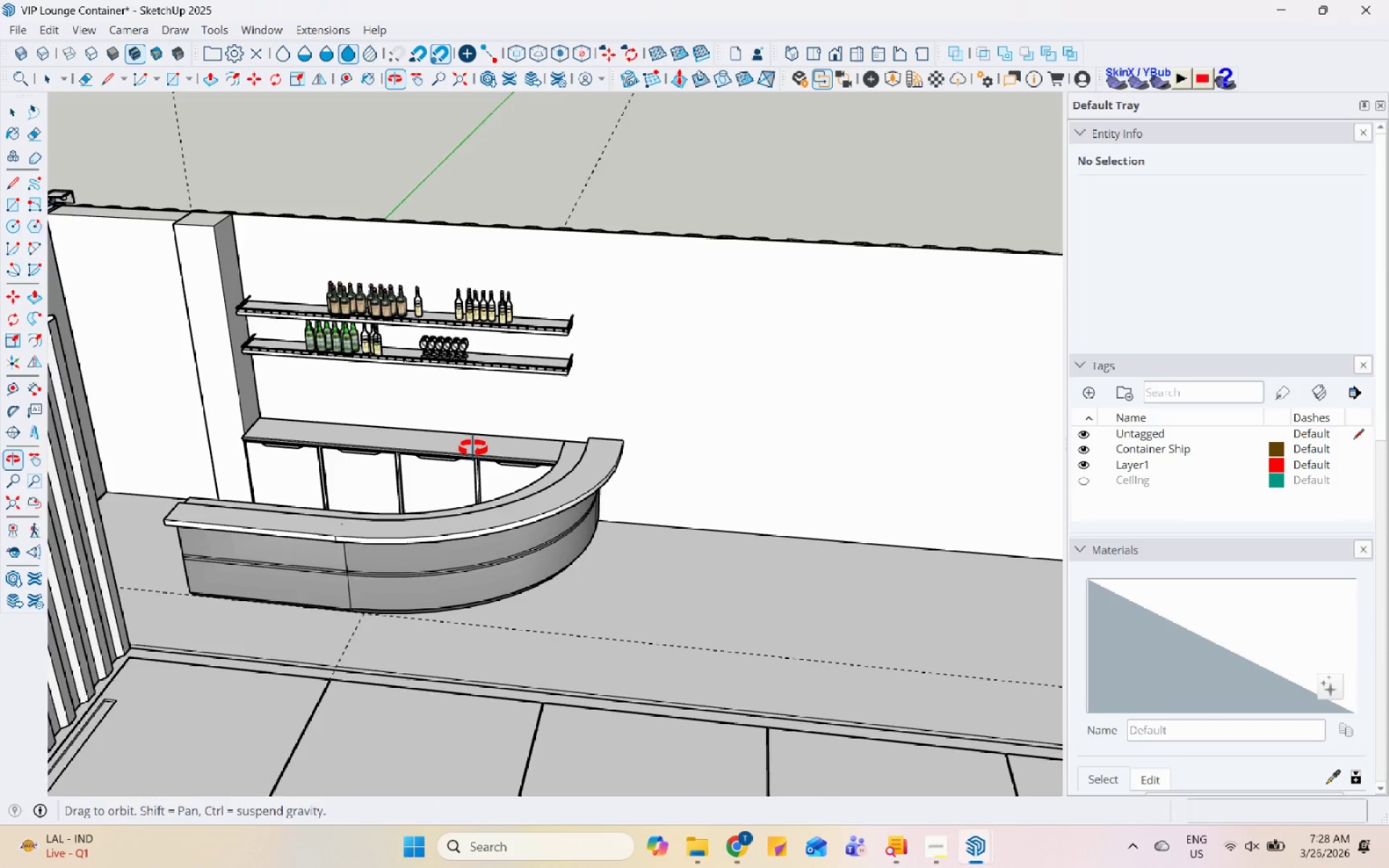 
left_click([449, 425])
 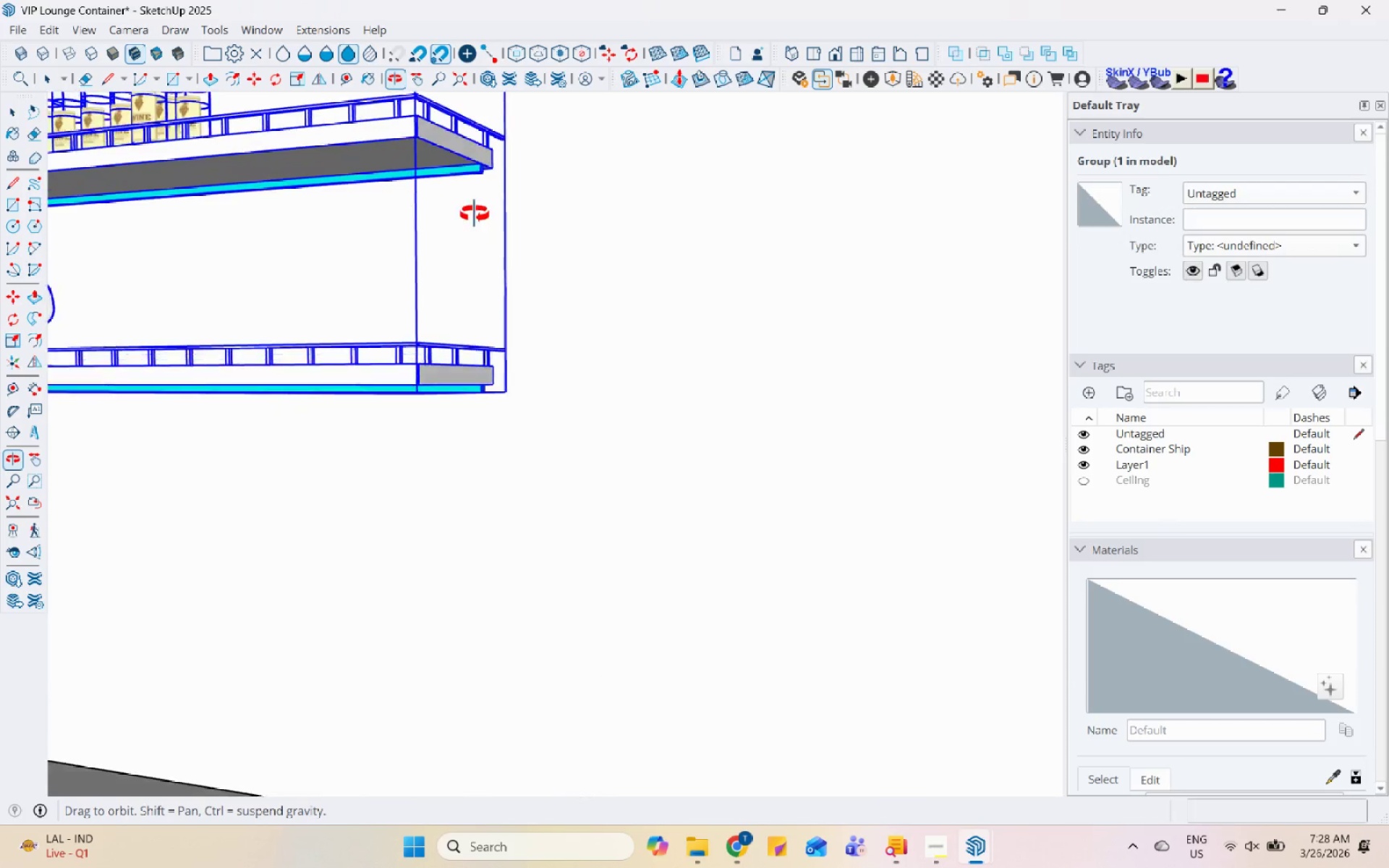 
scroll: coordinate [453, 374], scroll_direction: up, amount: 26.0
 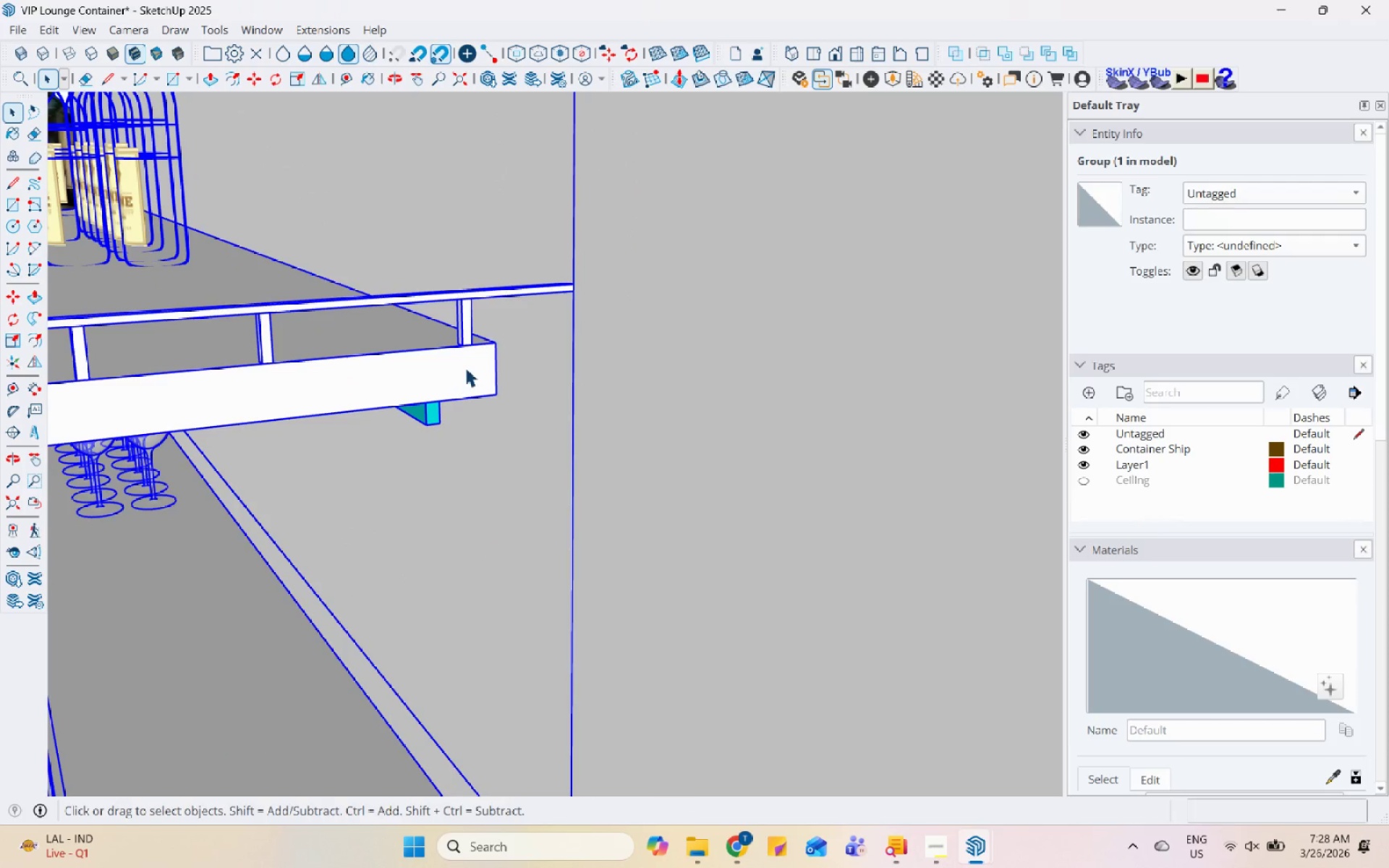 
key(M)
 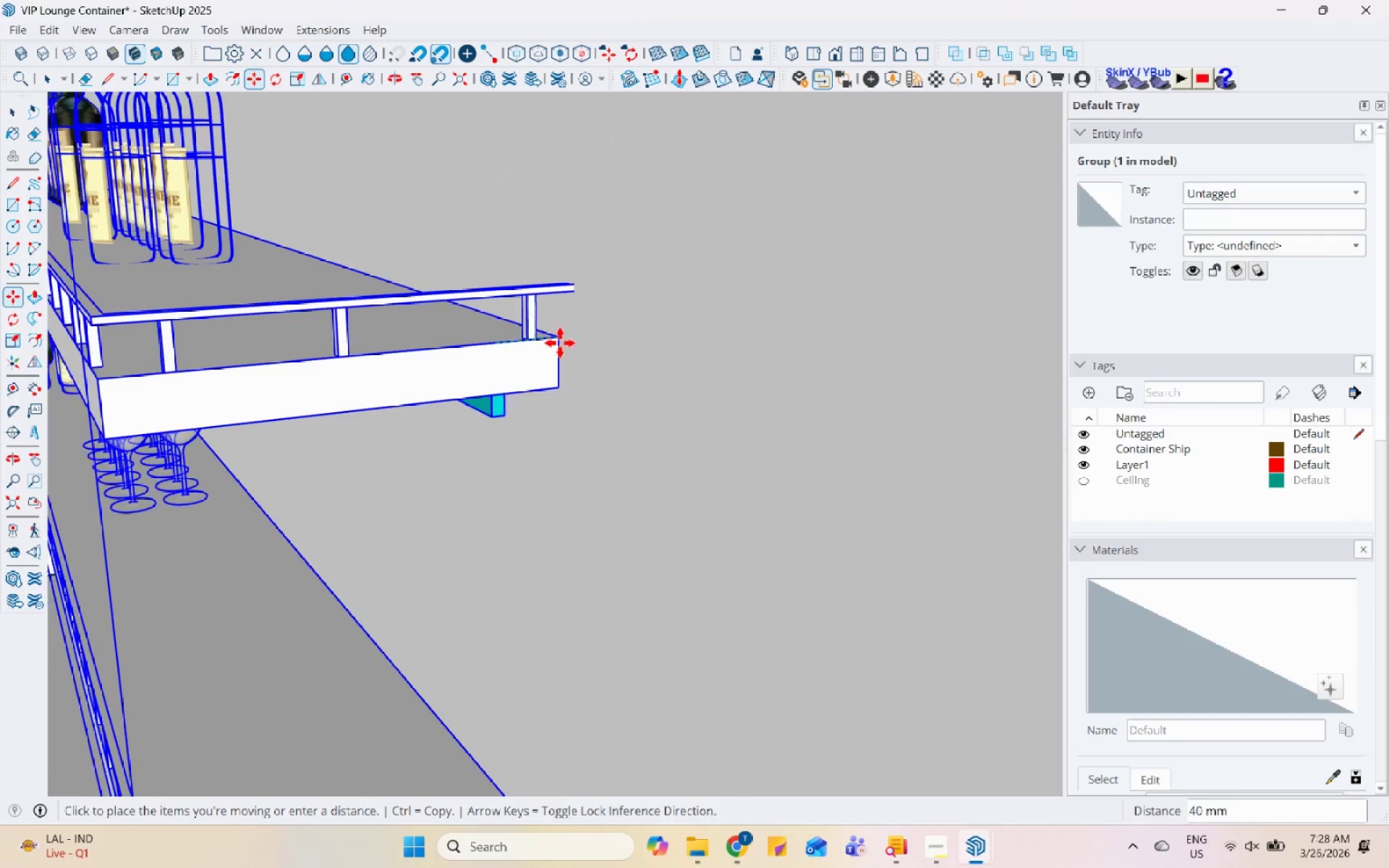 
left_click([572, 344])
 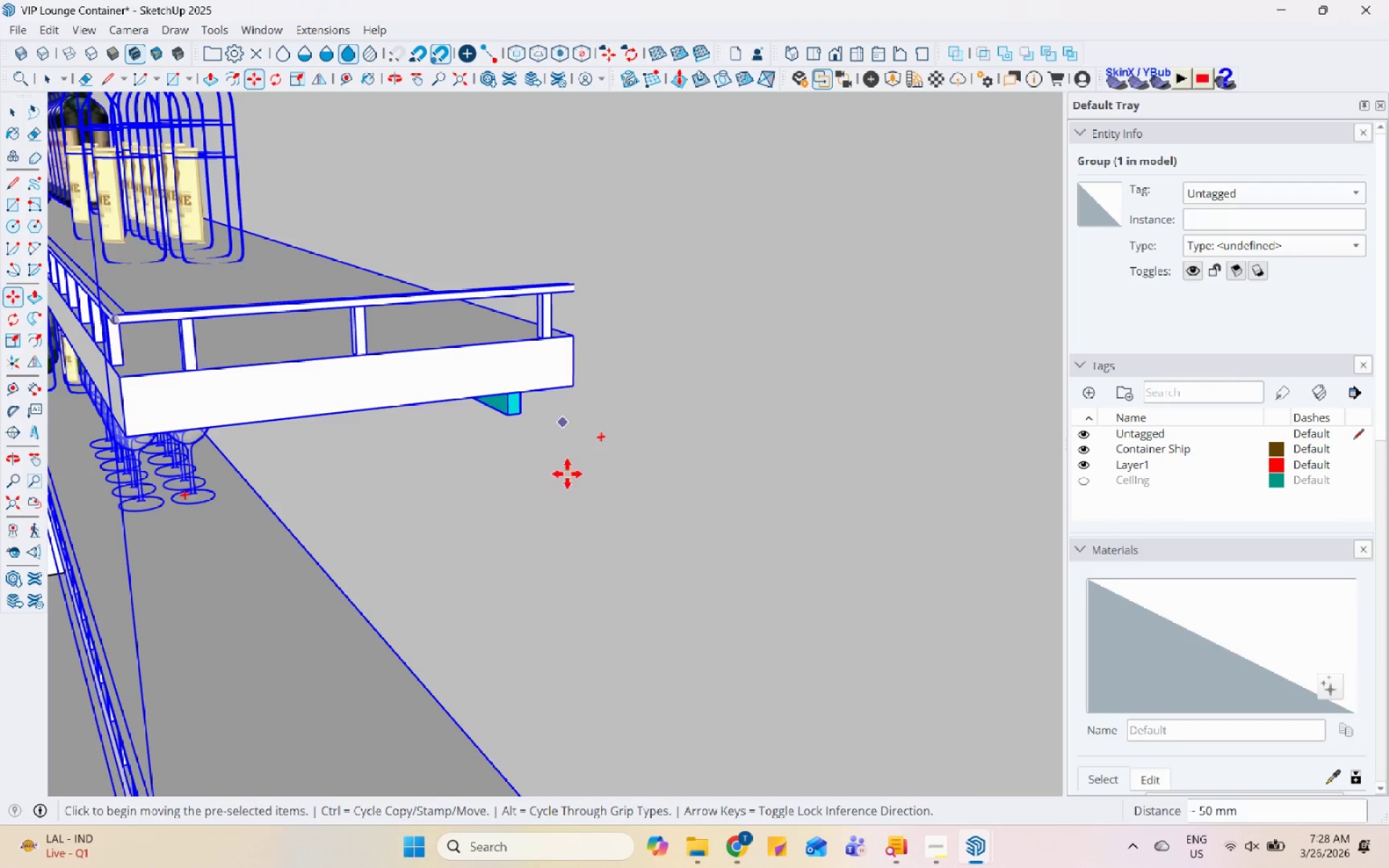 
scroll: coordinate [492, 514], scroll_direction: down, amount: 14.0
 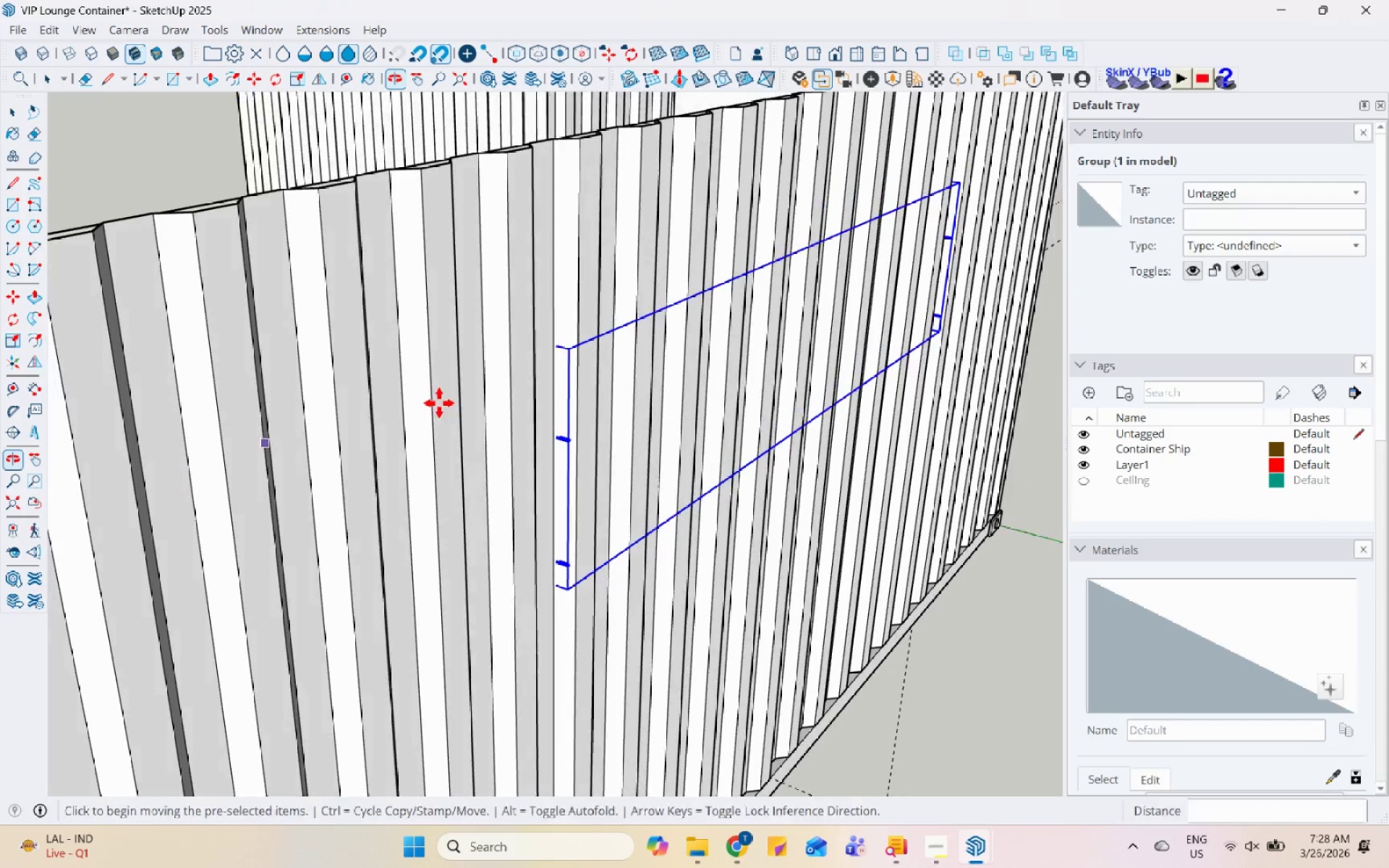 
key(Space)
 